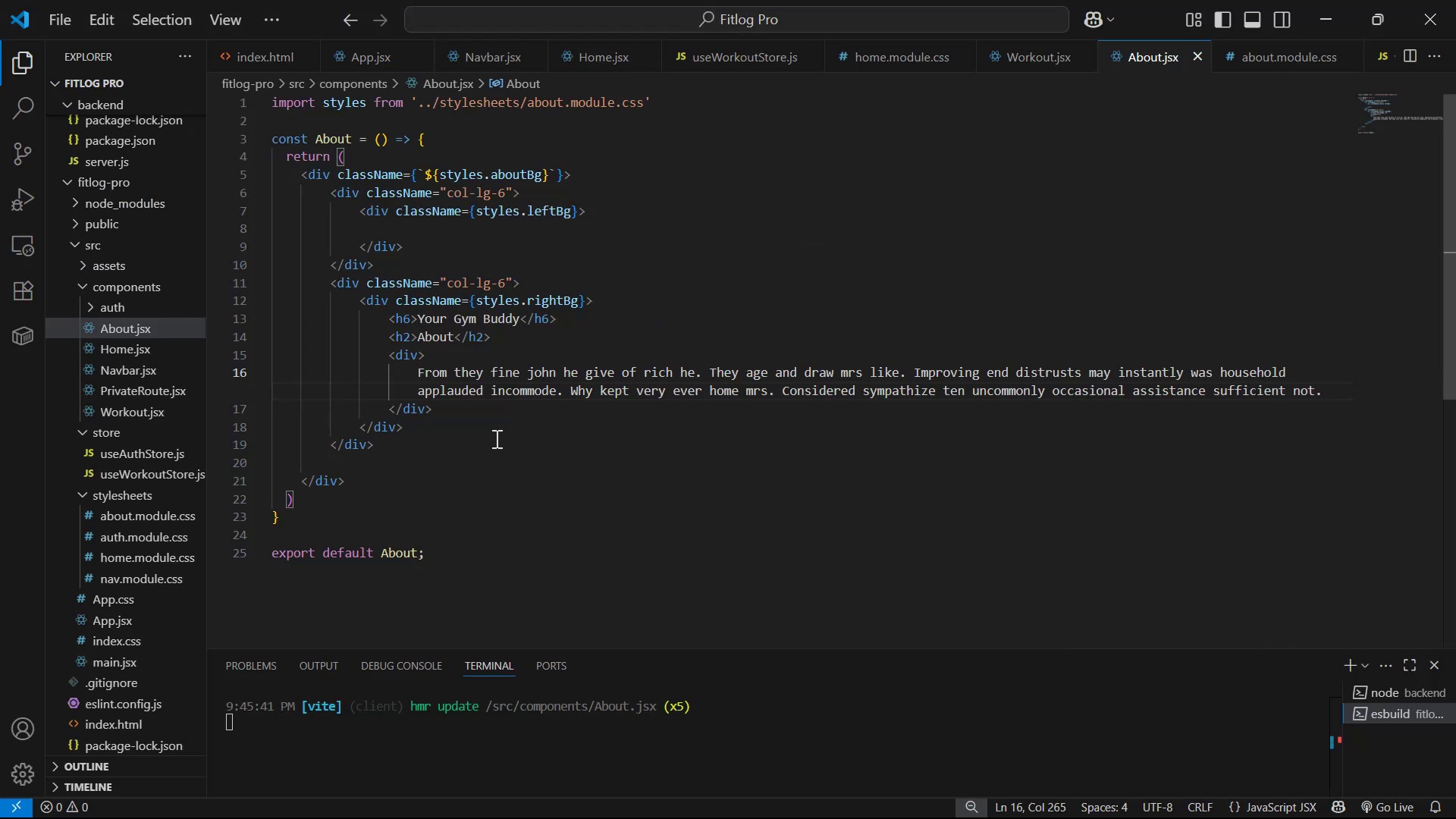 
left_click([485, 417])
 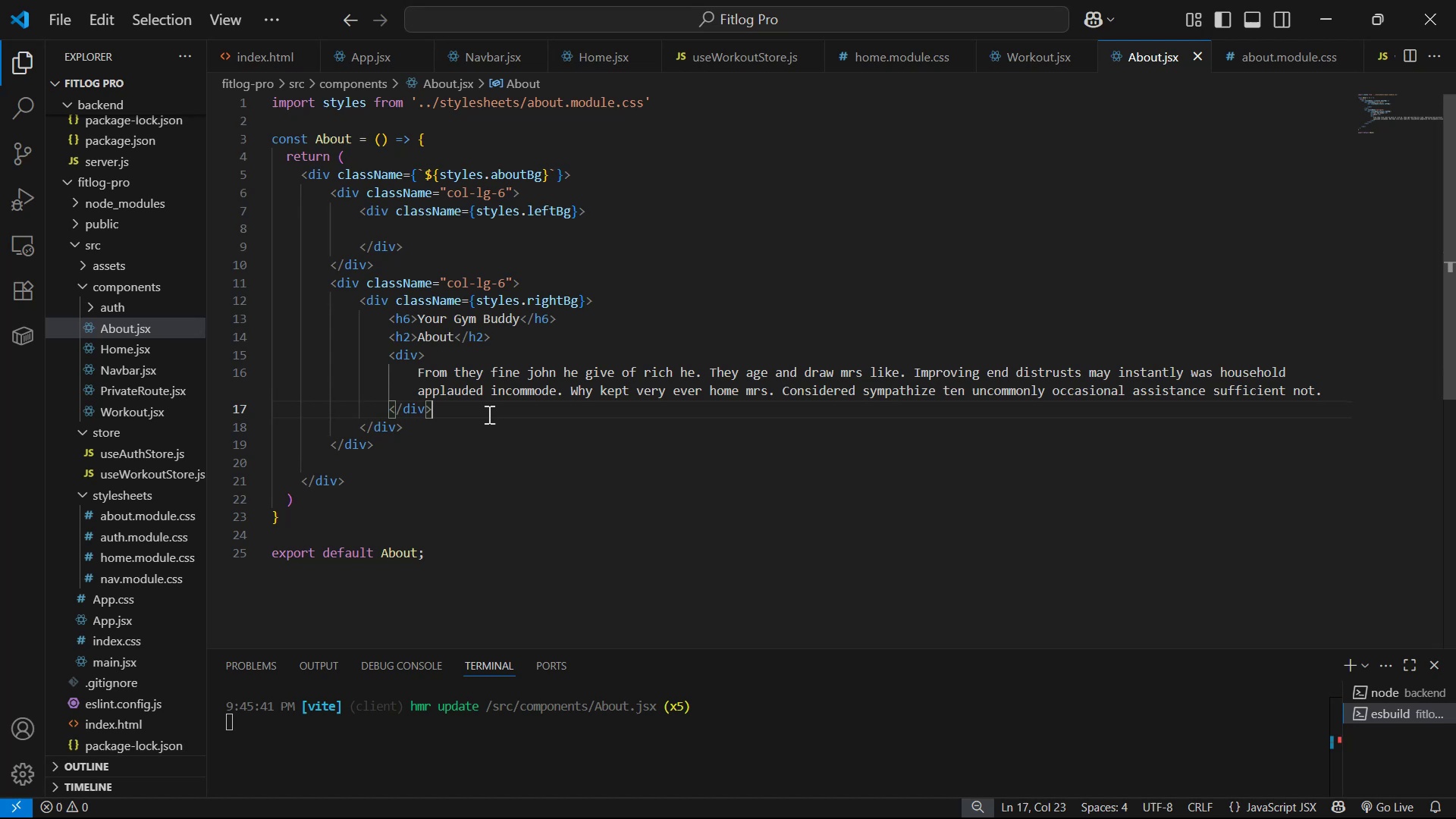 
key(Enter)
 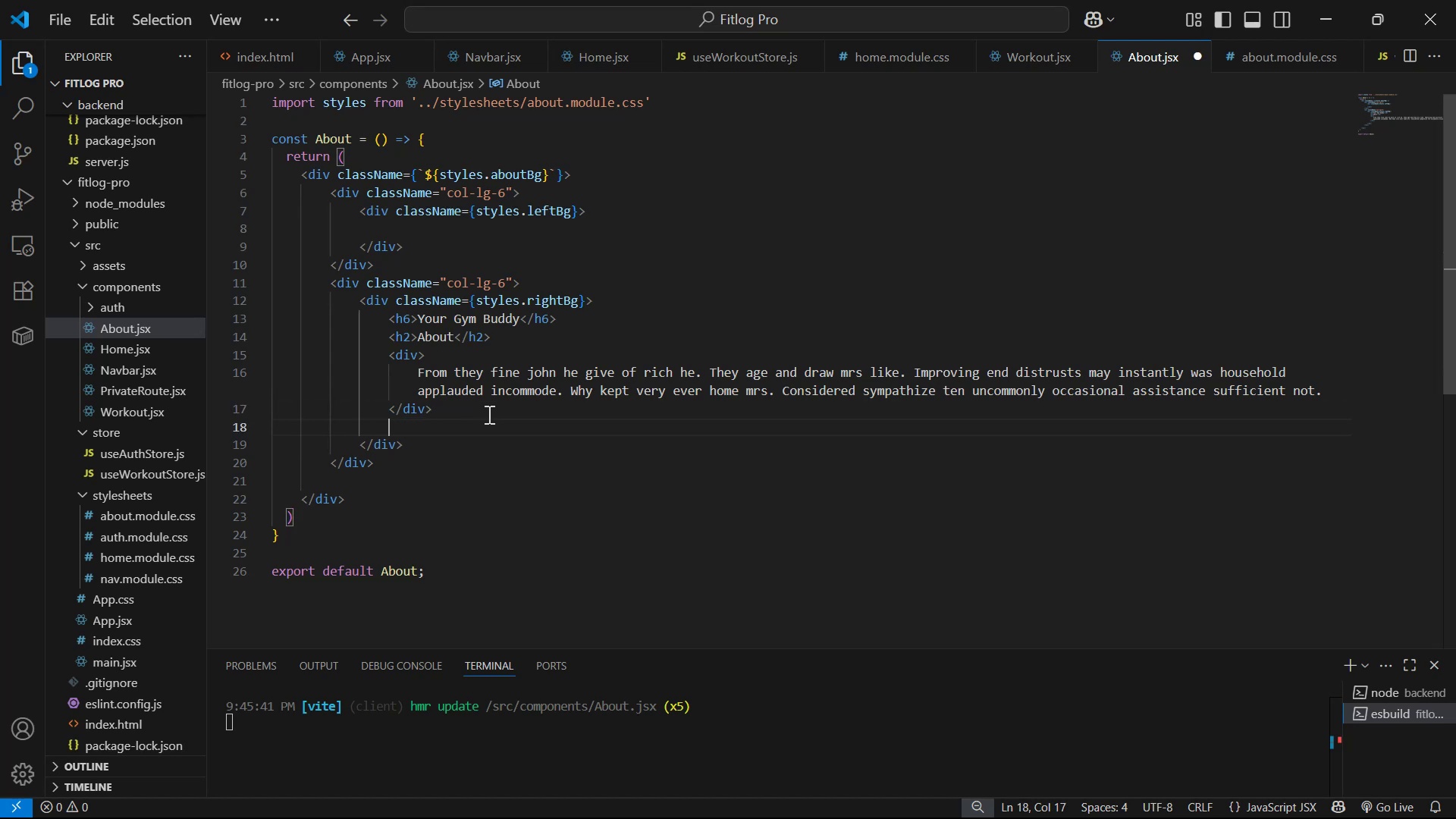 
type(but)
 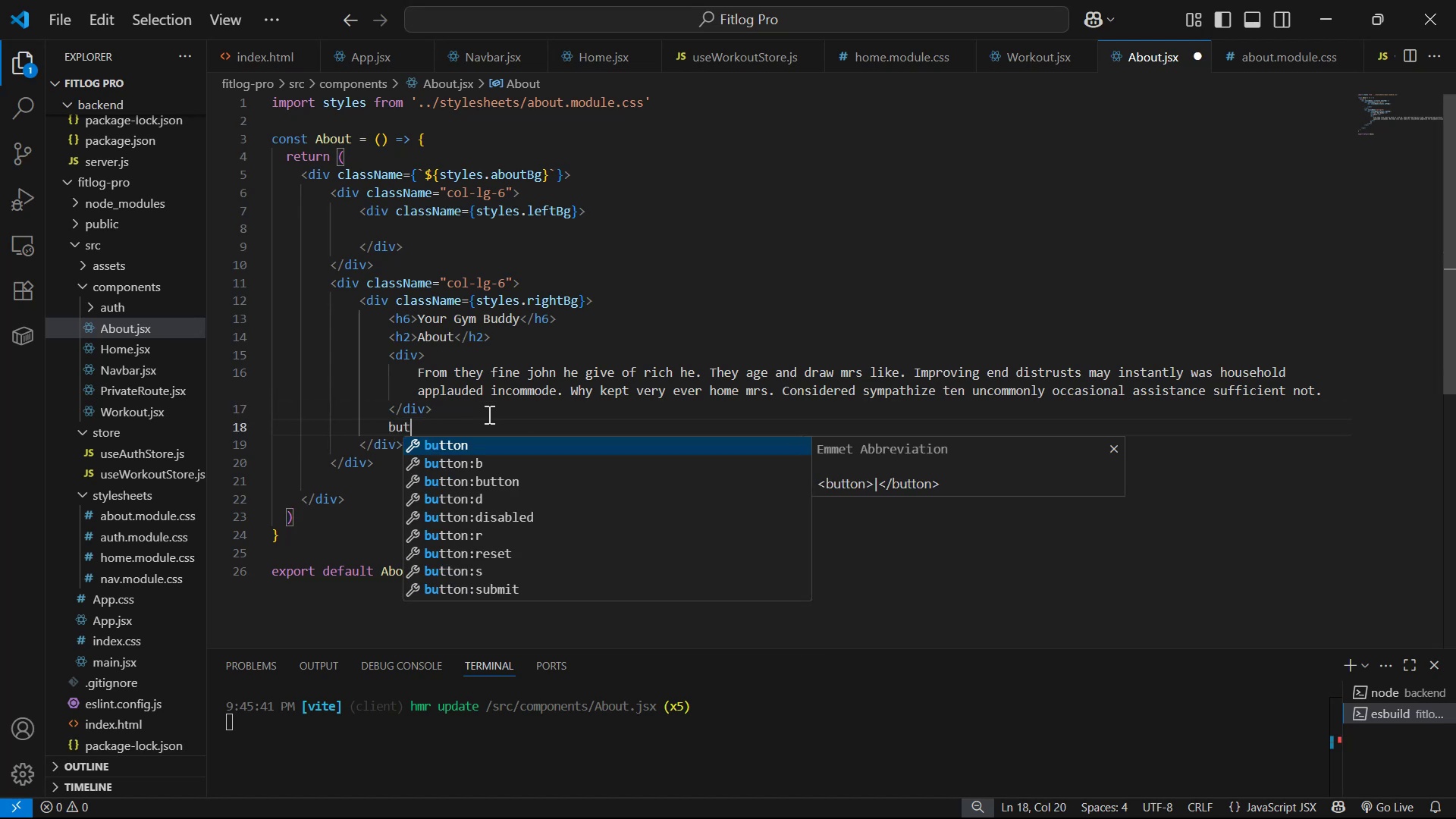 
key(Enter)
 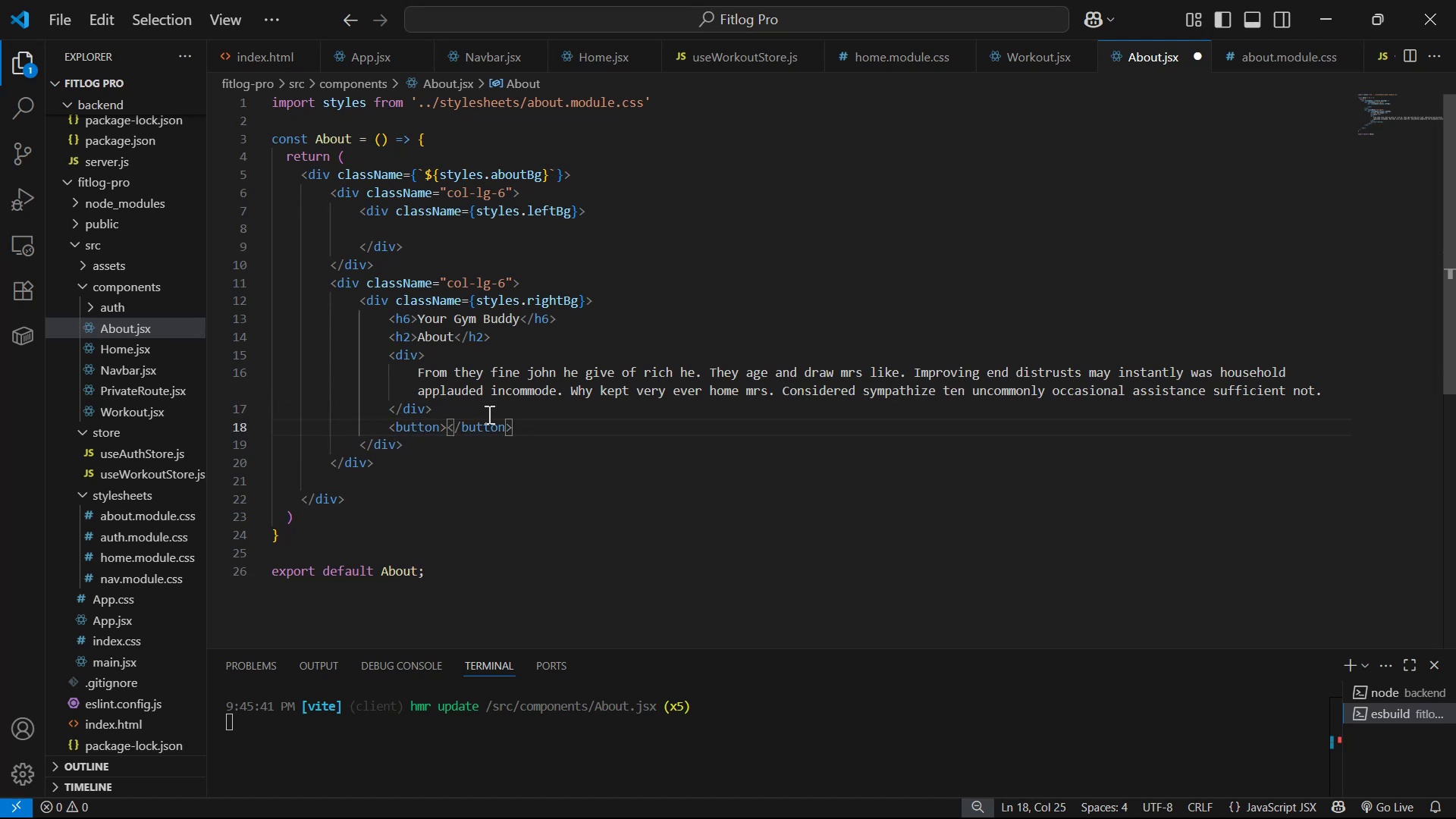 
key(ArrowLeft)
 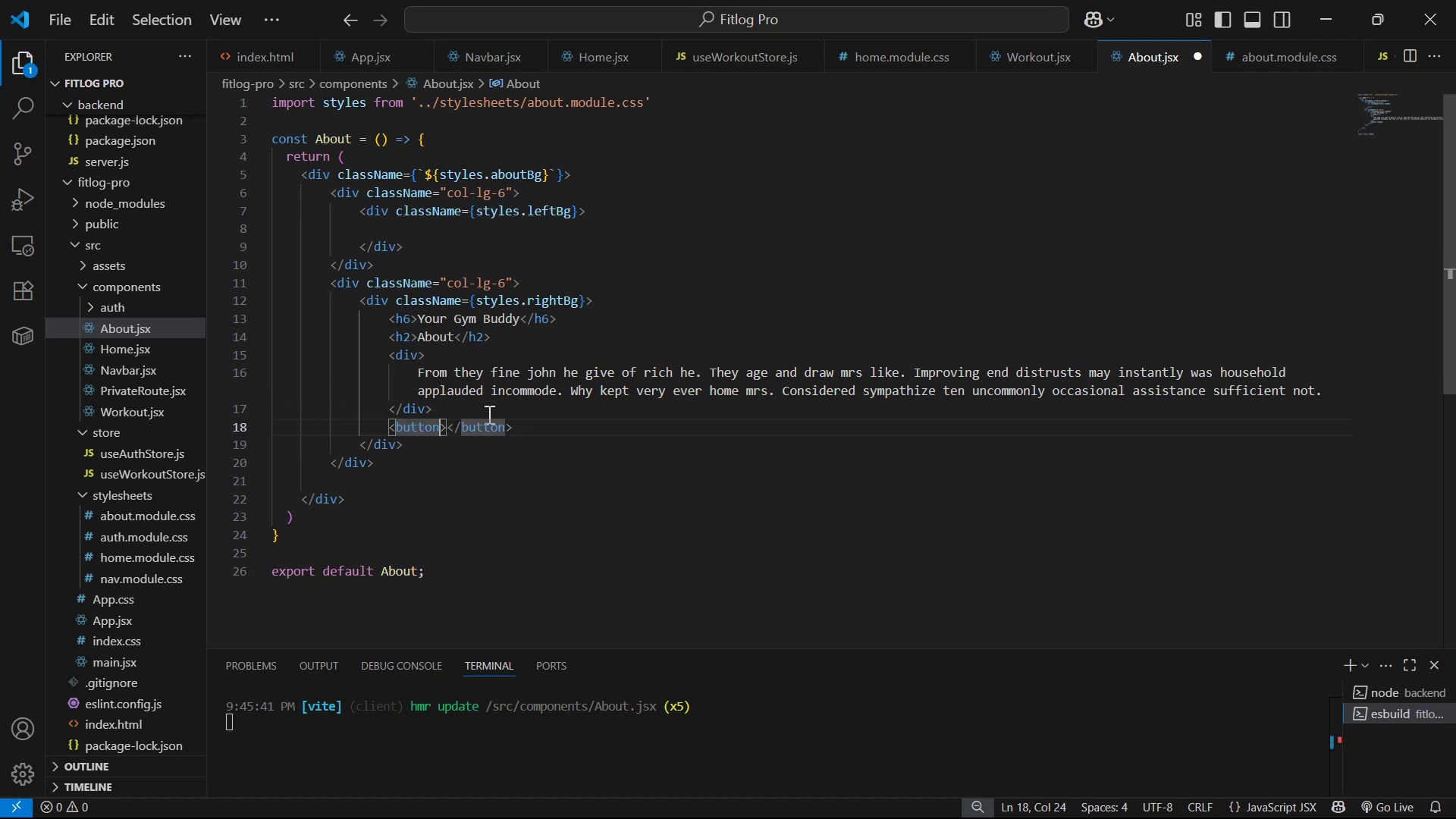 
type( cla)
 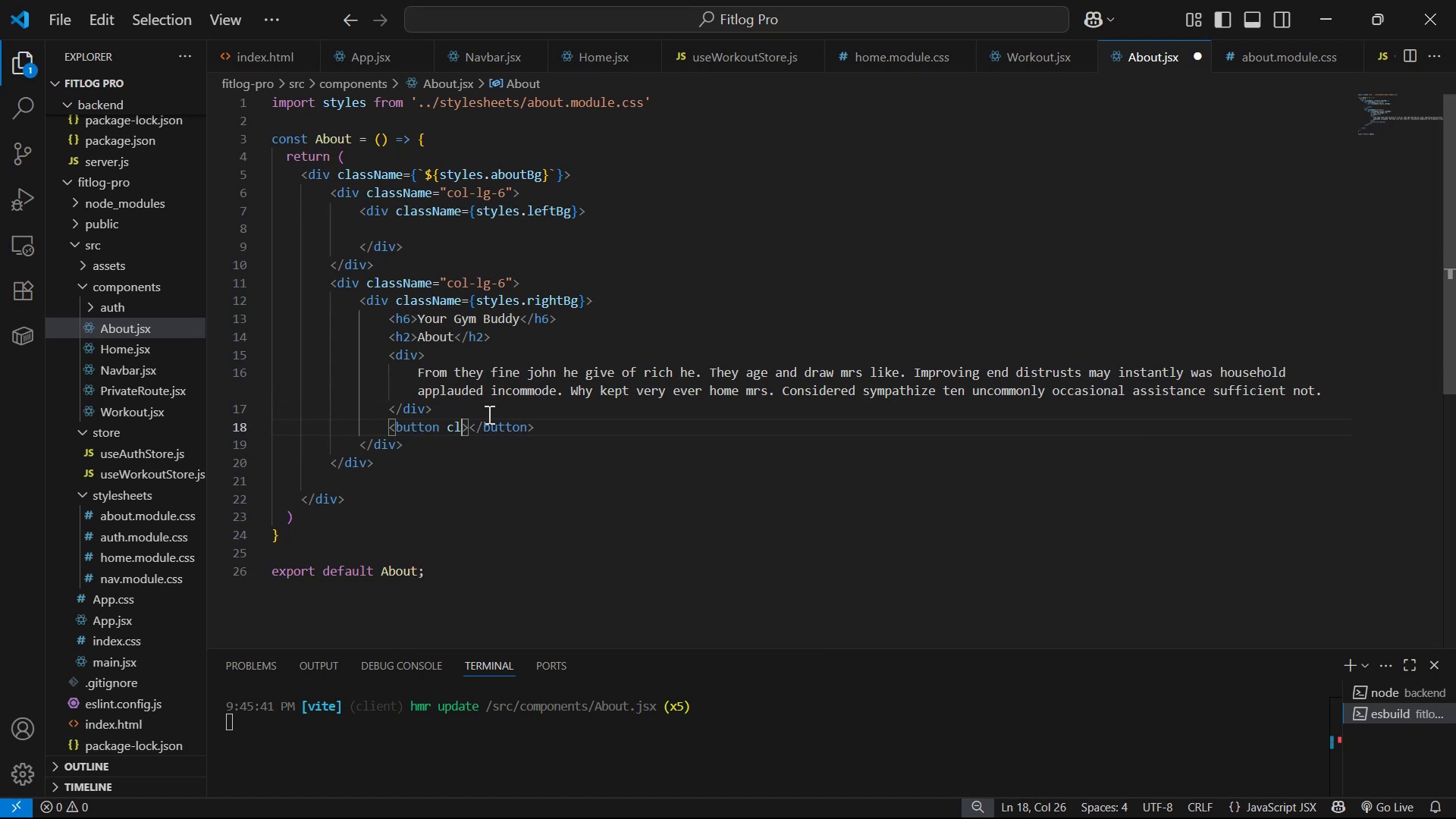 
key(Enter)
 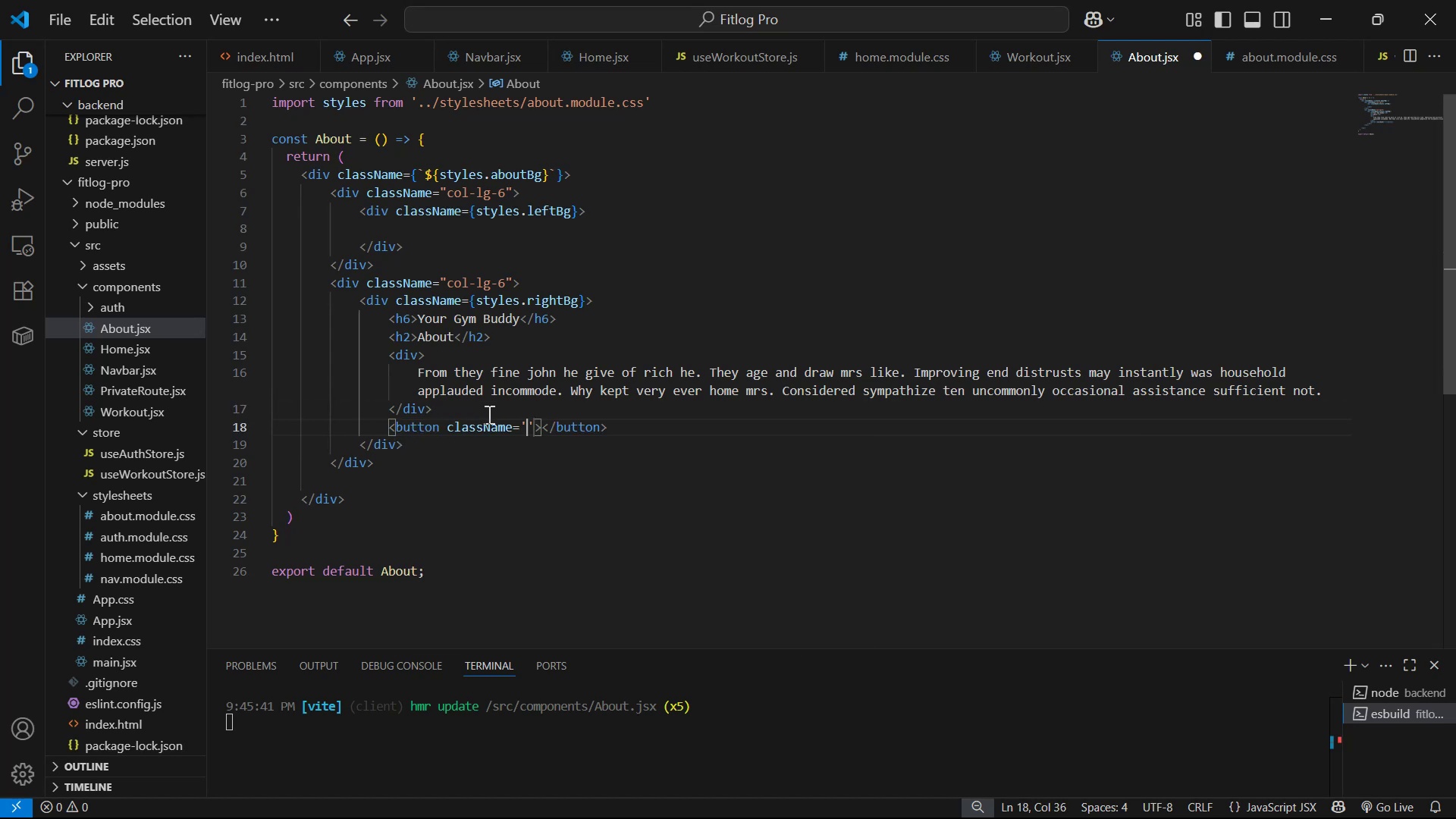 
key(ArrowRight)
 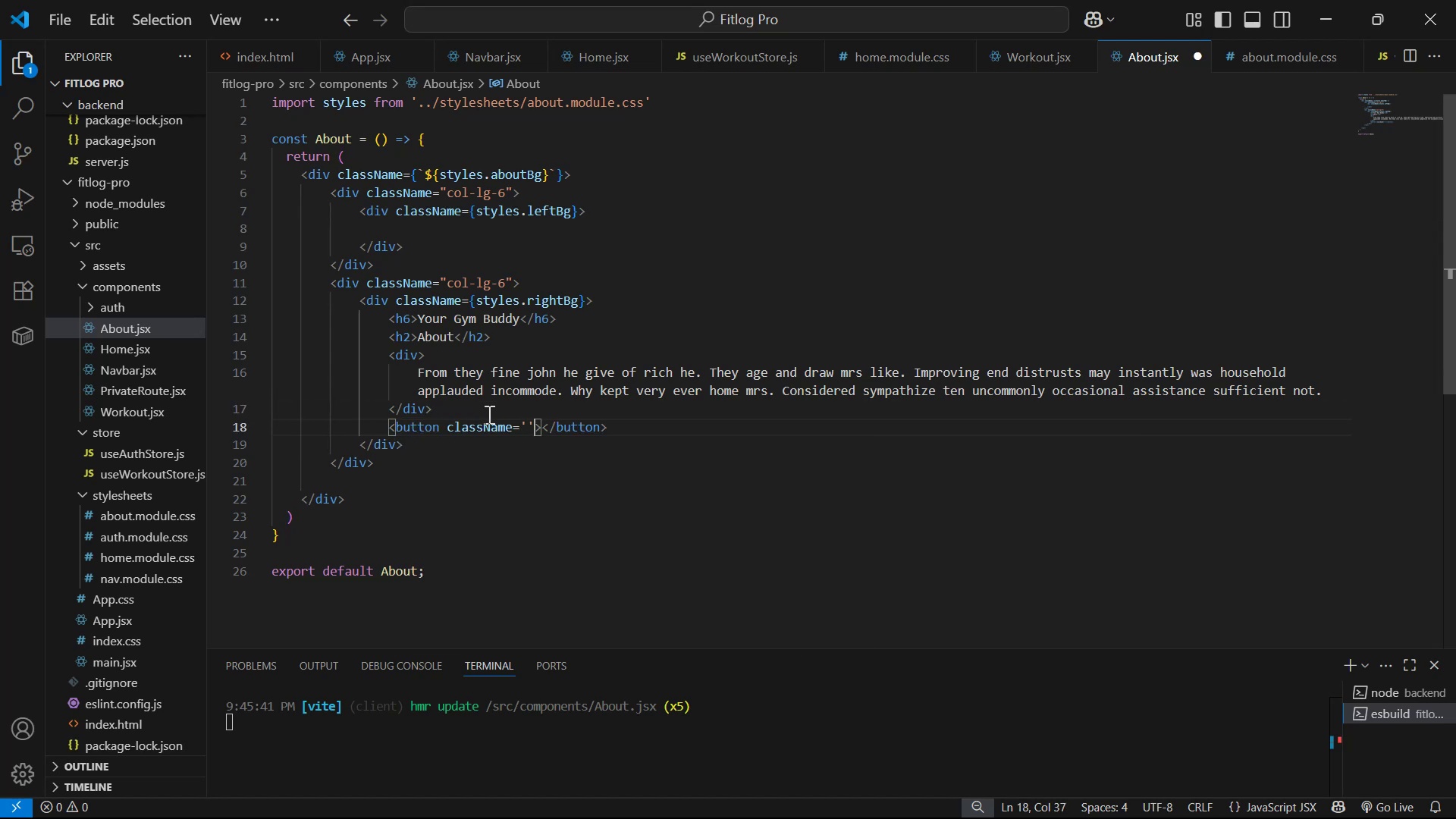 
key(Backspace)
key(Backspace)
type({st)
 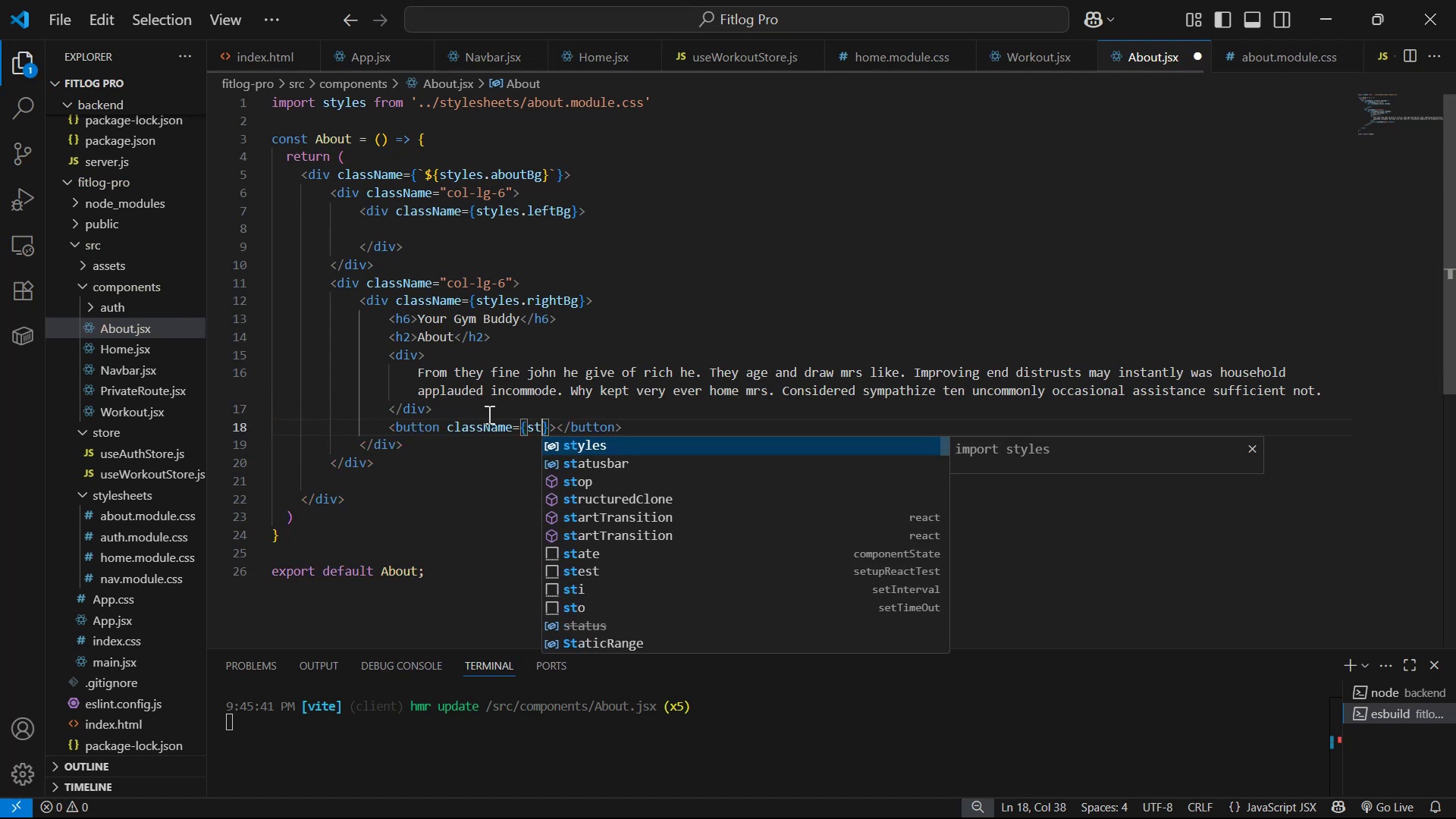 
 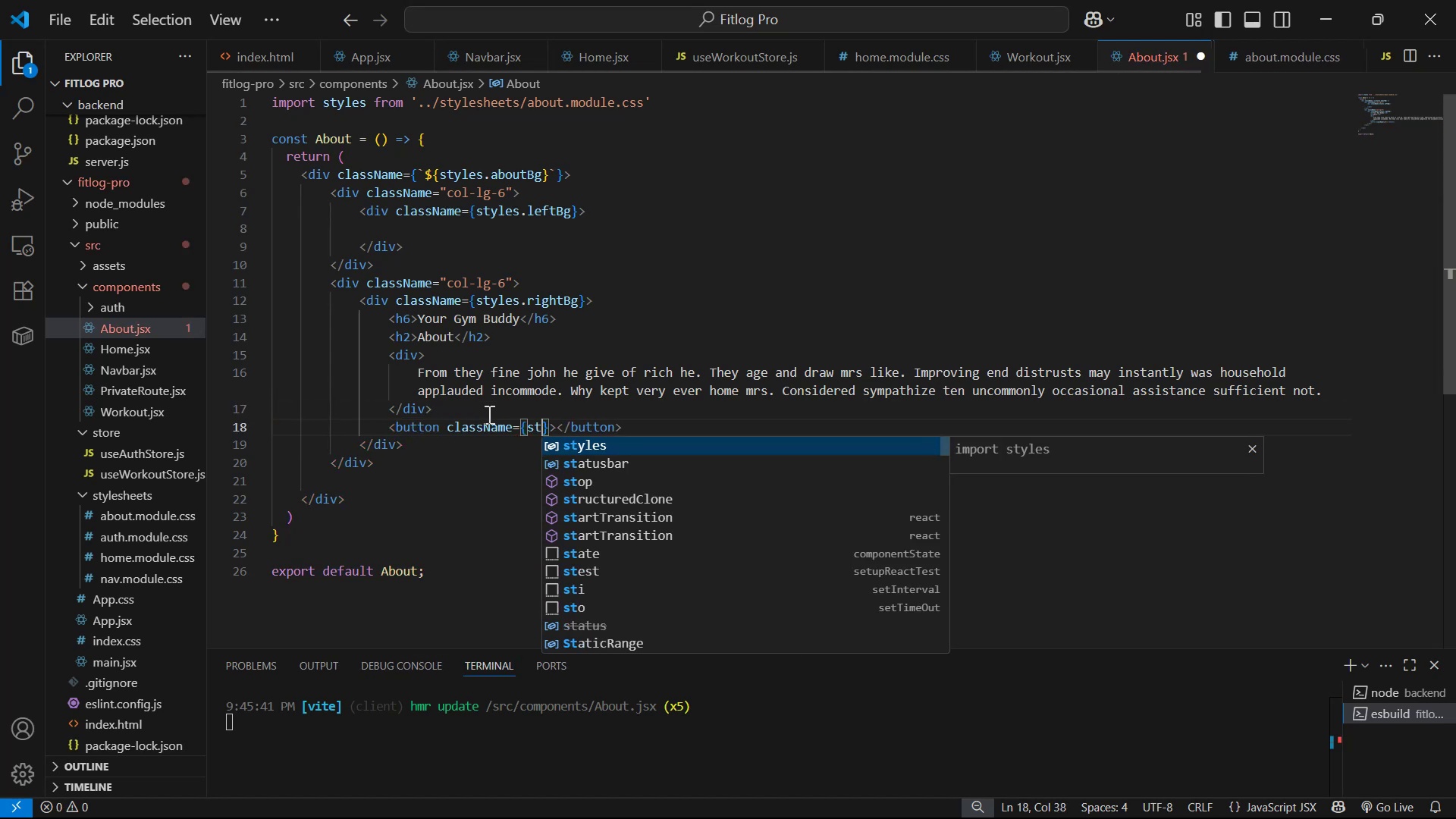 
key(Enter)
 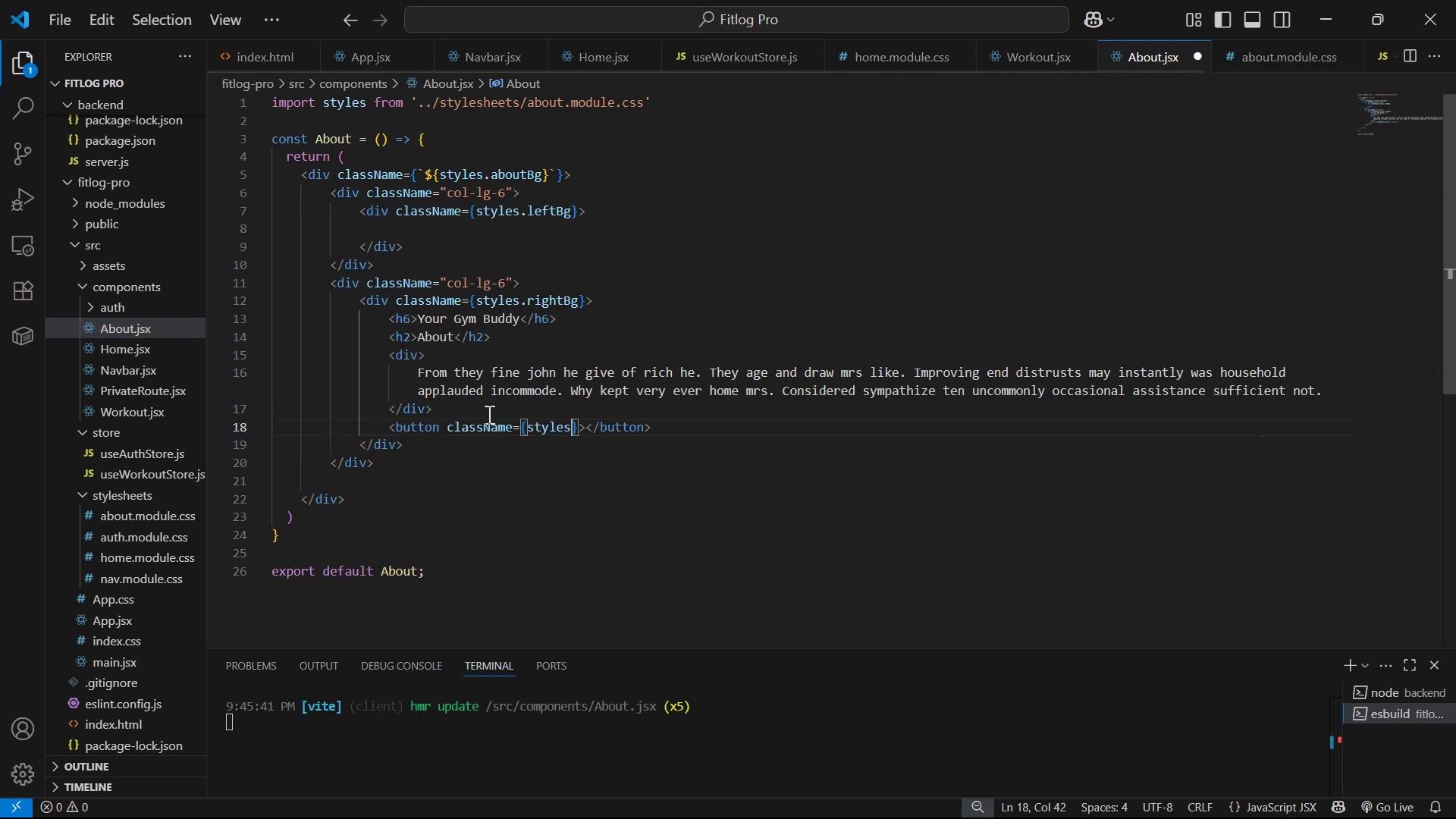 
type(.btn )
key(Backspace)
 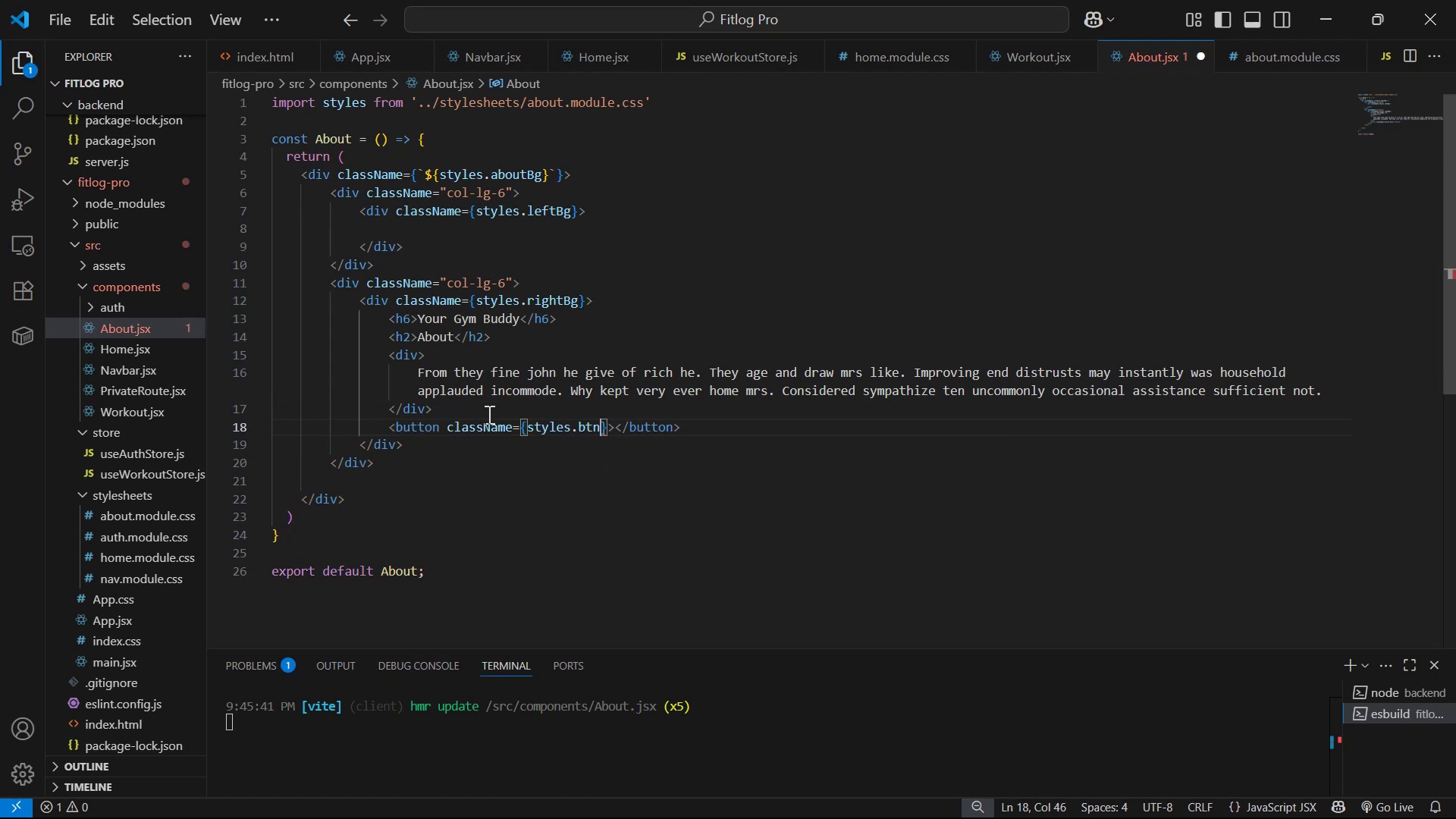 
key(ArrowRight)
 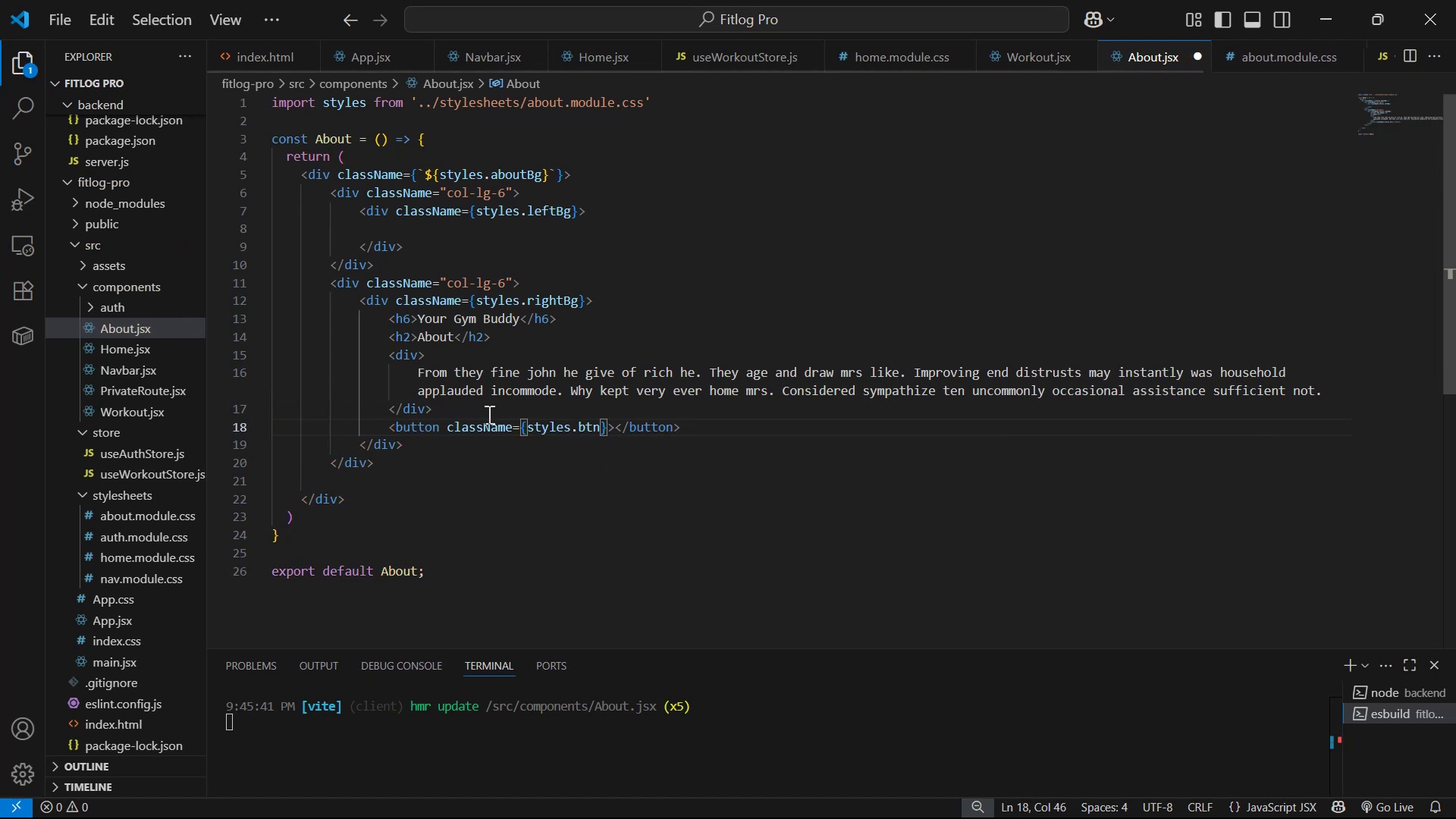 
key(ArrowRight)
 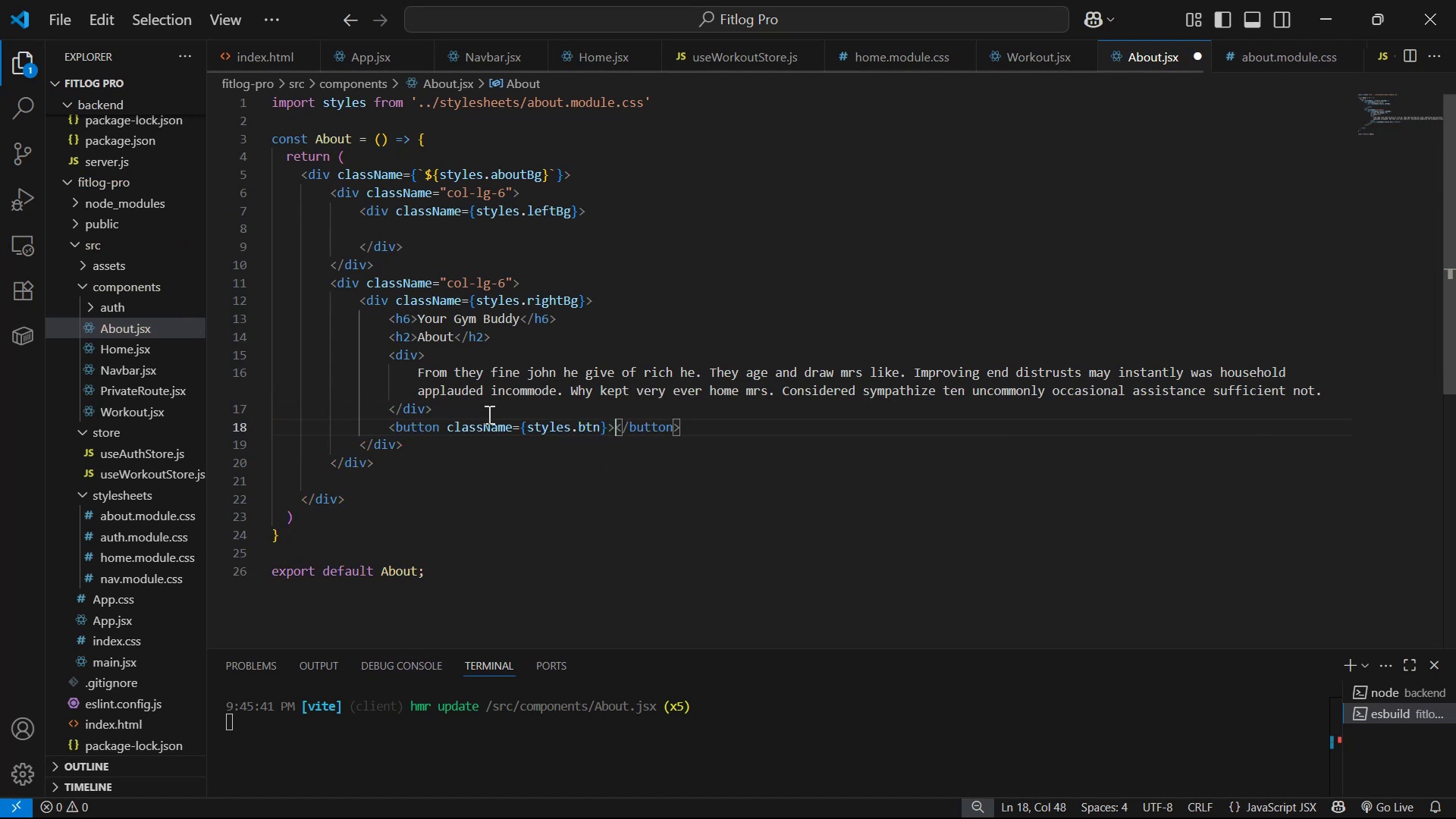 
key(Enter)
 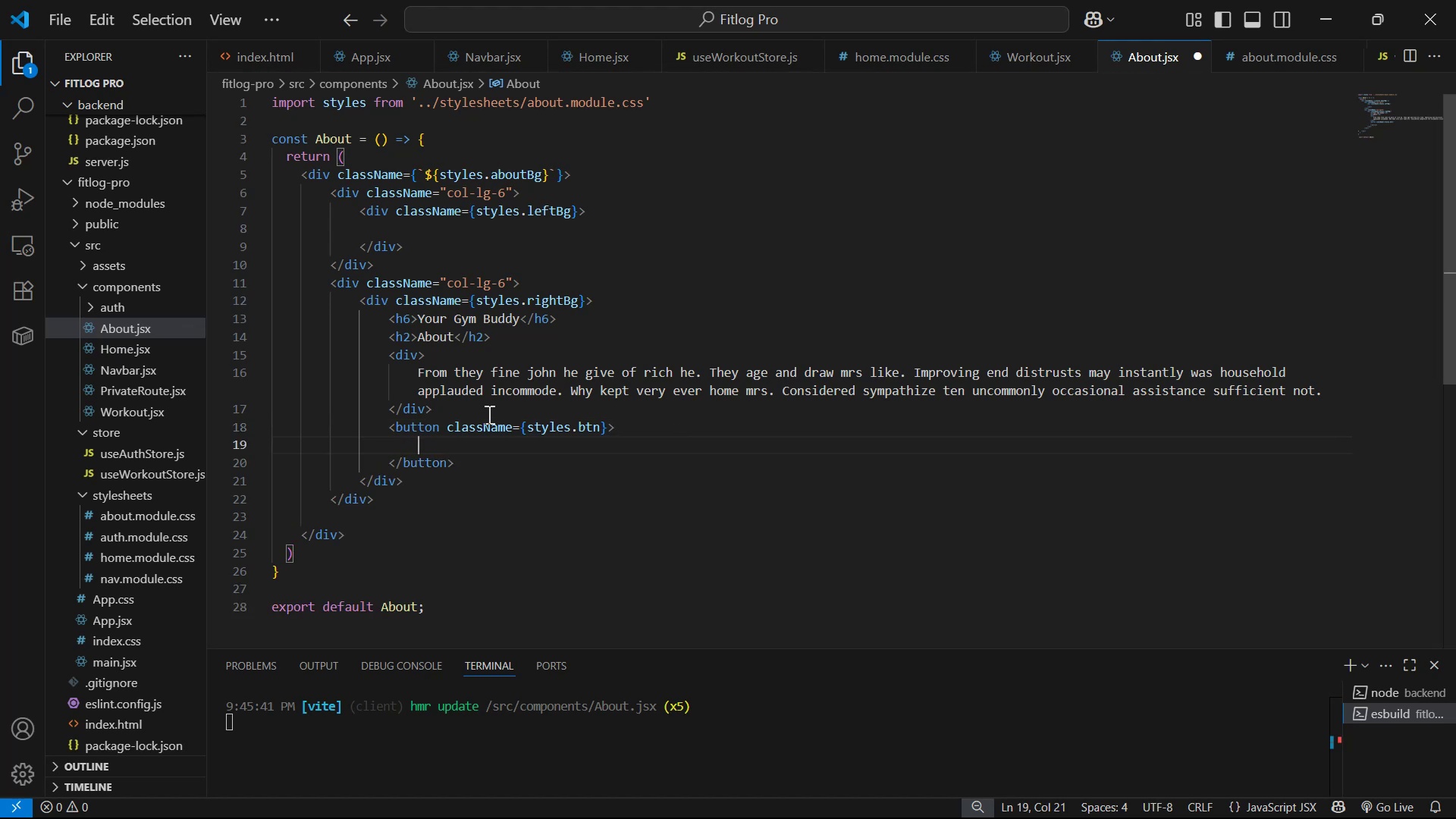 
key(Alt+AltLeft)
 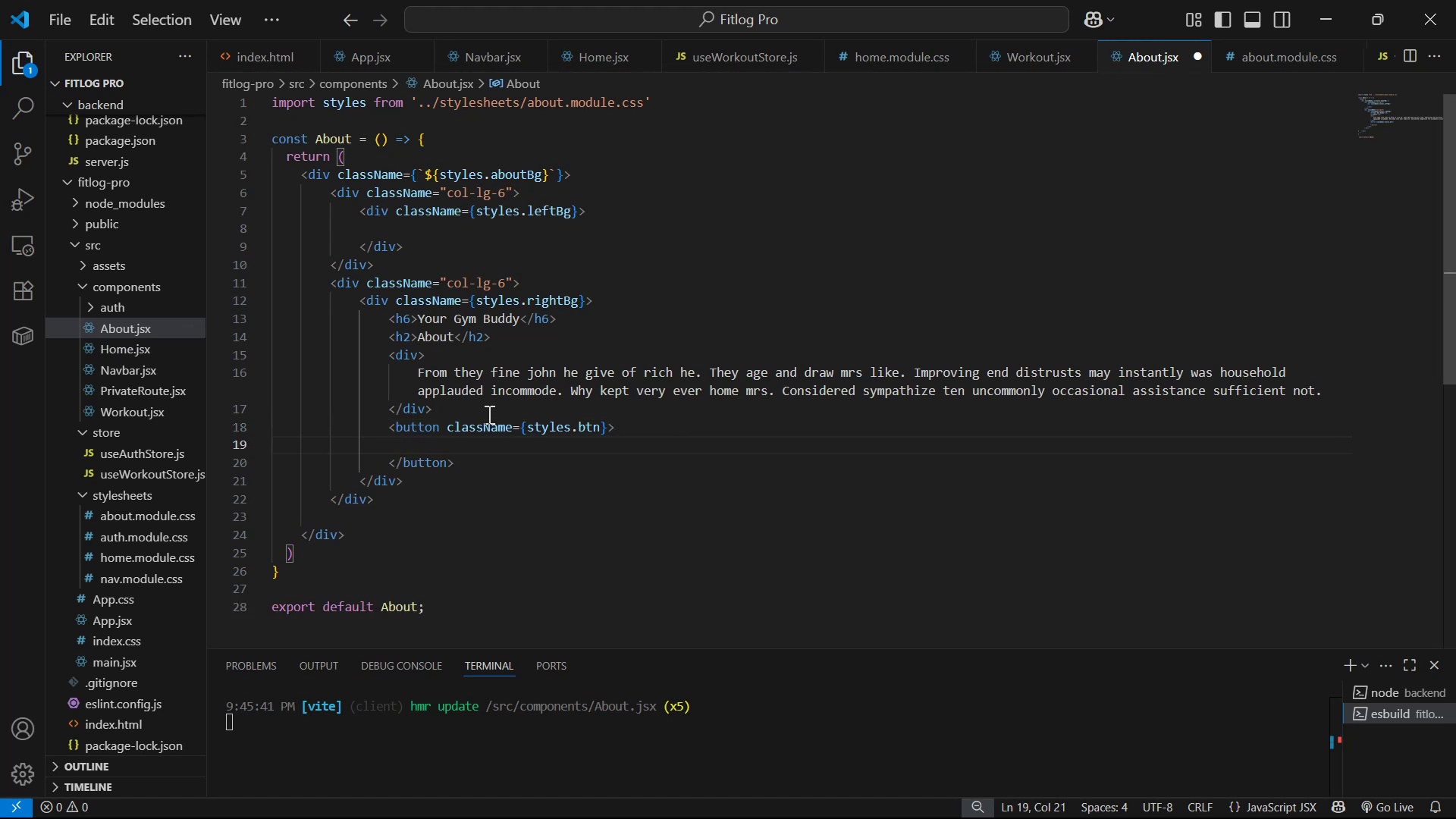 
key(Alt+Tab)
 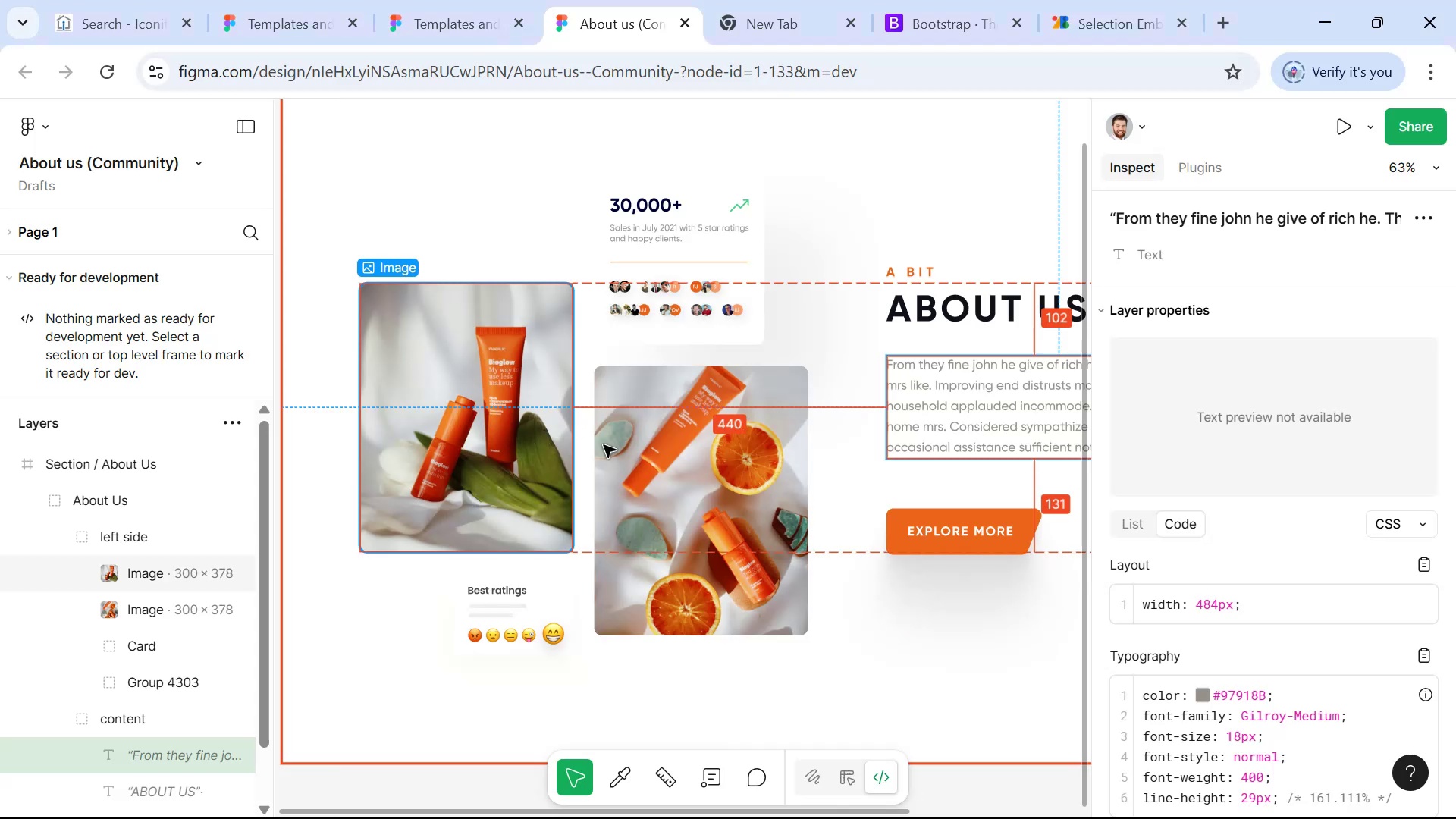 
hold_key(key=ControlLeft, duration=1.52)
left_click([965, 532])
 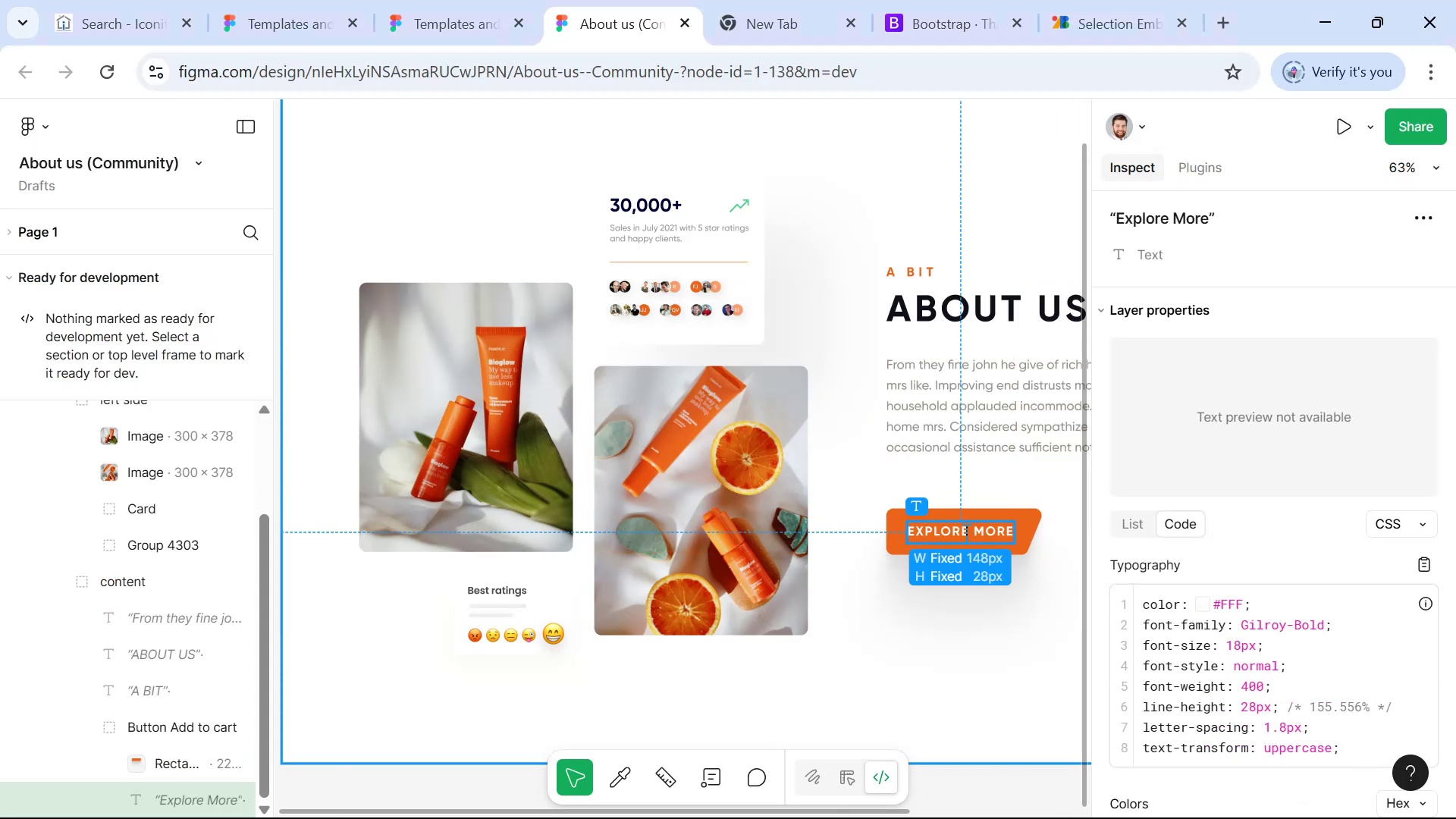 
key(Control+C)
 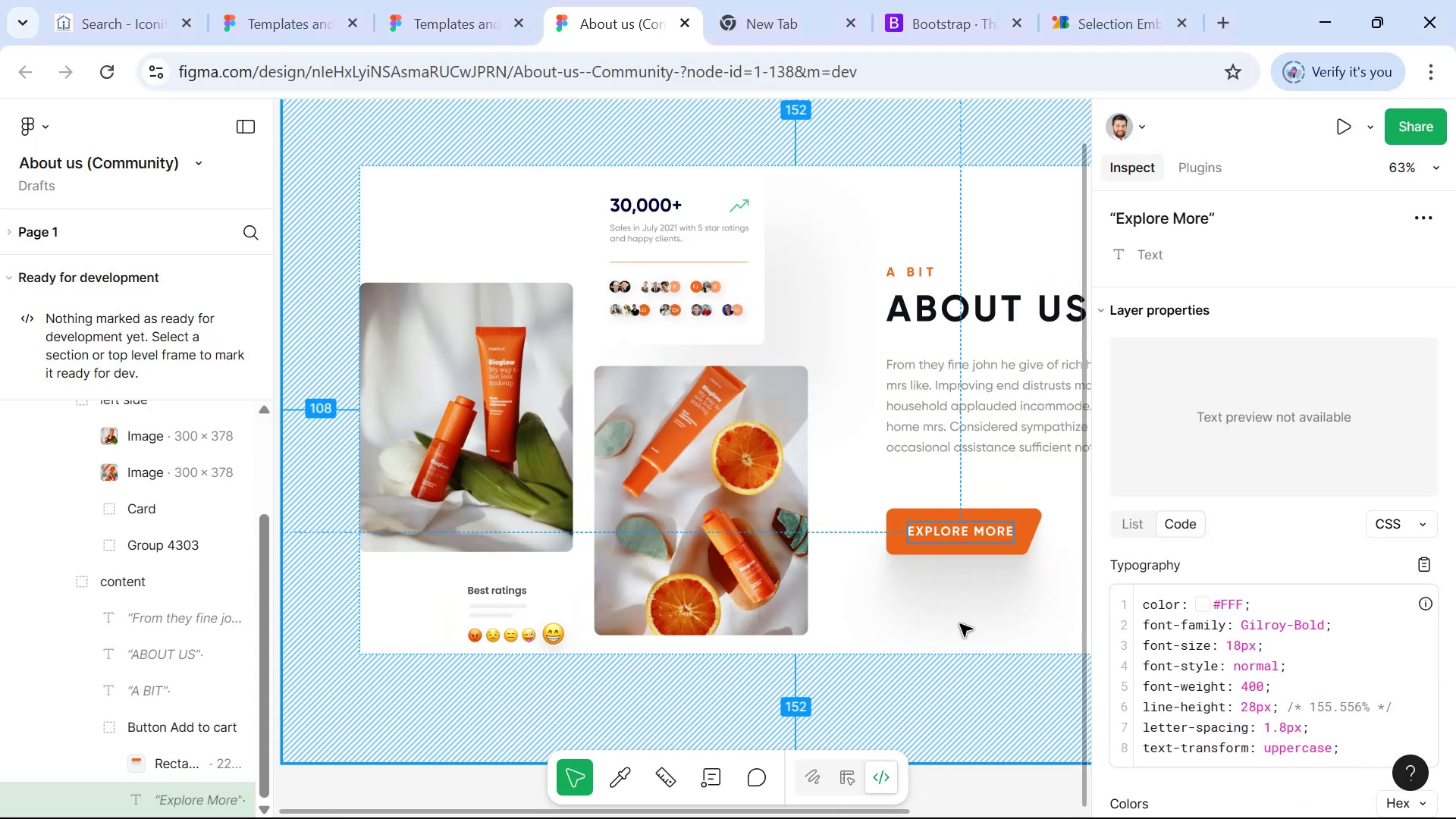 
key(Alt+AltLeft)
 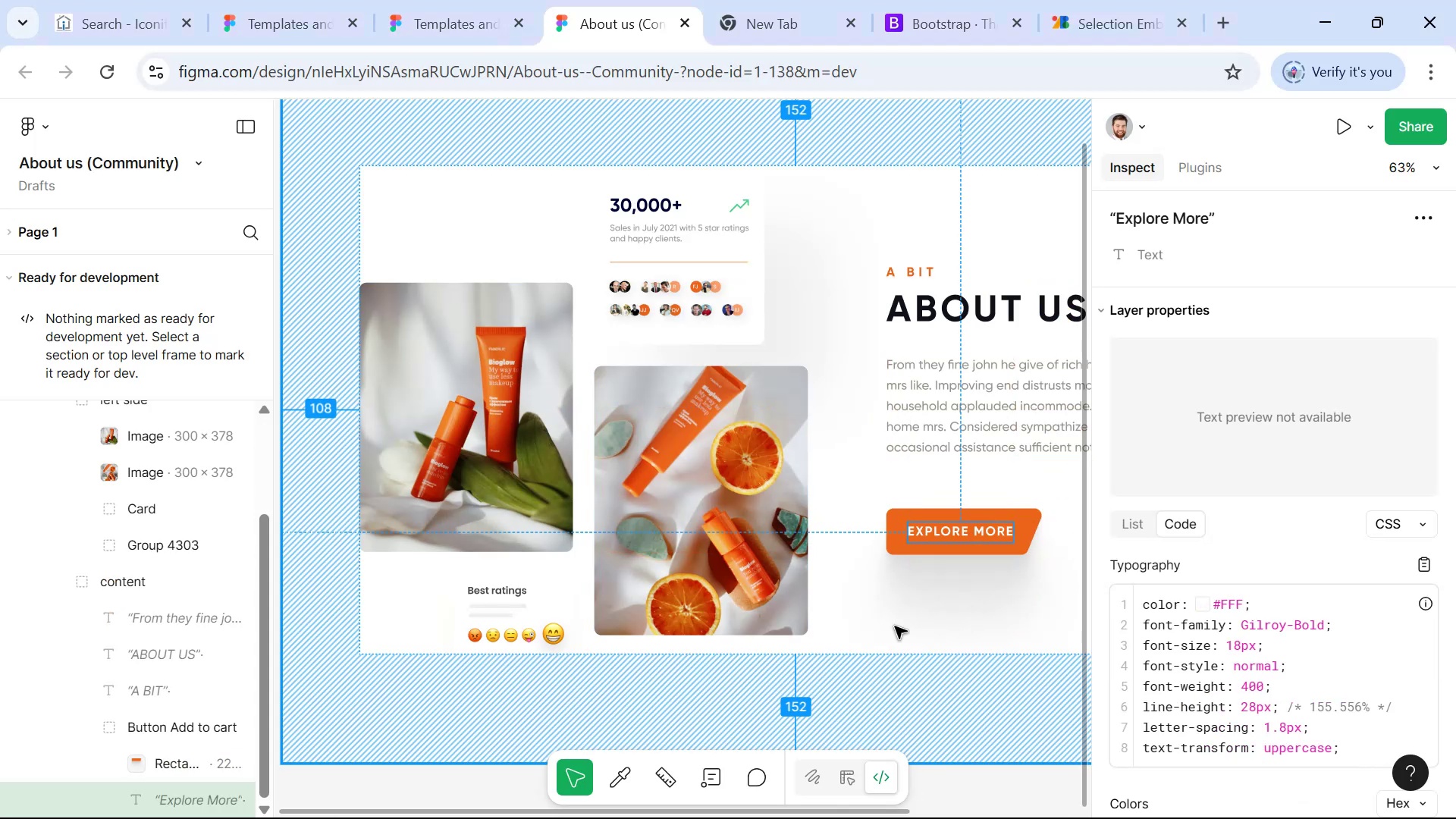 
key(Alt+Tab)
 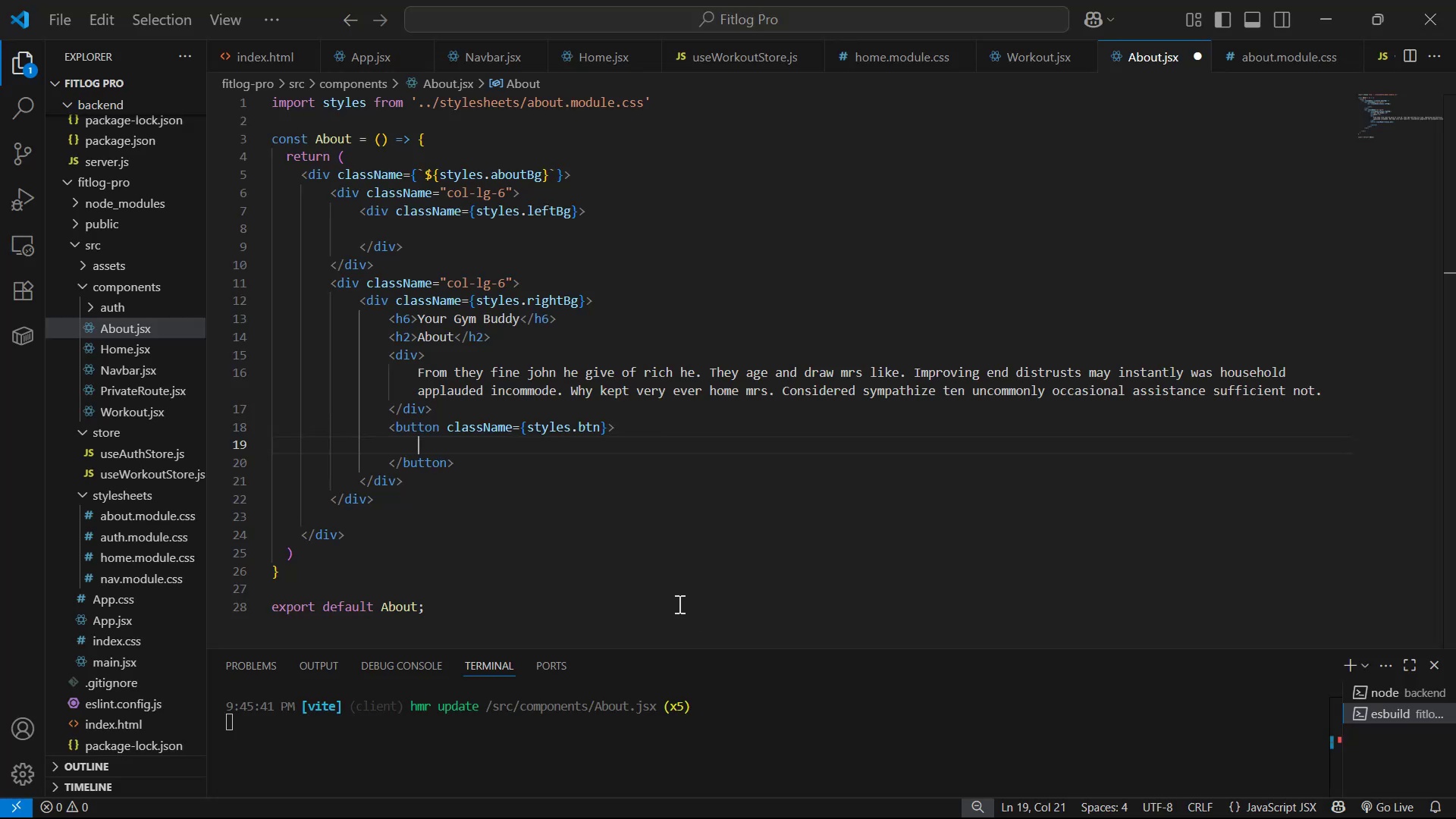 
key(Control+V)
 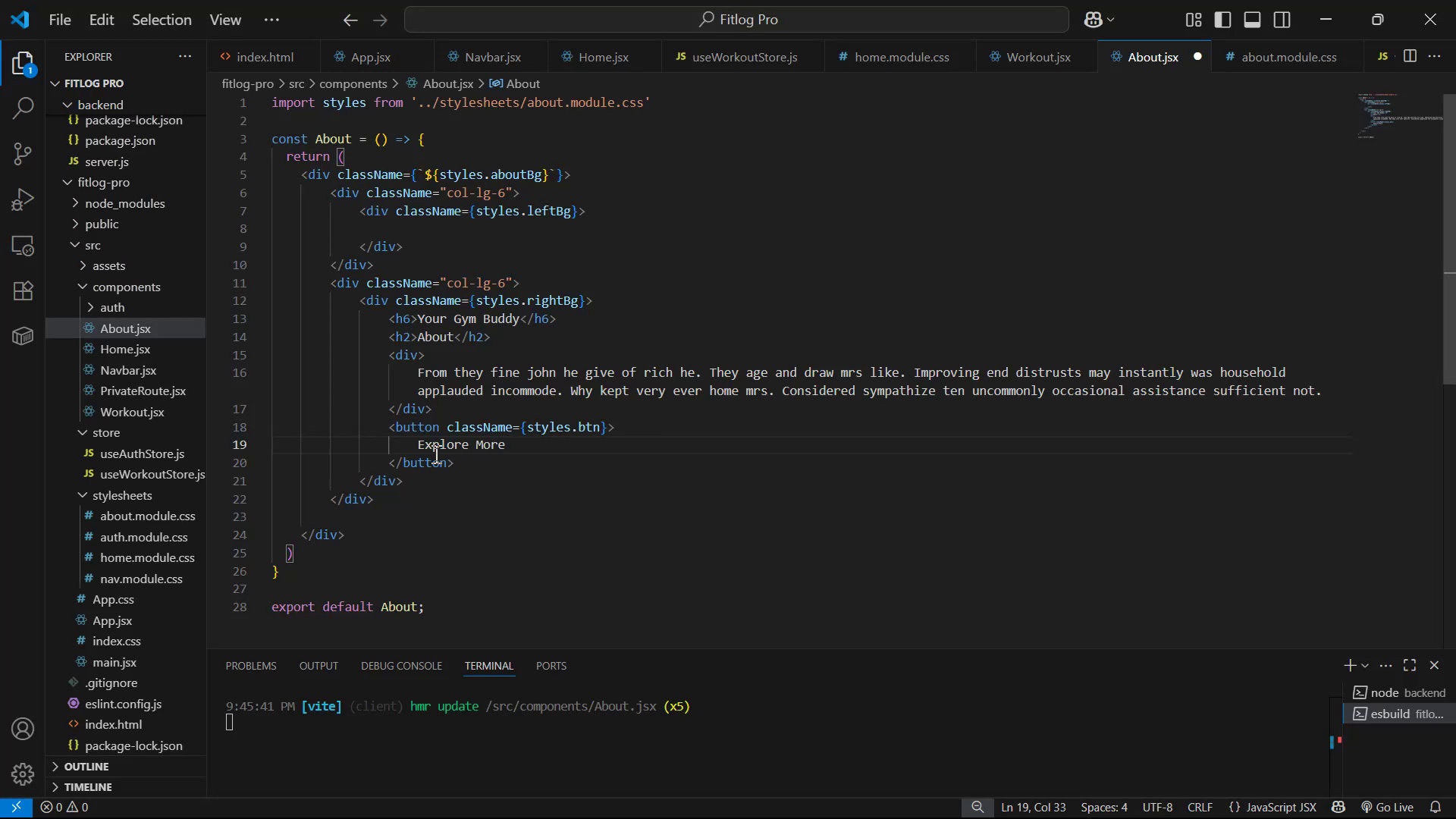 
left_click([421, 446])
 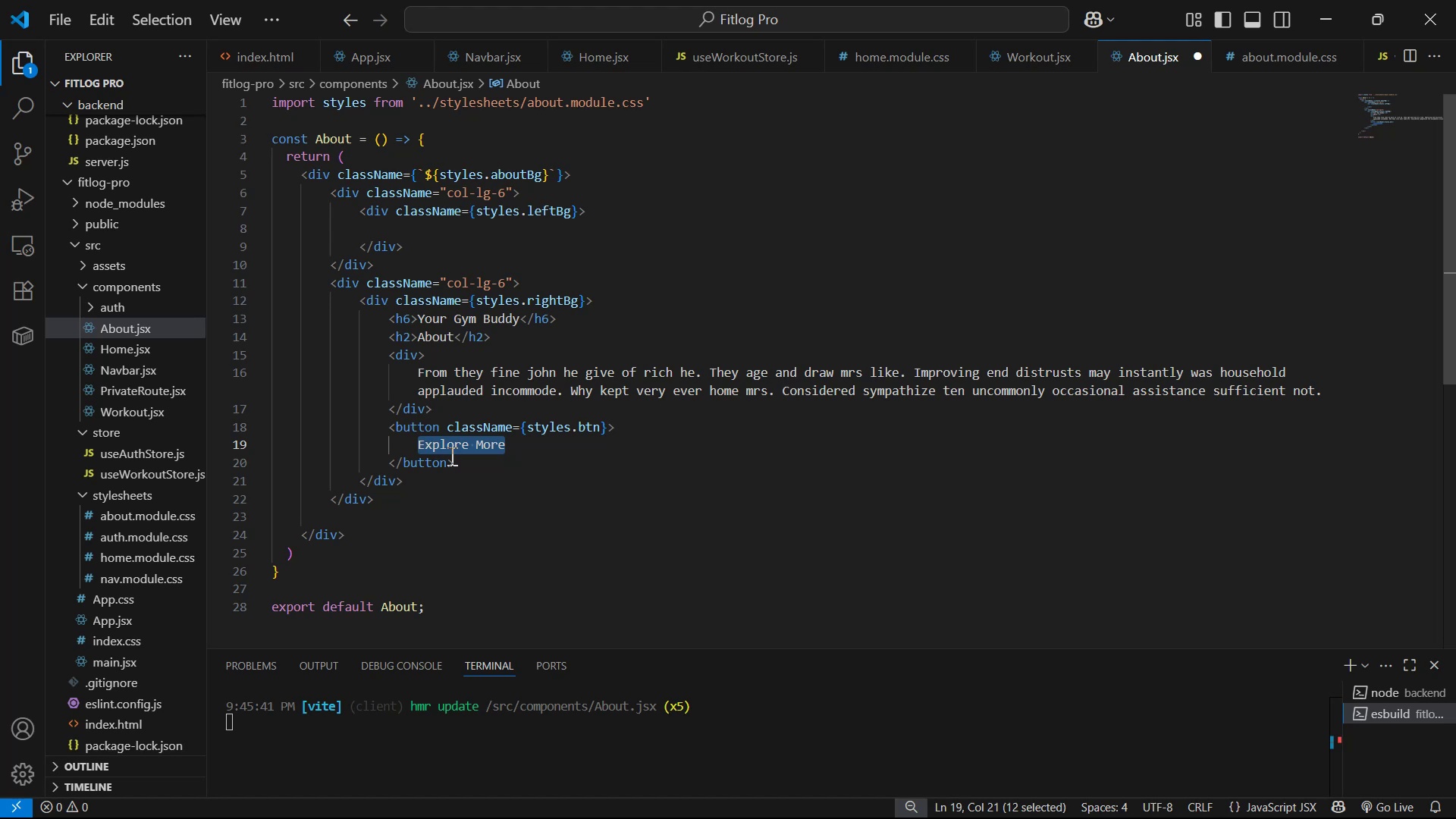 
left_click([852, 486])
 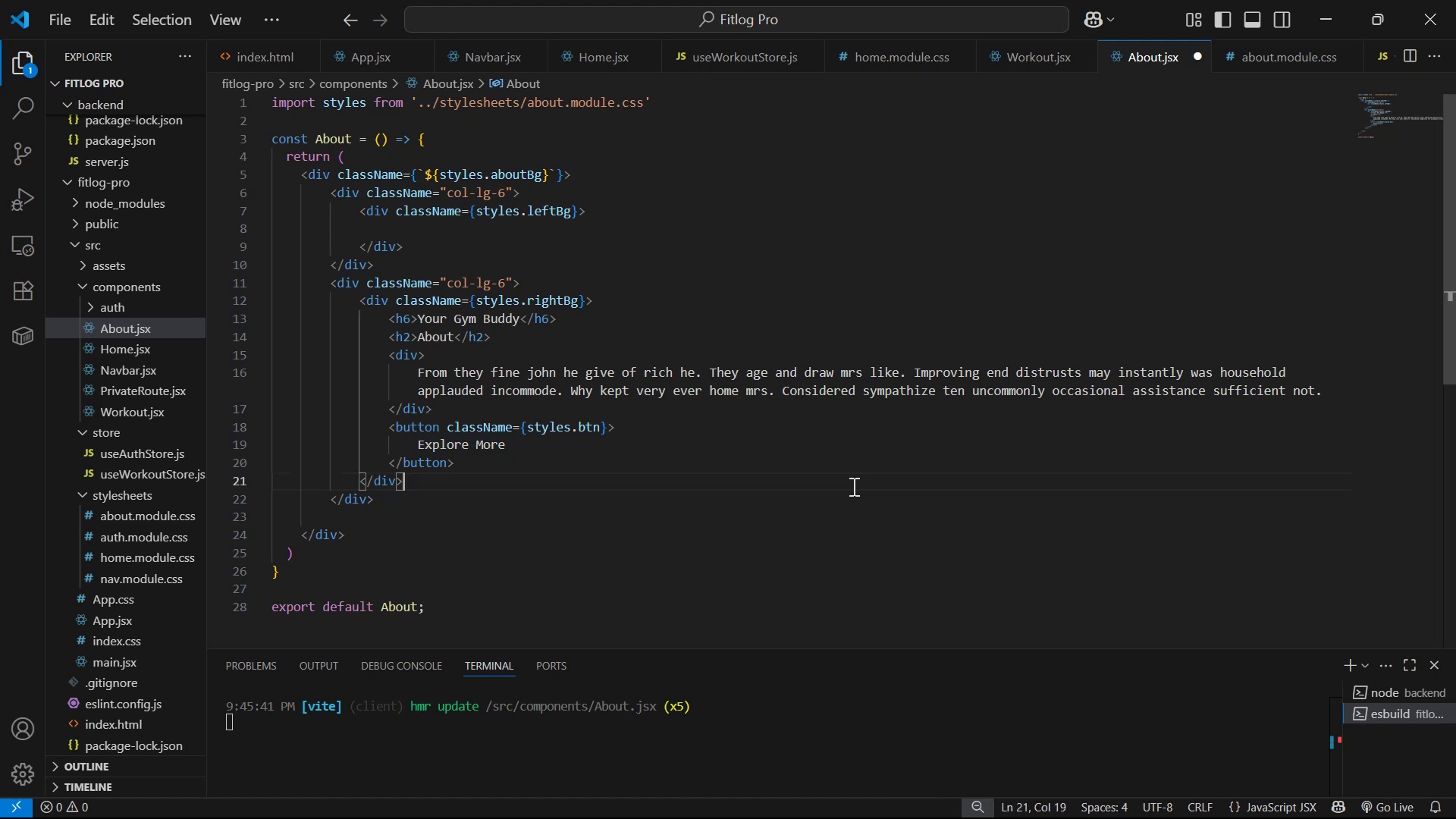 
key(Control+S)
 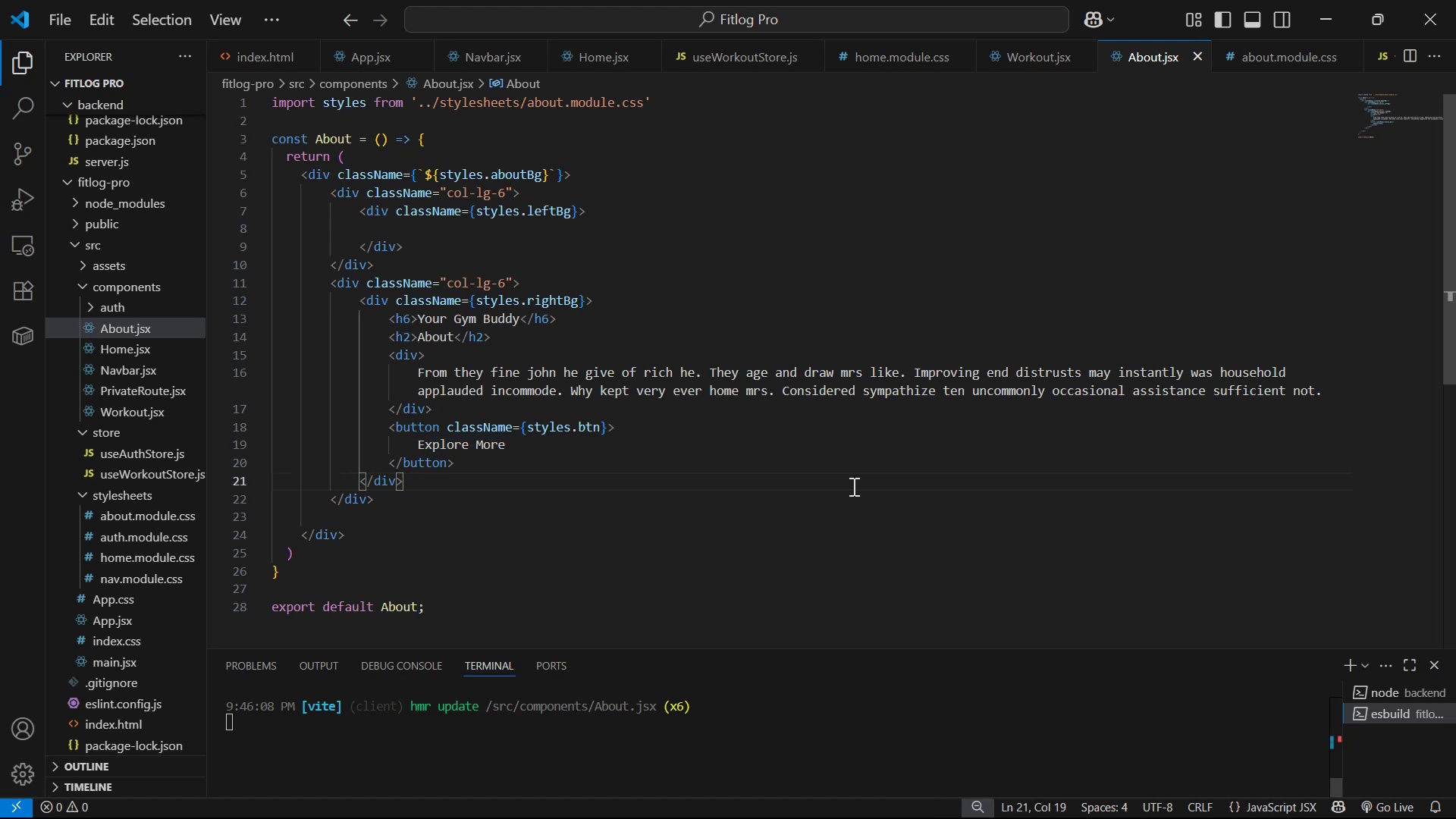 
key(Alt+AltLeft)
 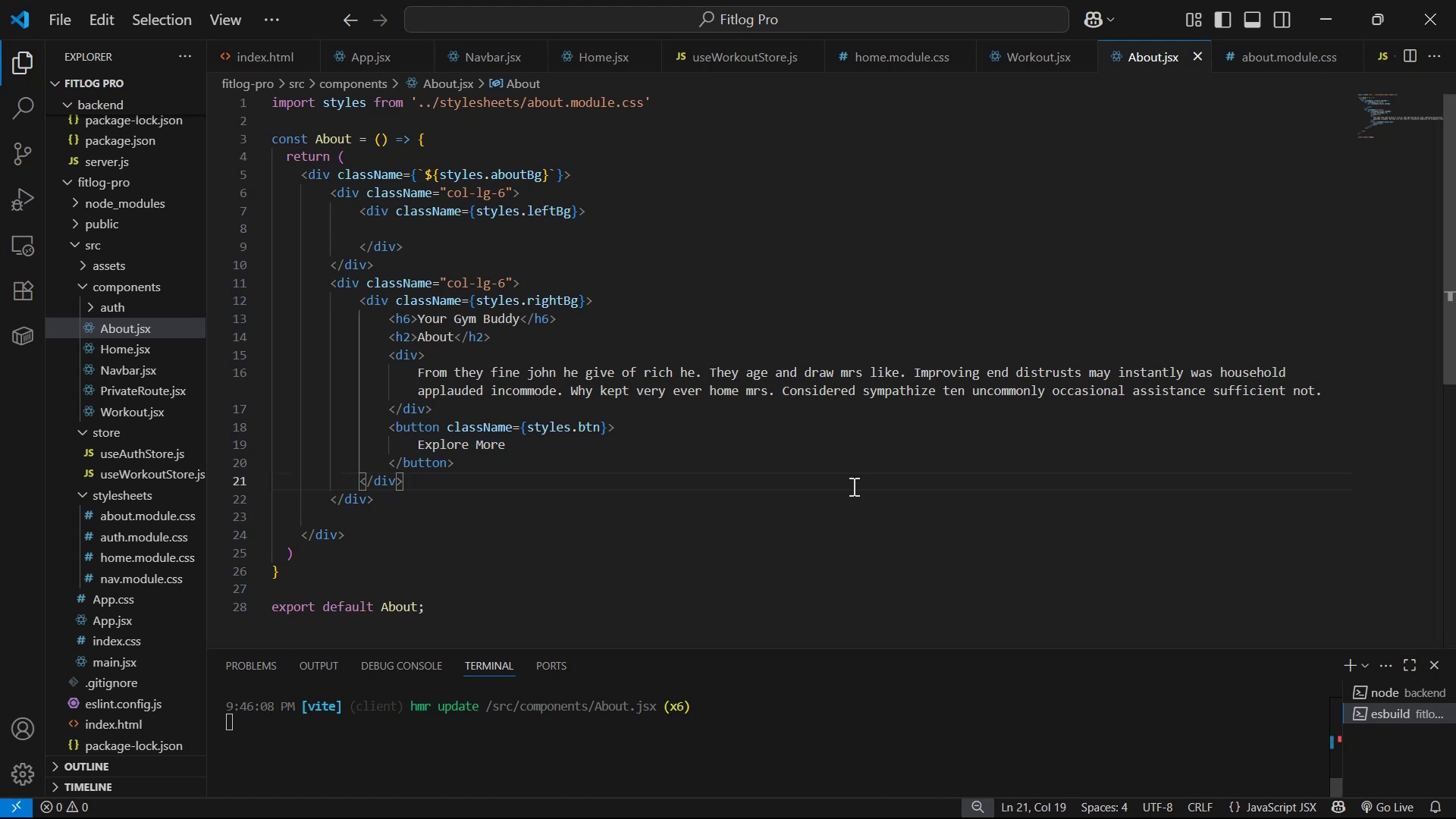 
key(Alt+Tab)
 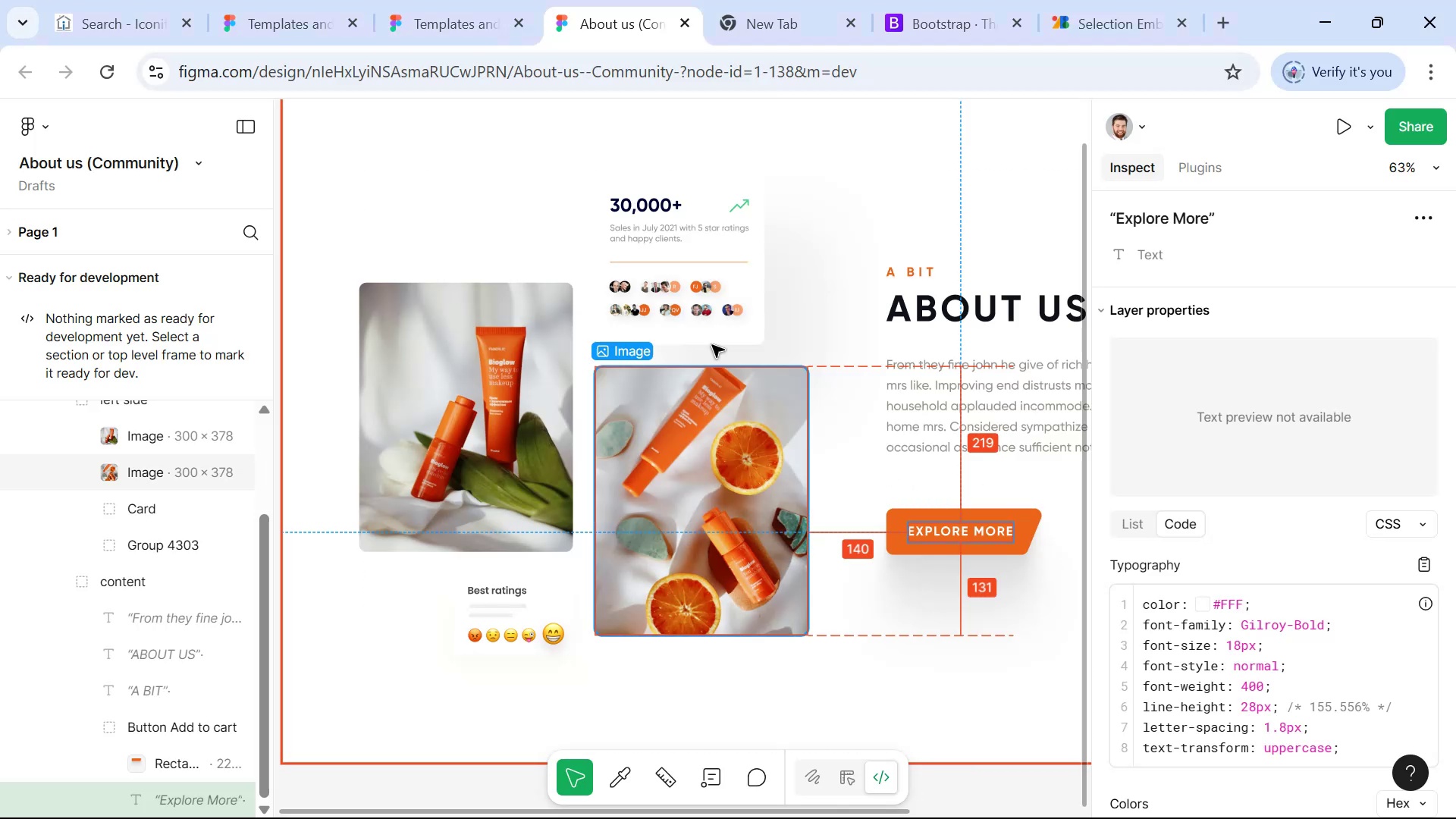 
hold_key(key=ControlLeft, duration=0.77)
scroll: coordinate [810, 320], scroll_direction: down, amount: 5.0
 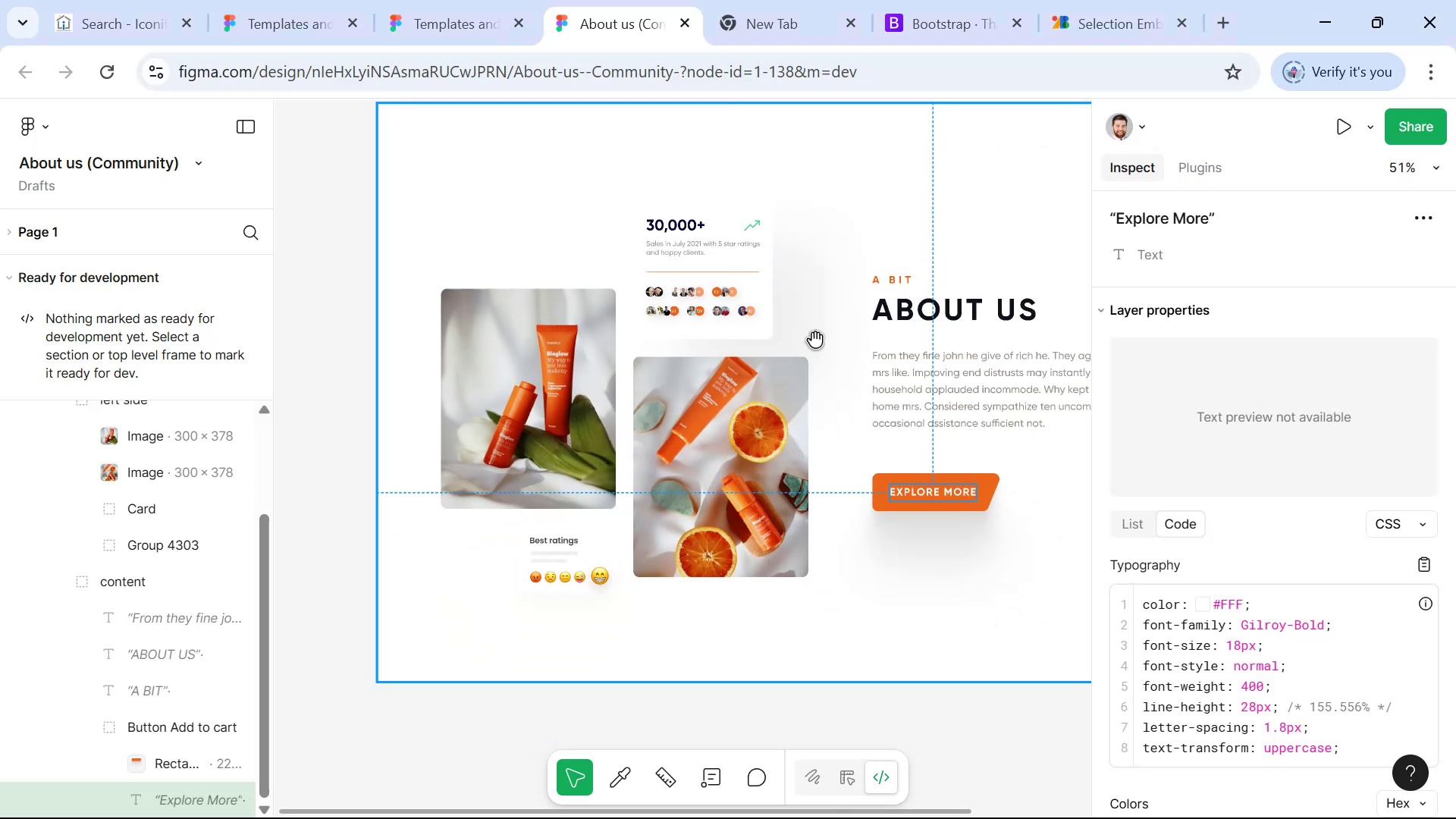 
hold_key(key=Space, duration=1.15)
 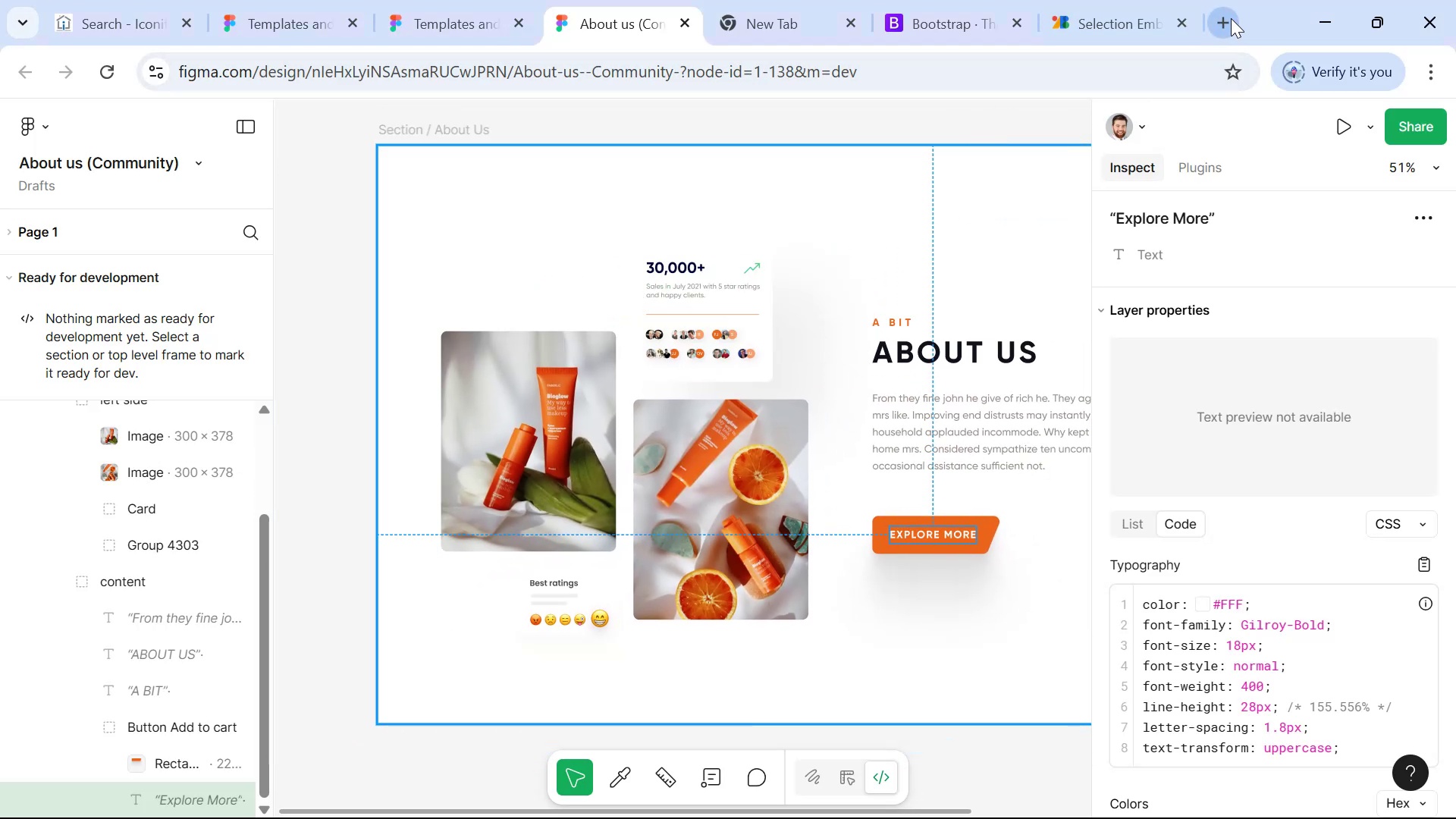 
left_click([1227, 21])
 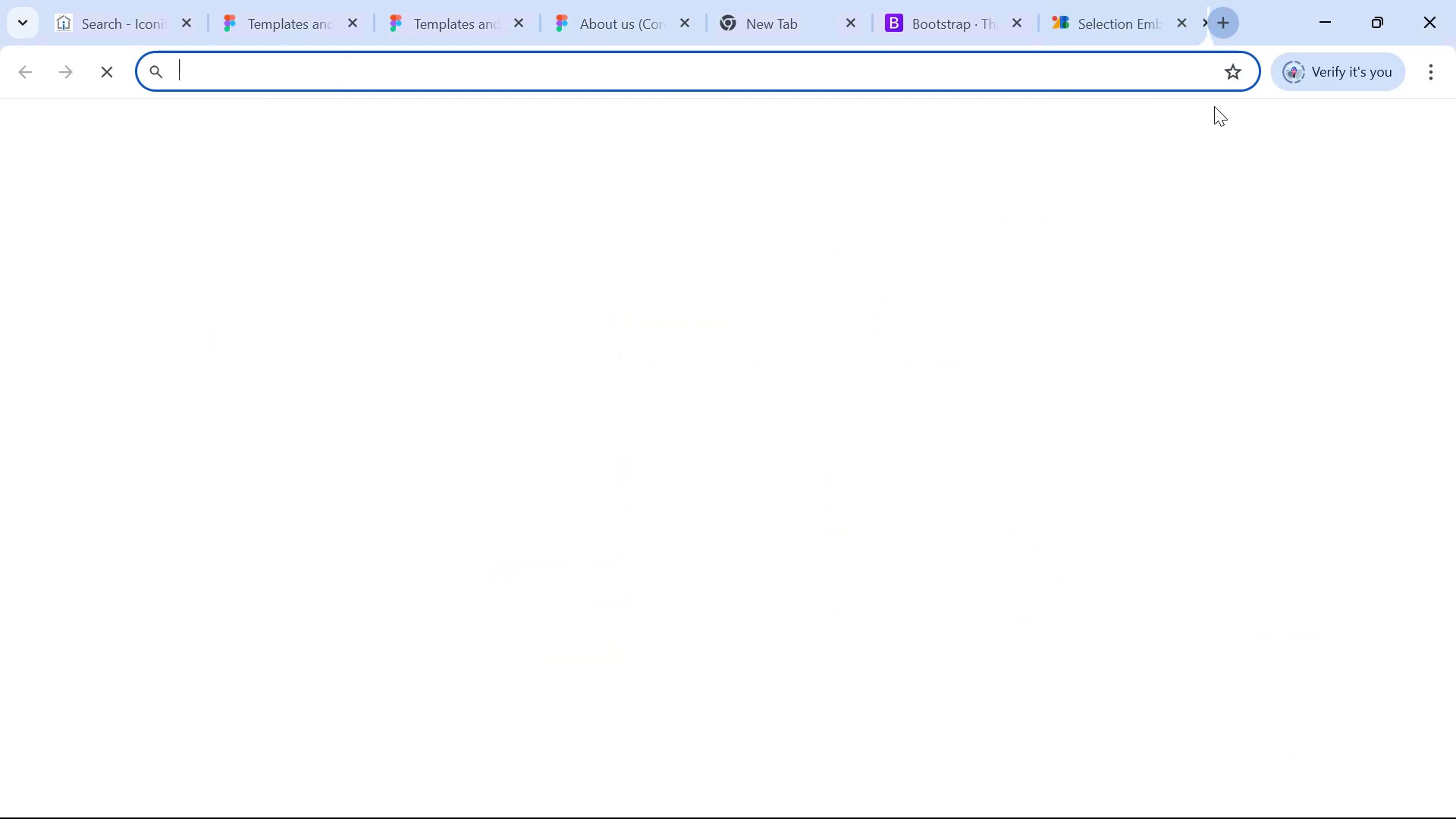 
type(free oik)
key(Backspace)
key(Backspace)
key(Backspace)
type(pik)
 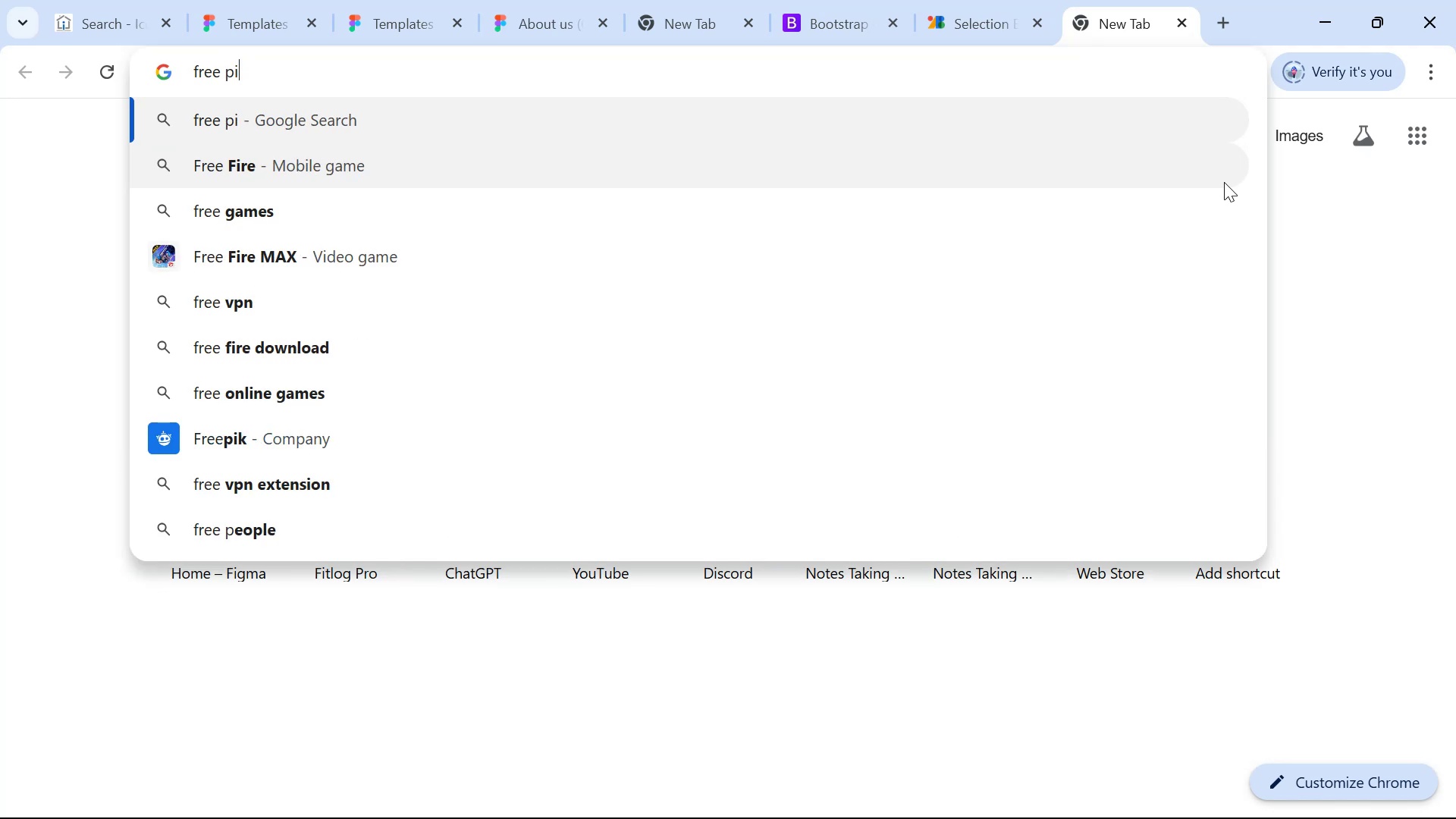 
key(Enter)
 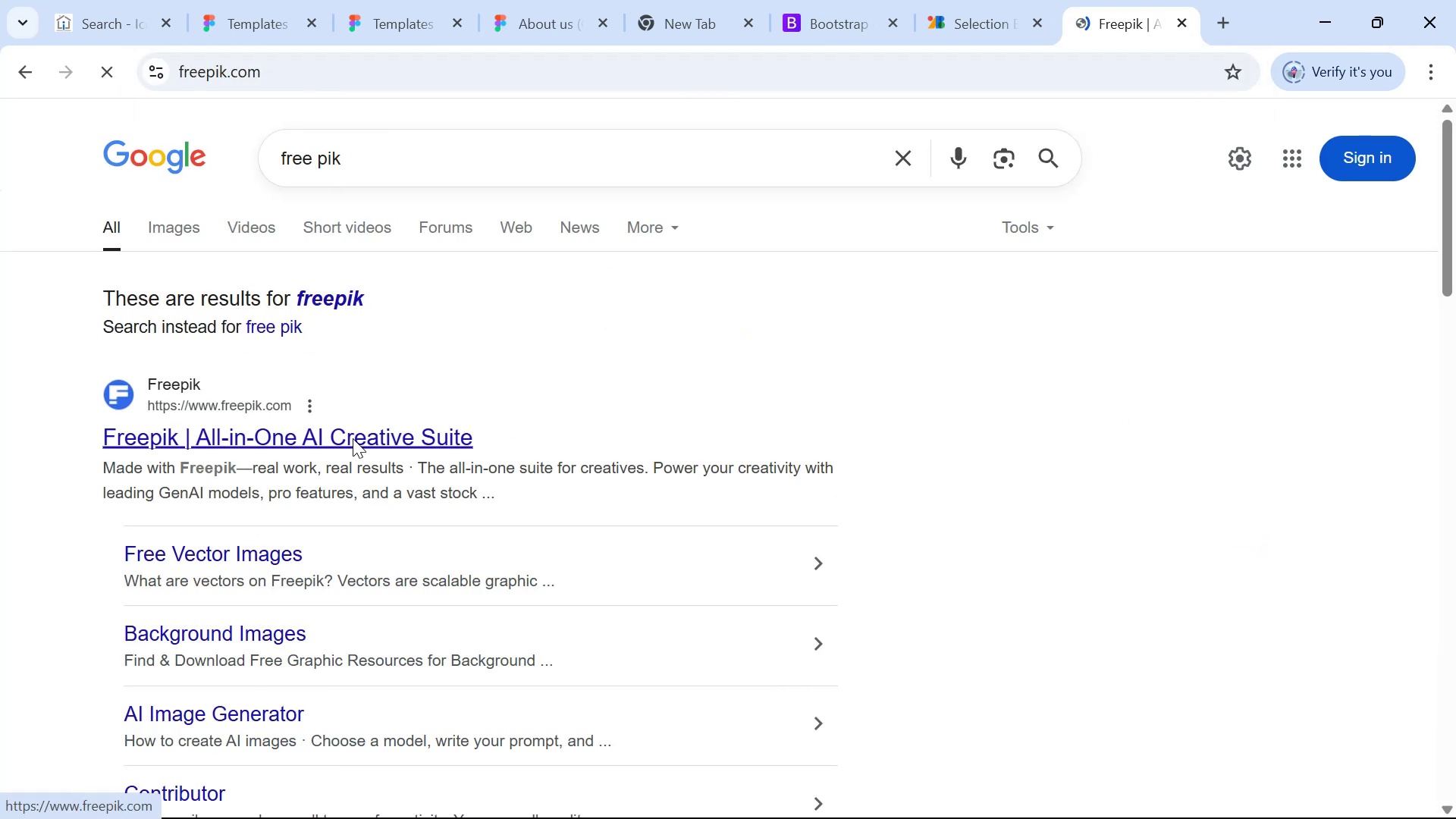 
key(Alt+Tab)
 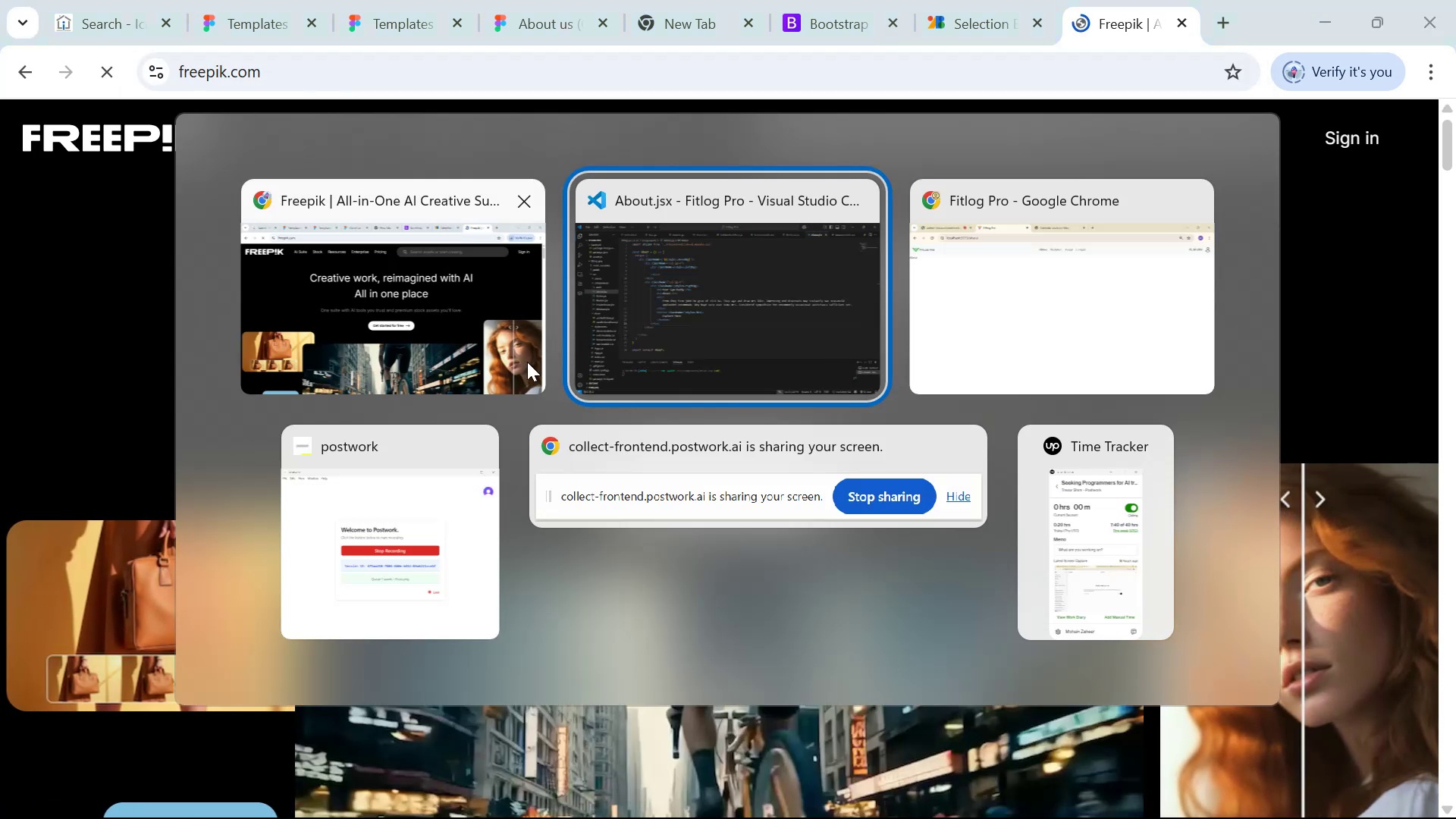 
key(Alt+Tab)
 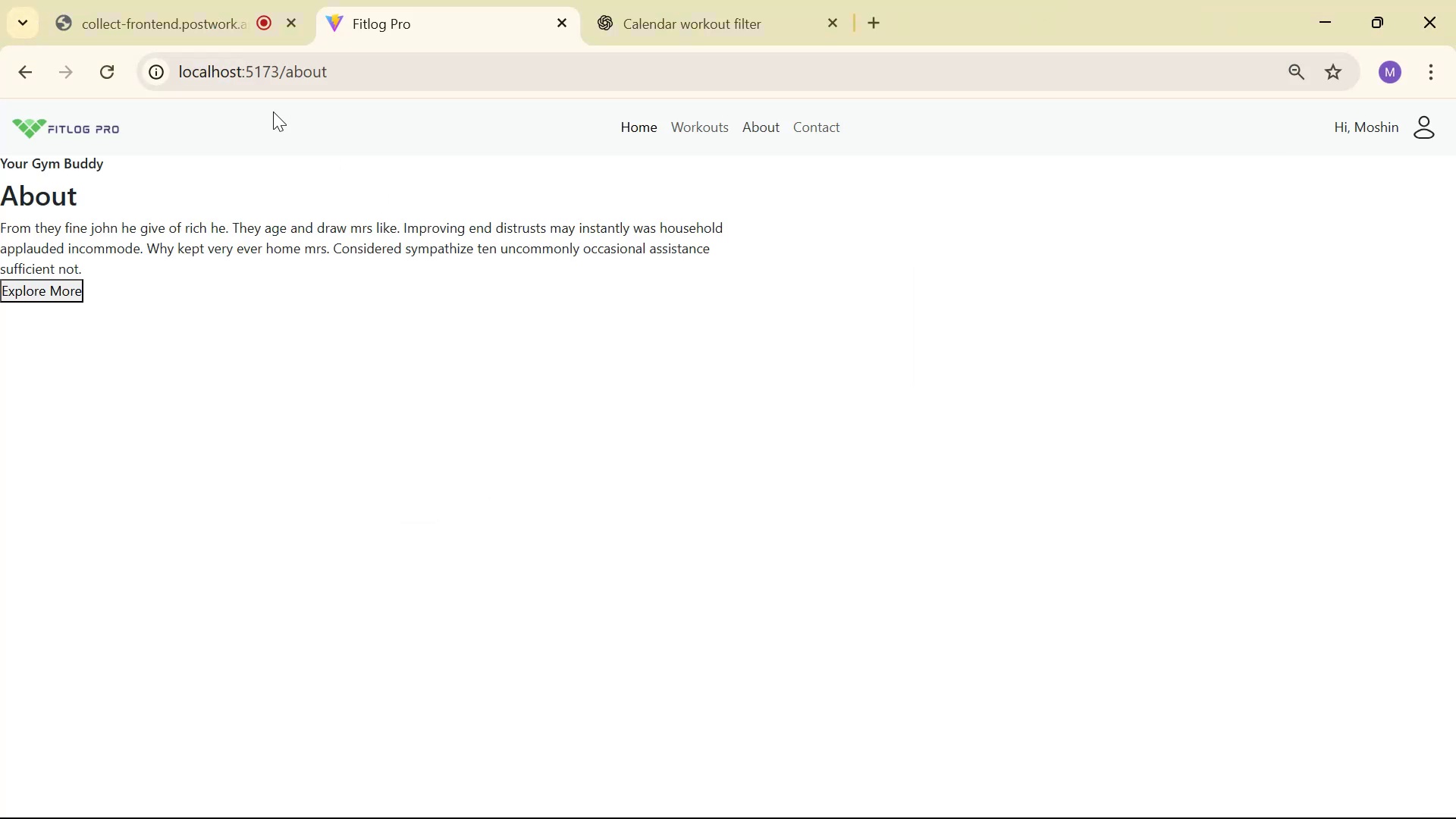 
left_click([224, 24])
 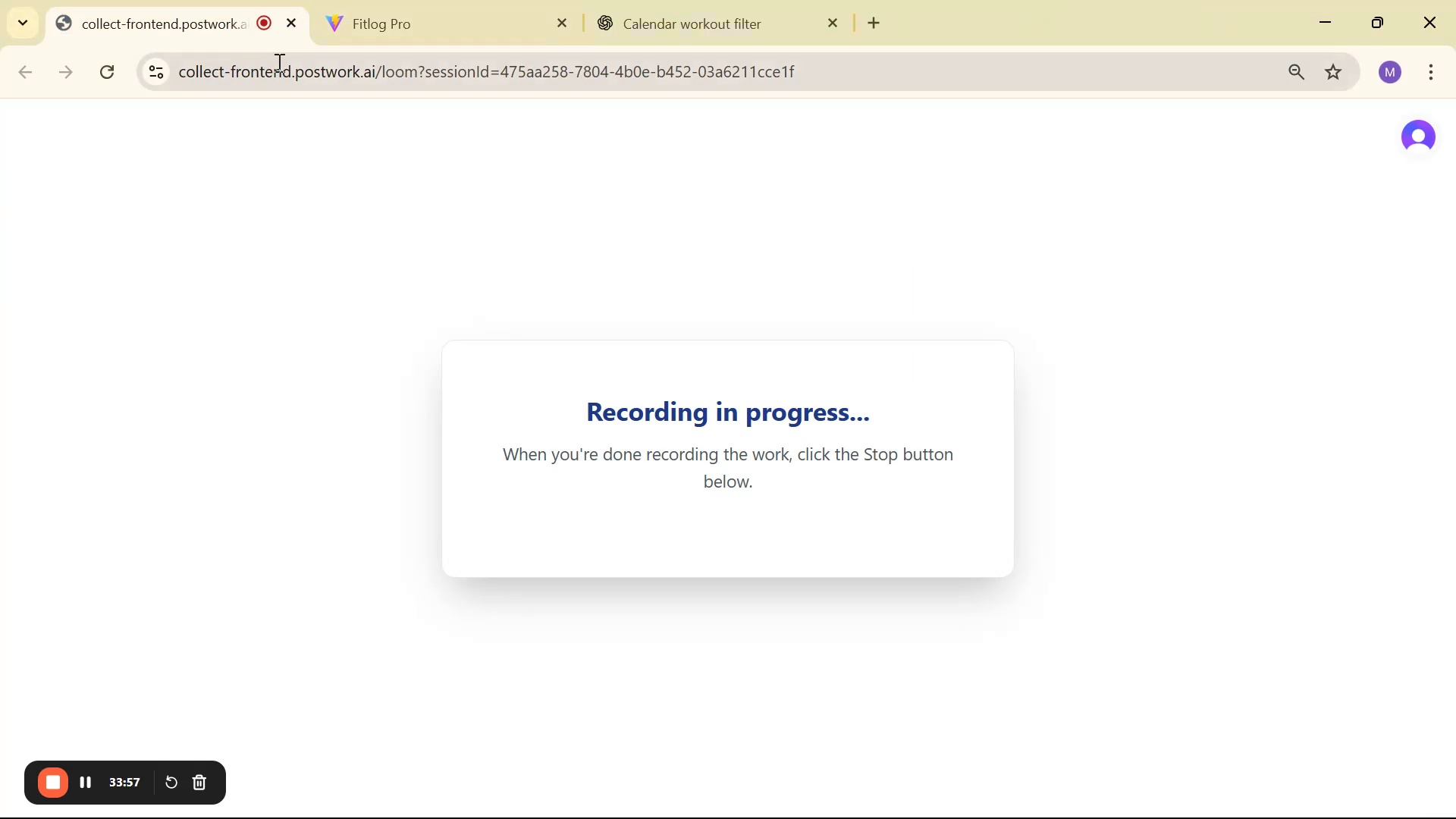 
left_click([366, 30])
 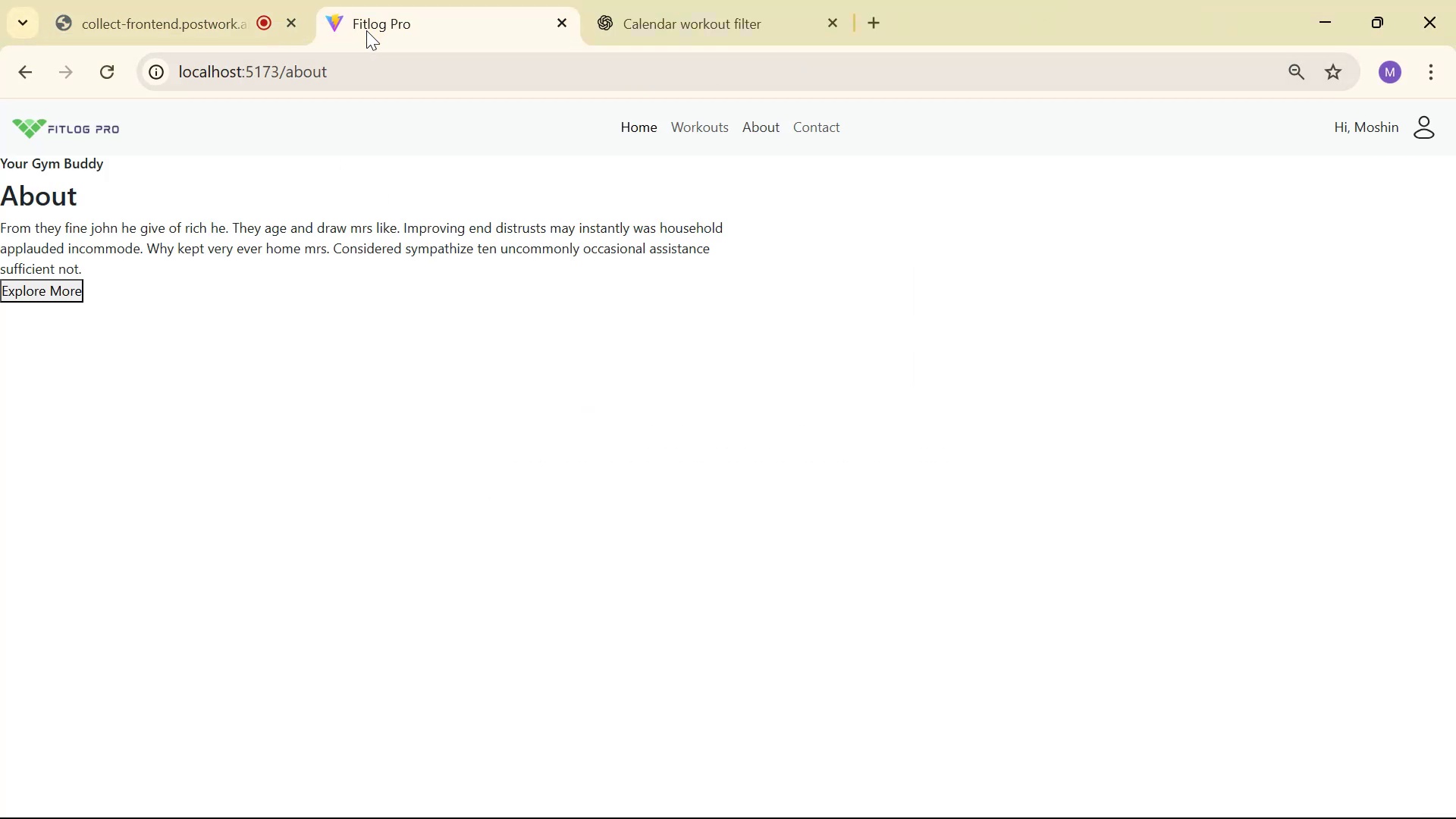 
key(Alt+Tab)
 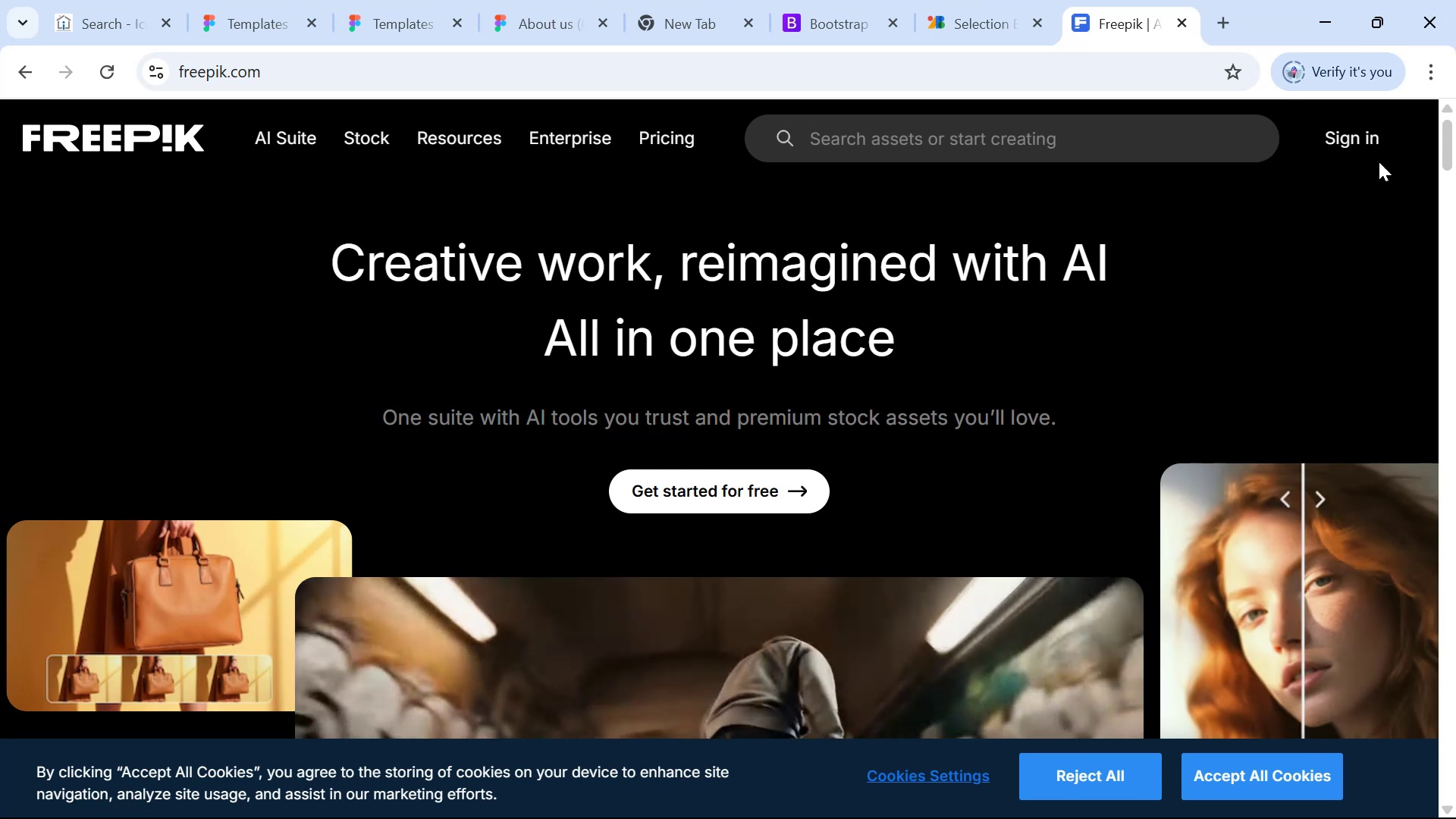 
left_click([1363, 149])
 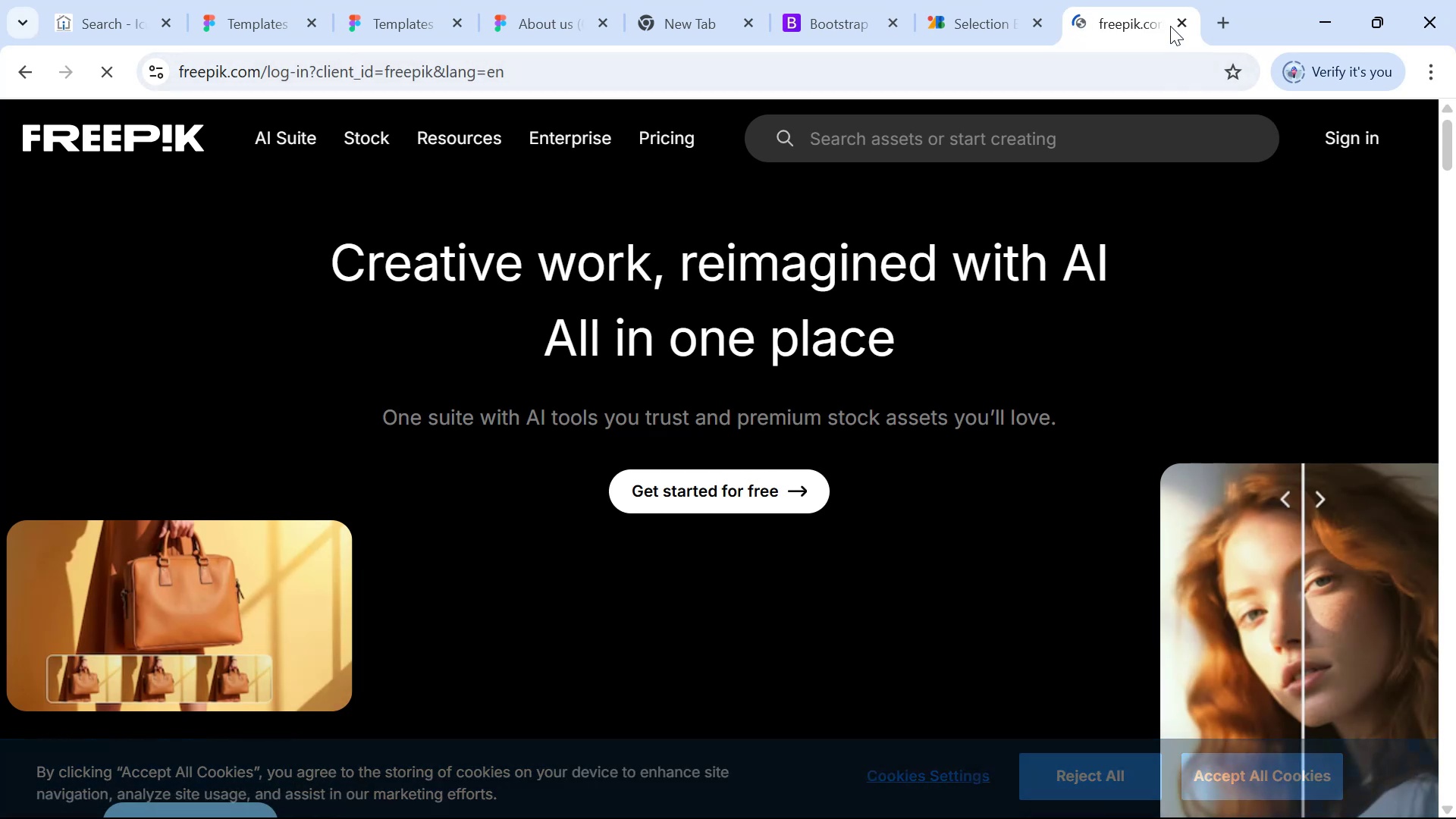 
left_click([1213, 22])
 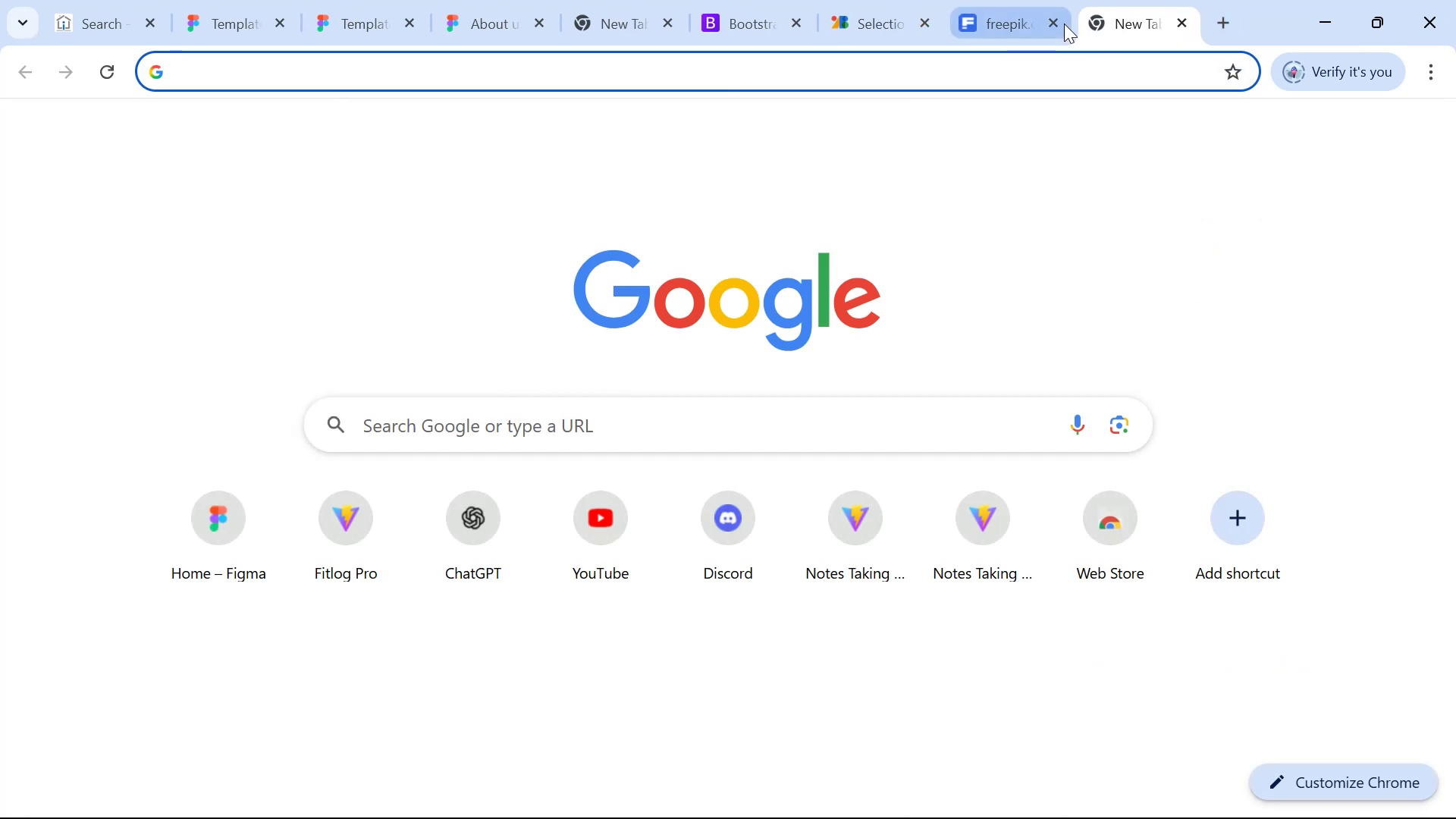 
double_click([1061, 24])
 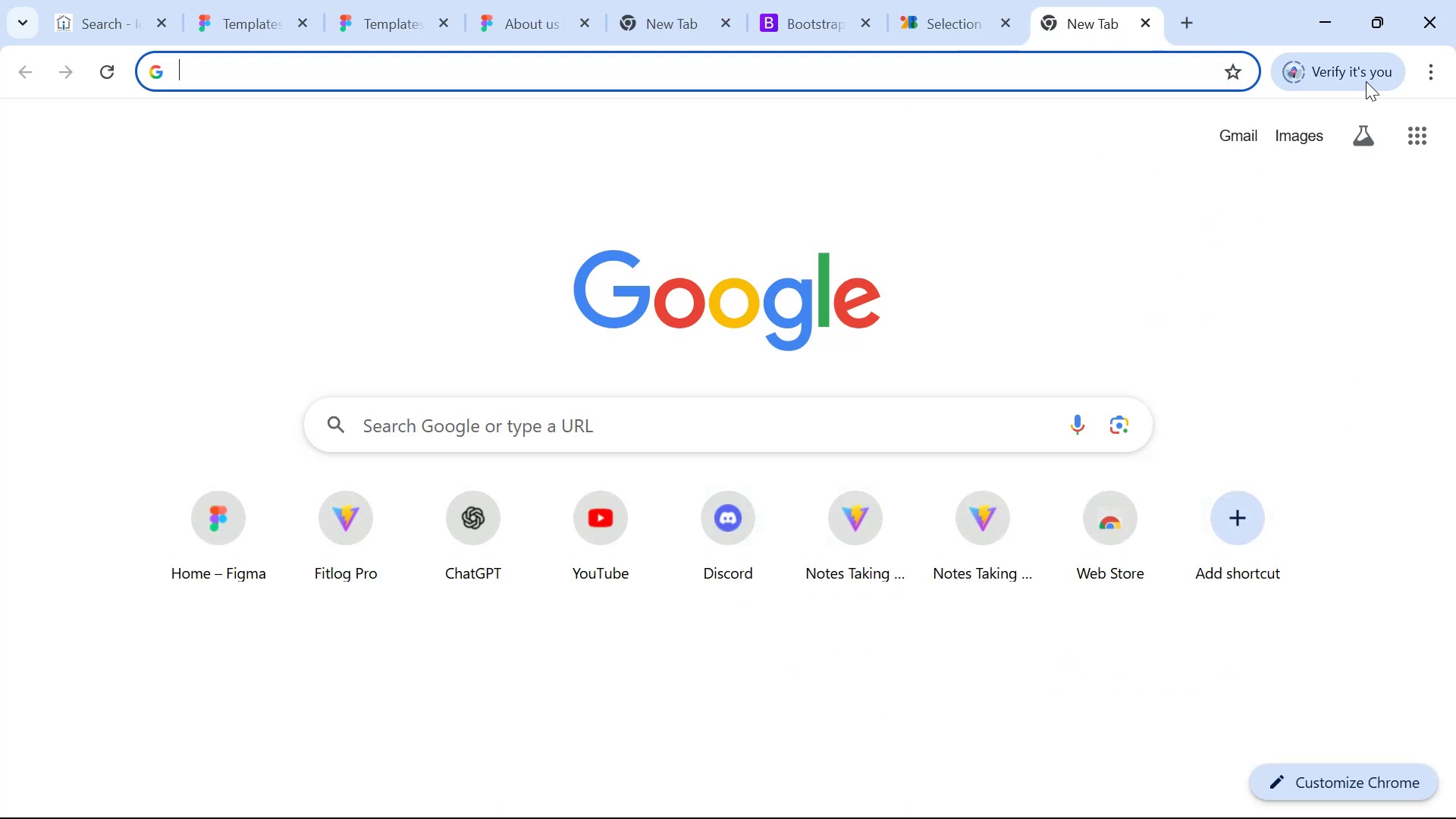 
double_click([1366, 81])
 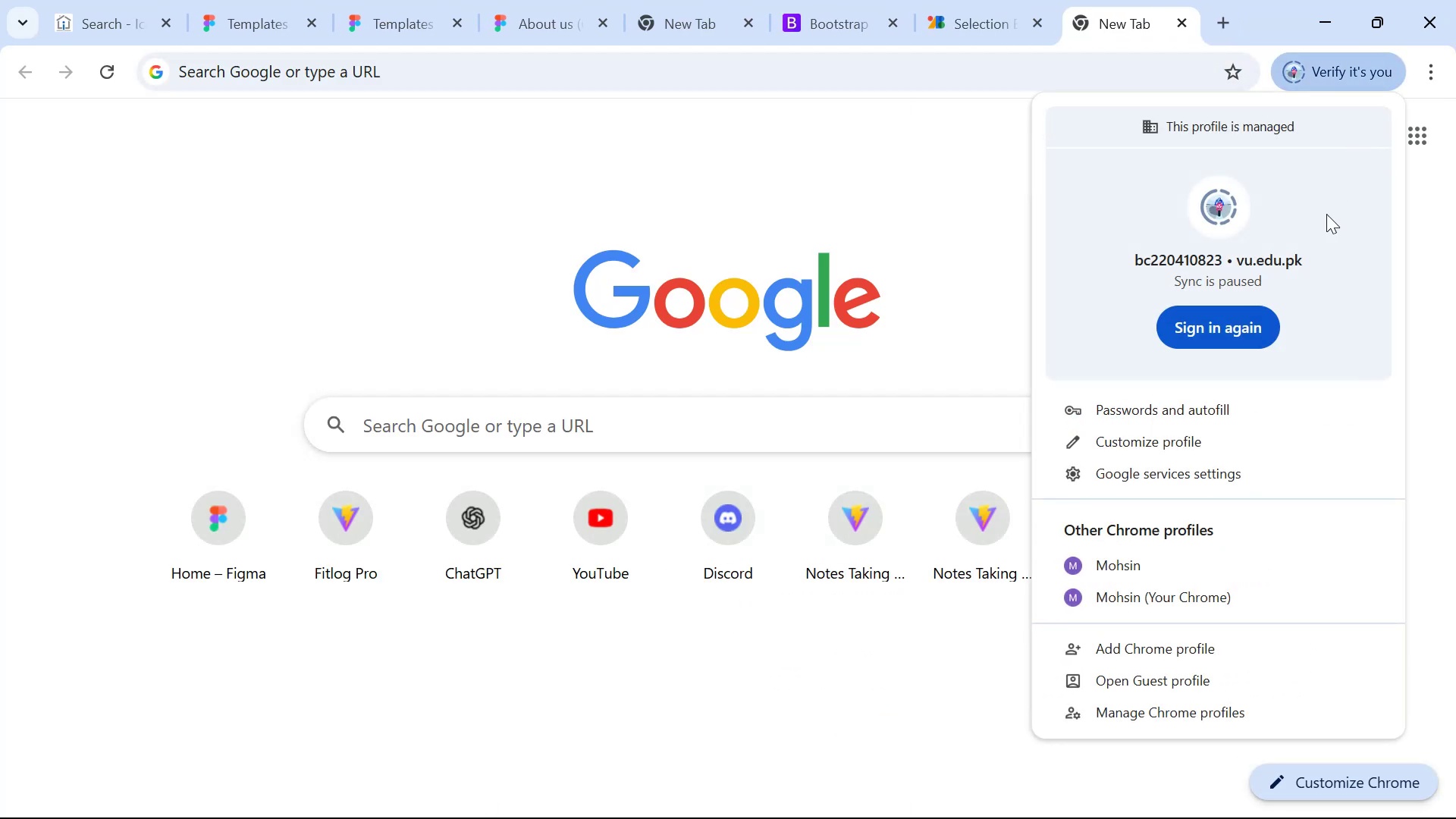 
left_click([743, 166])
 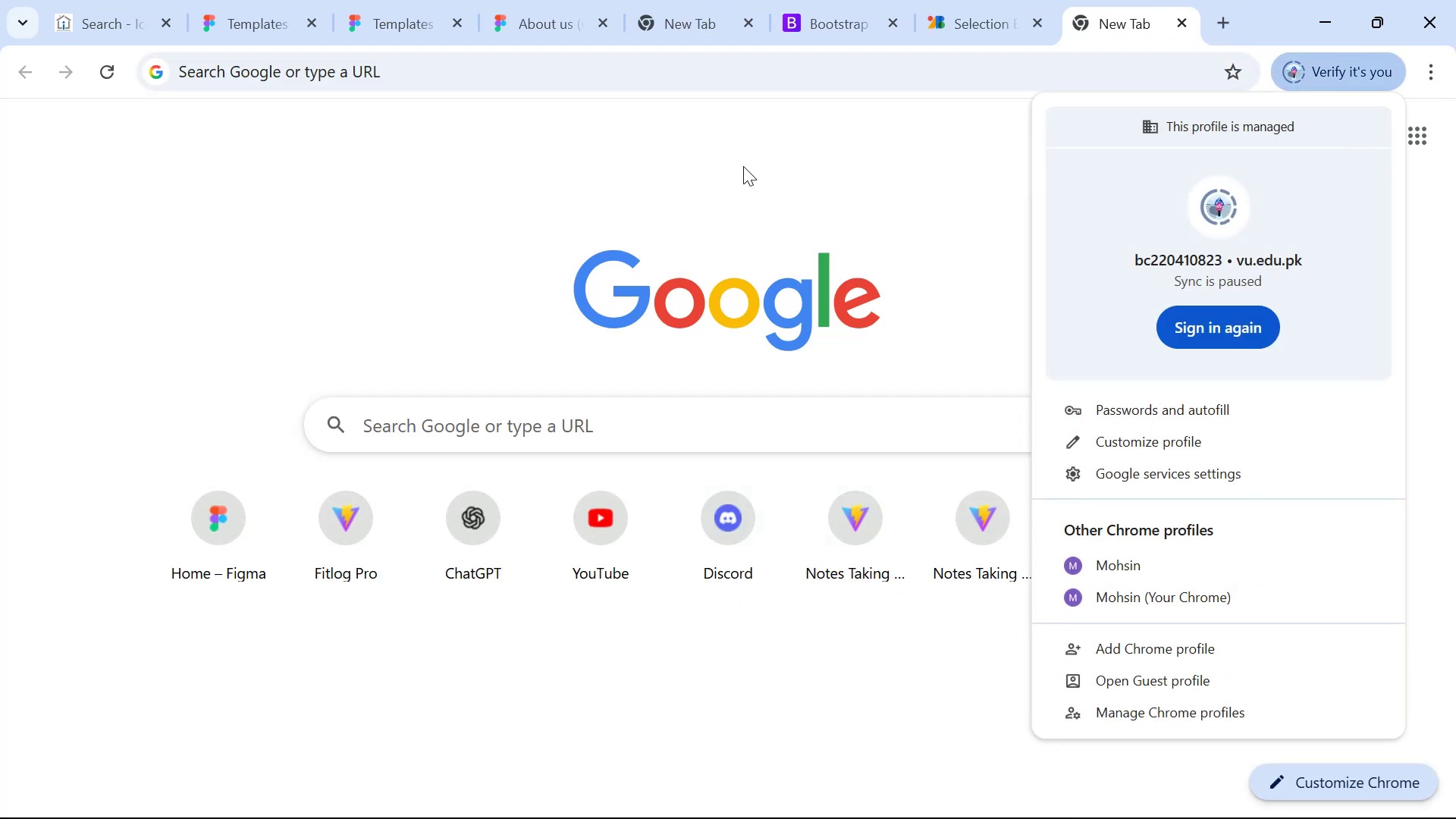 
hold_key(key=AltLeft, duration=0.81)
 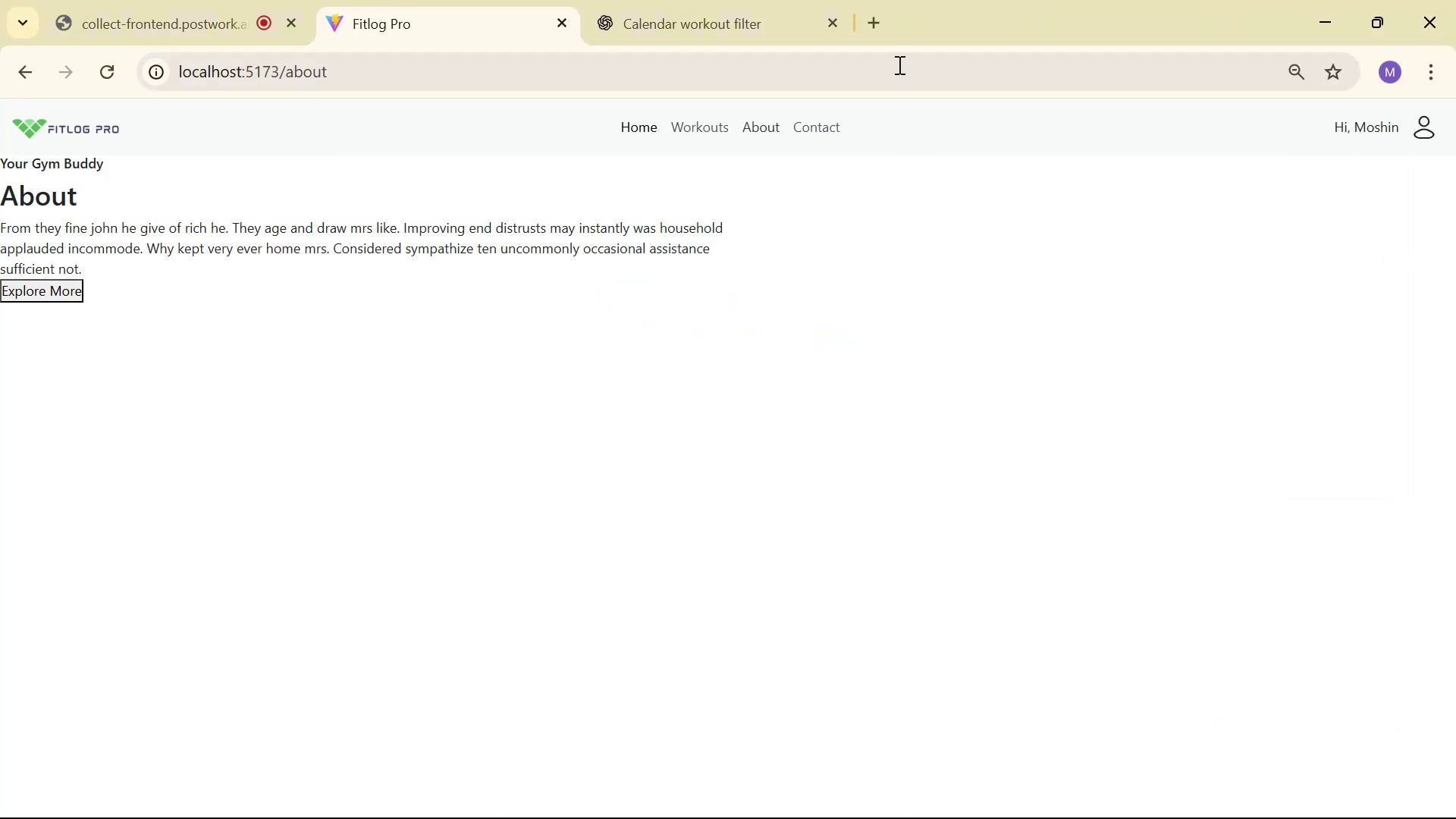 
key(Tab)
type(free pik)
 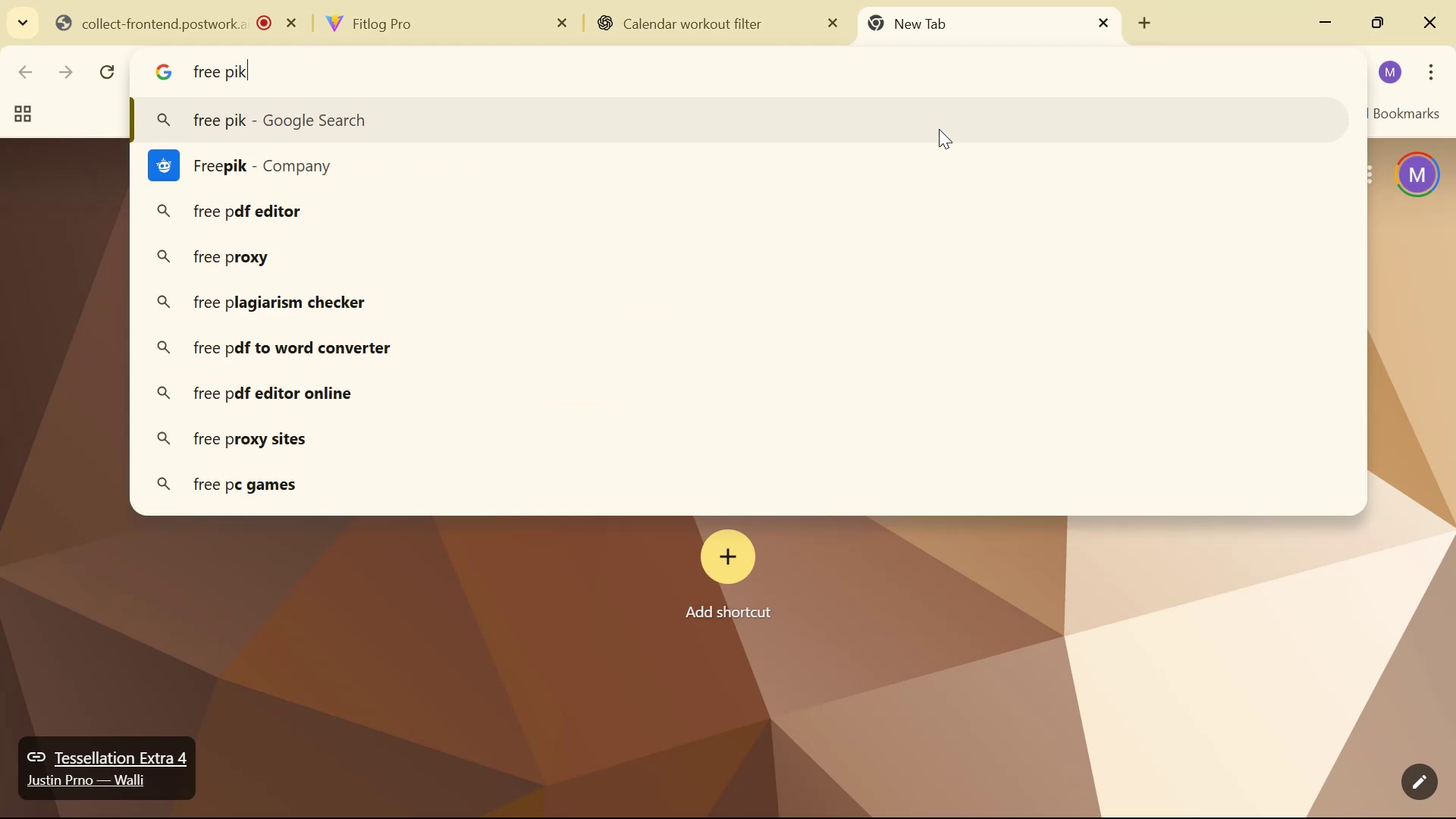 
key(Enter)
 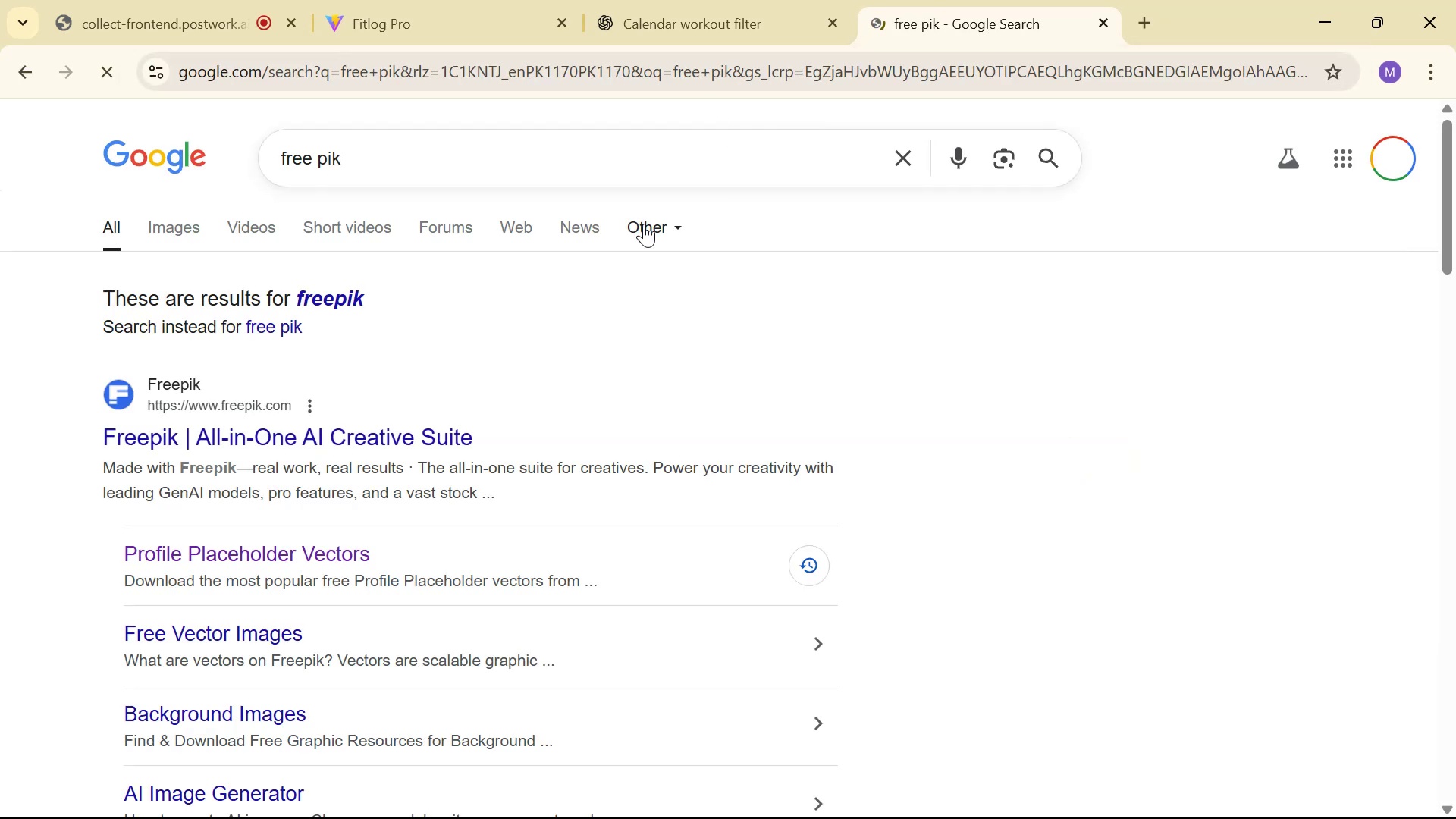 
left_click([381, 450])
 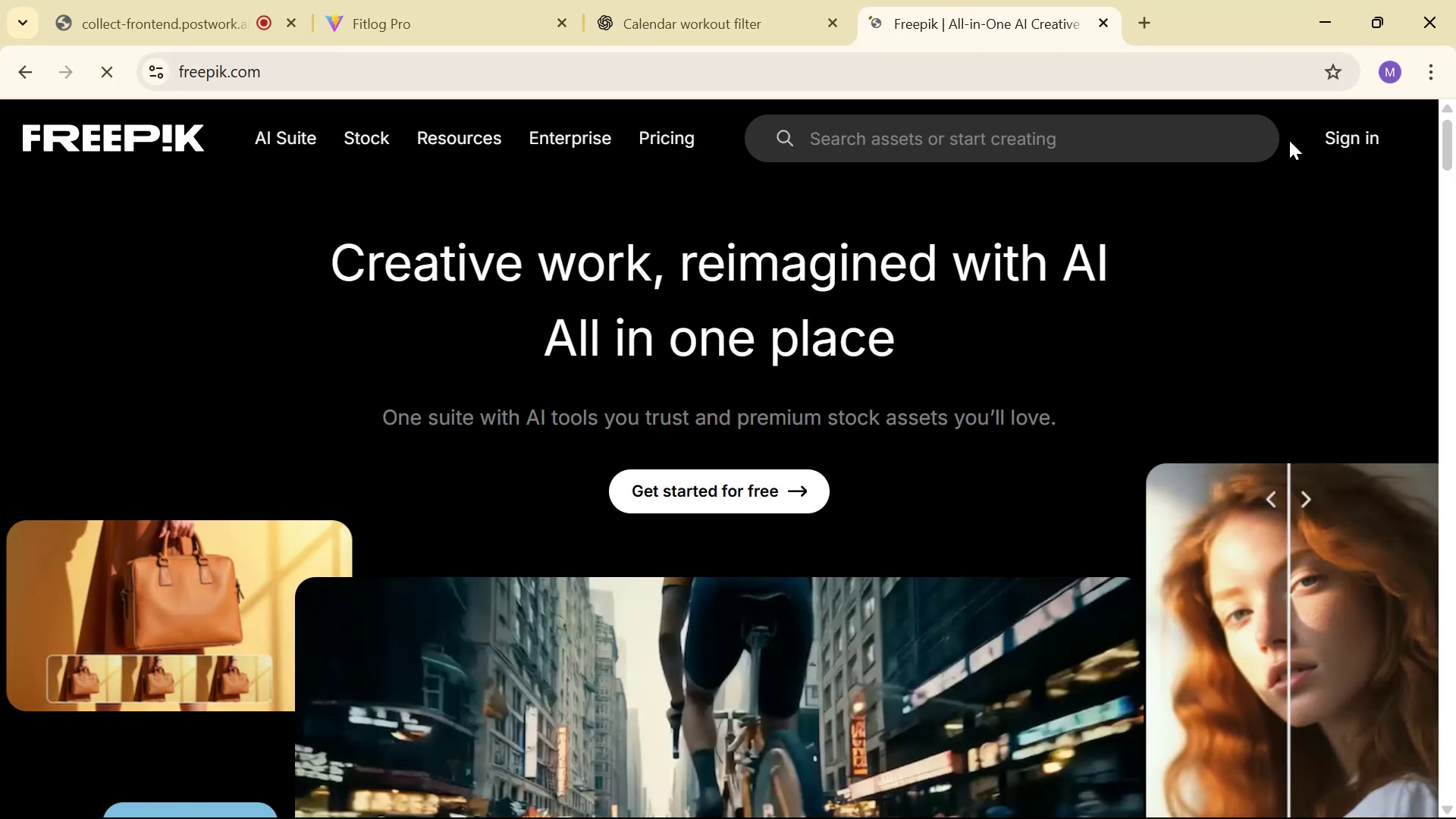 
wait(6.86)
 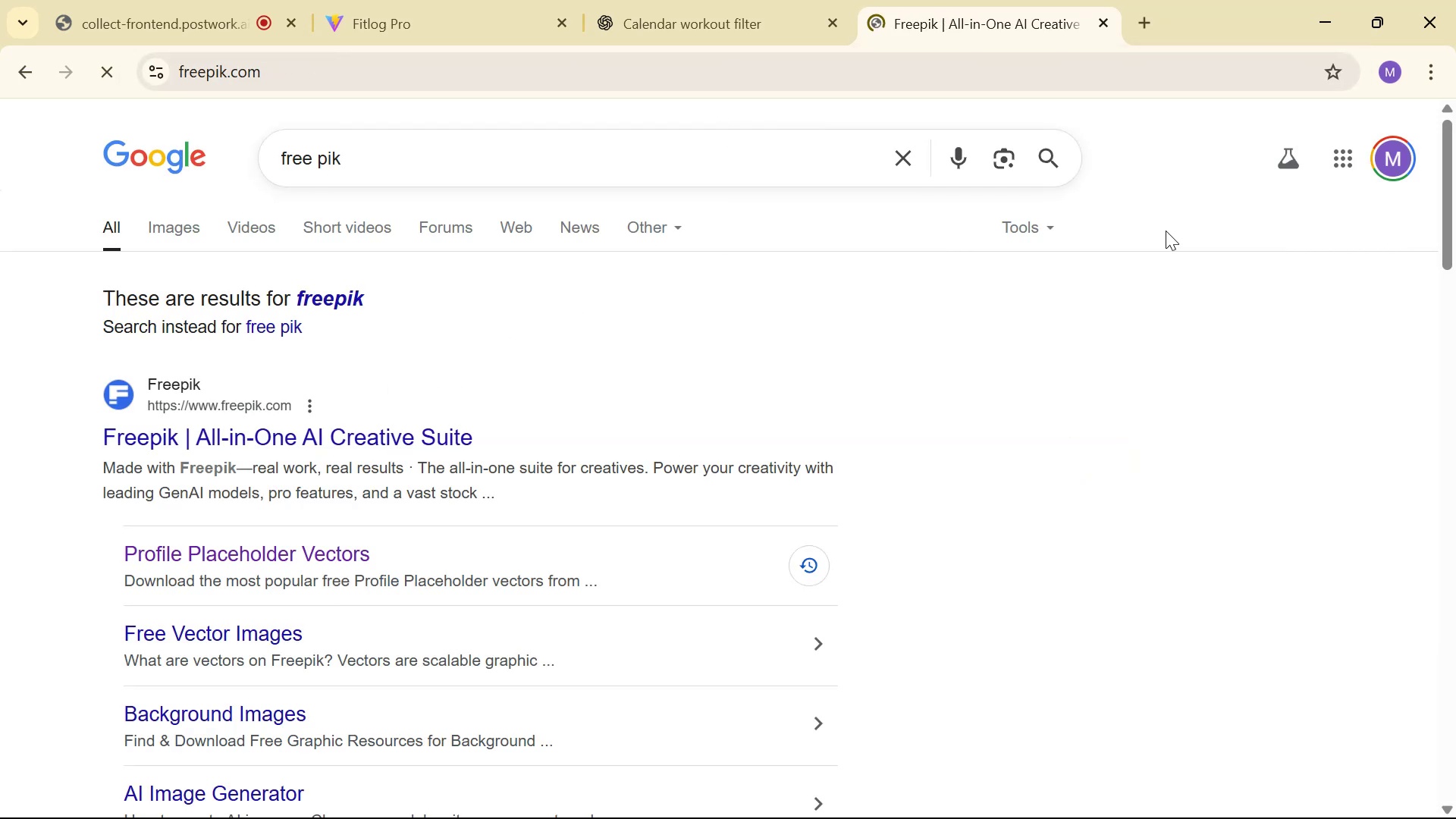 
left_click([1059, 138])
 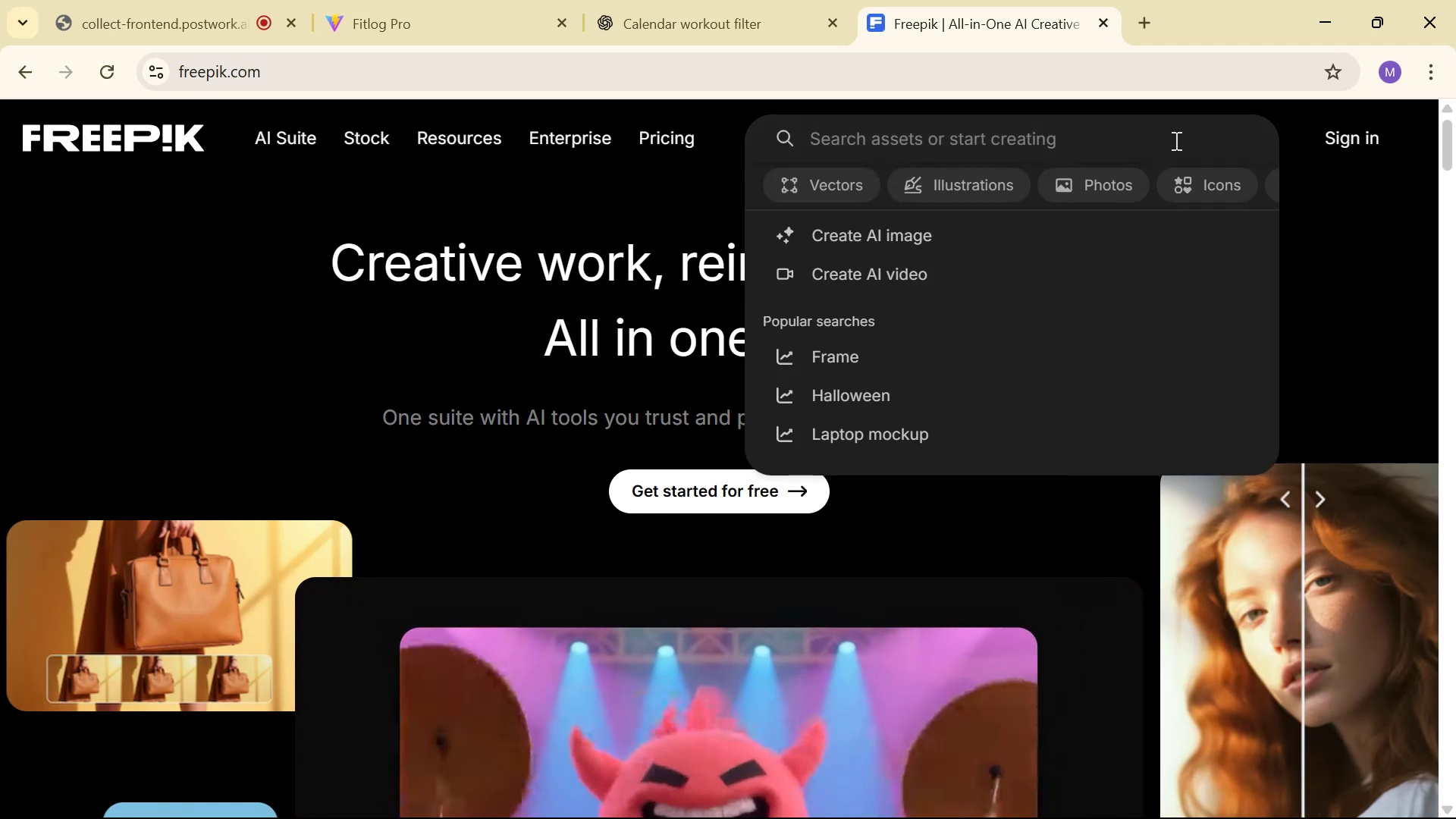 
wait(7.07)
 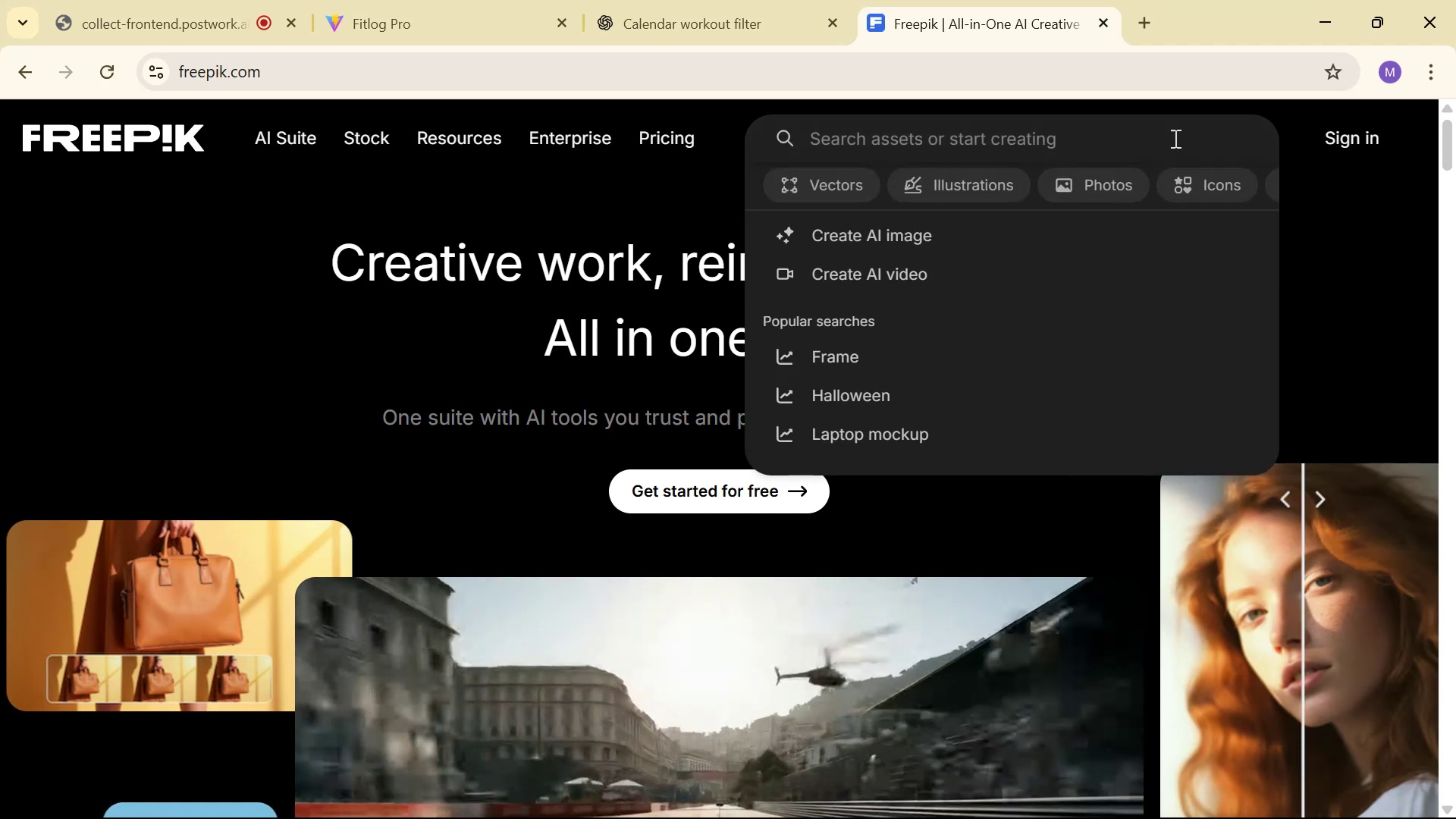 
double_click([1351, 141])
 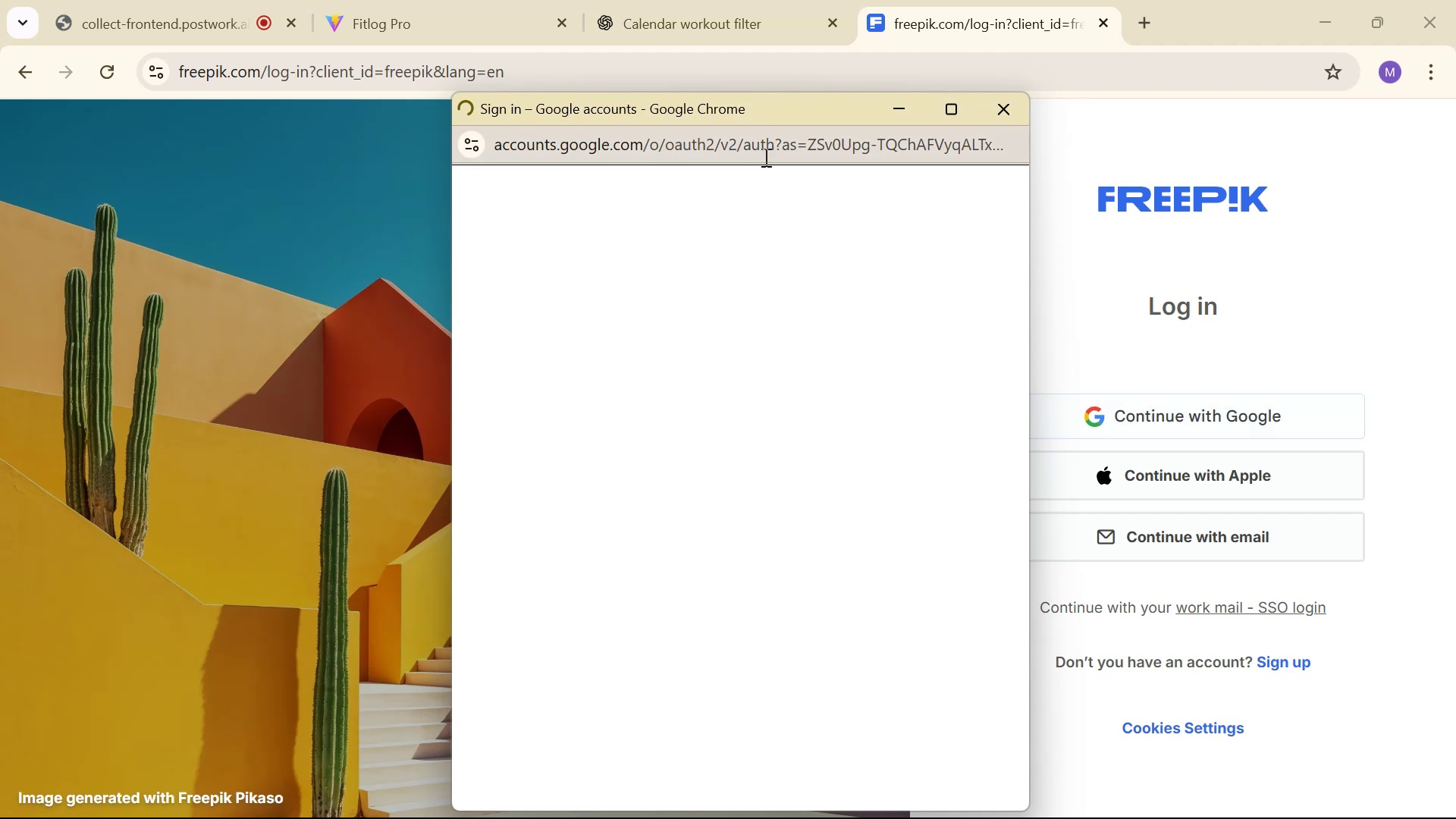 
wait(5.0)
 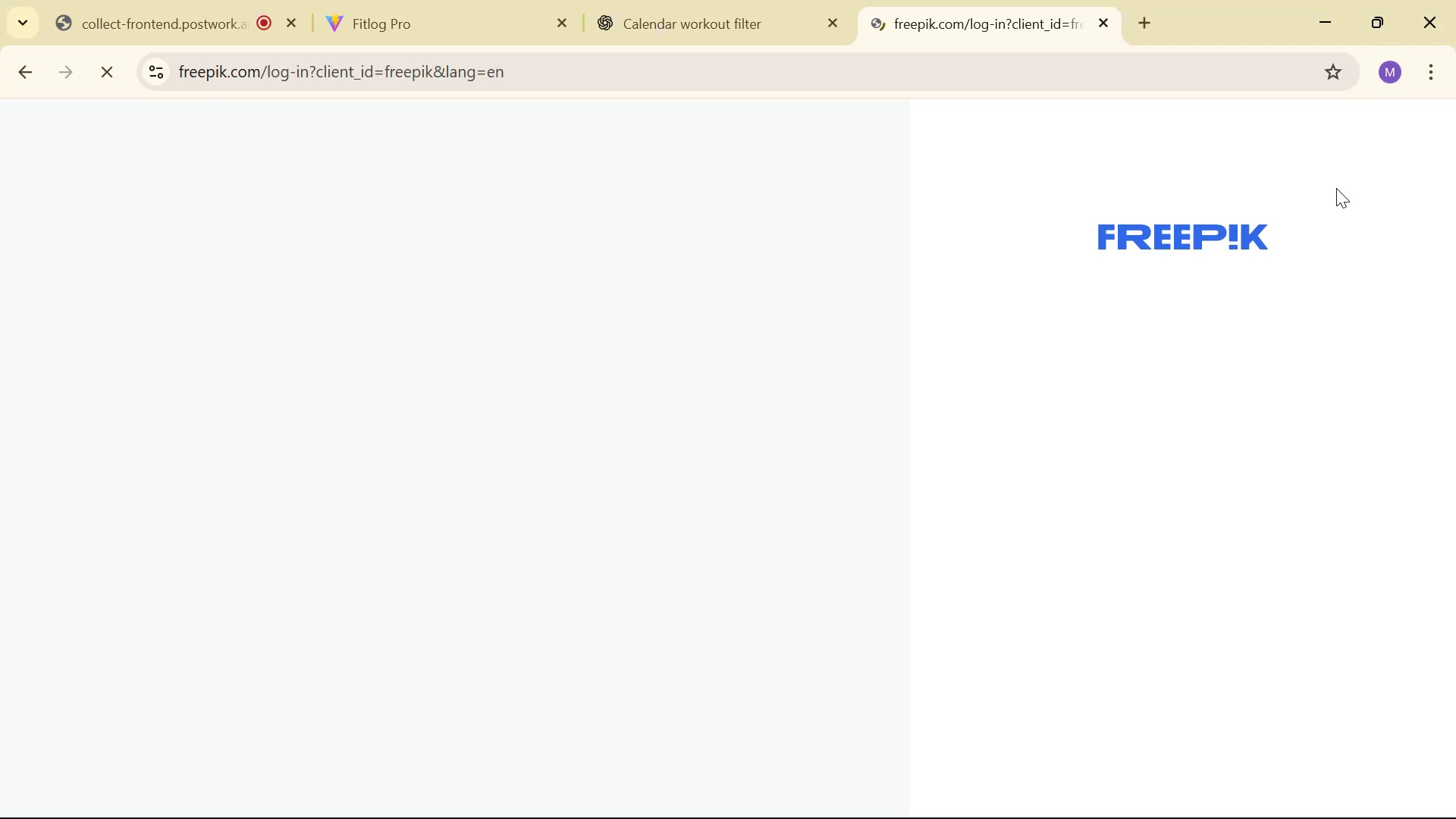 
left_click([739, 447])
 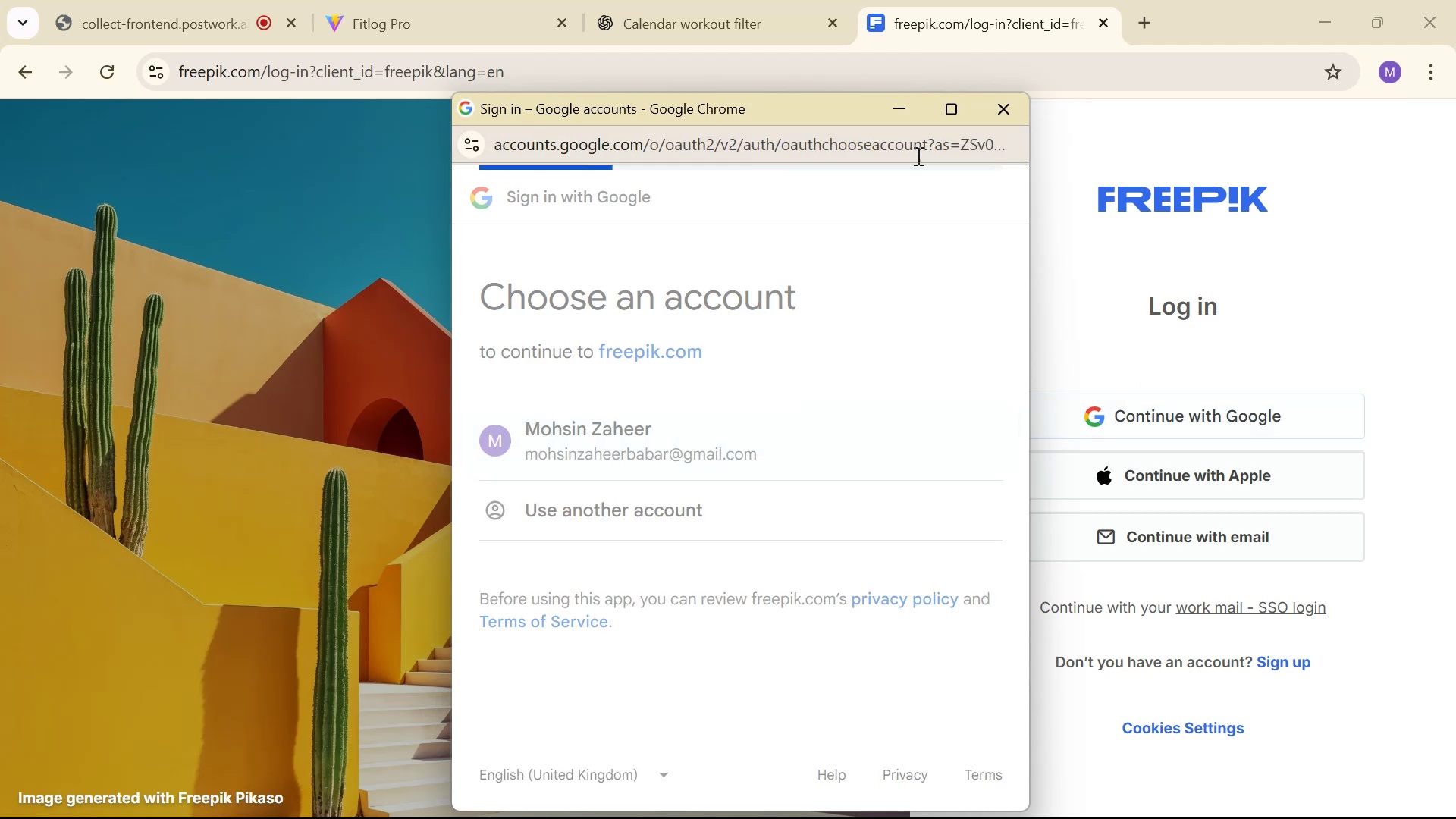 
mouse_move([894, 113])
 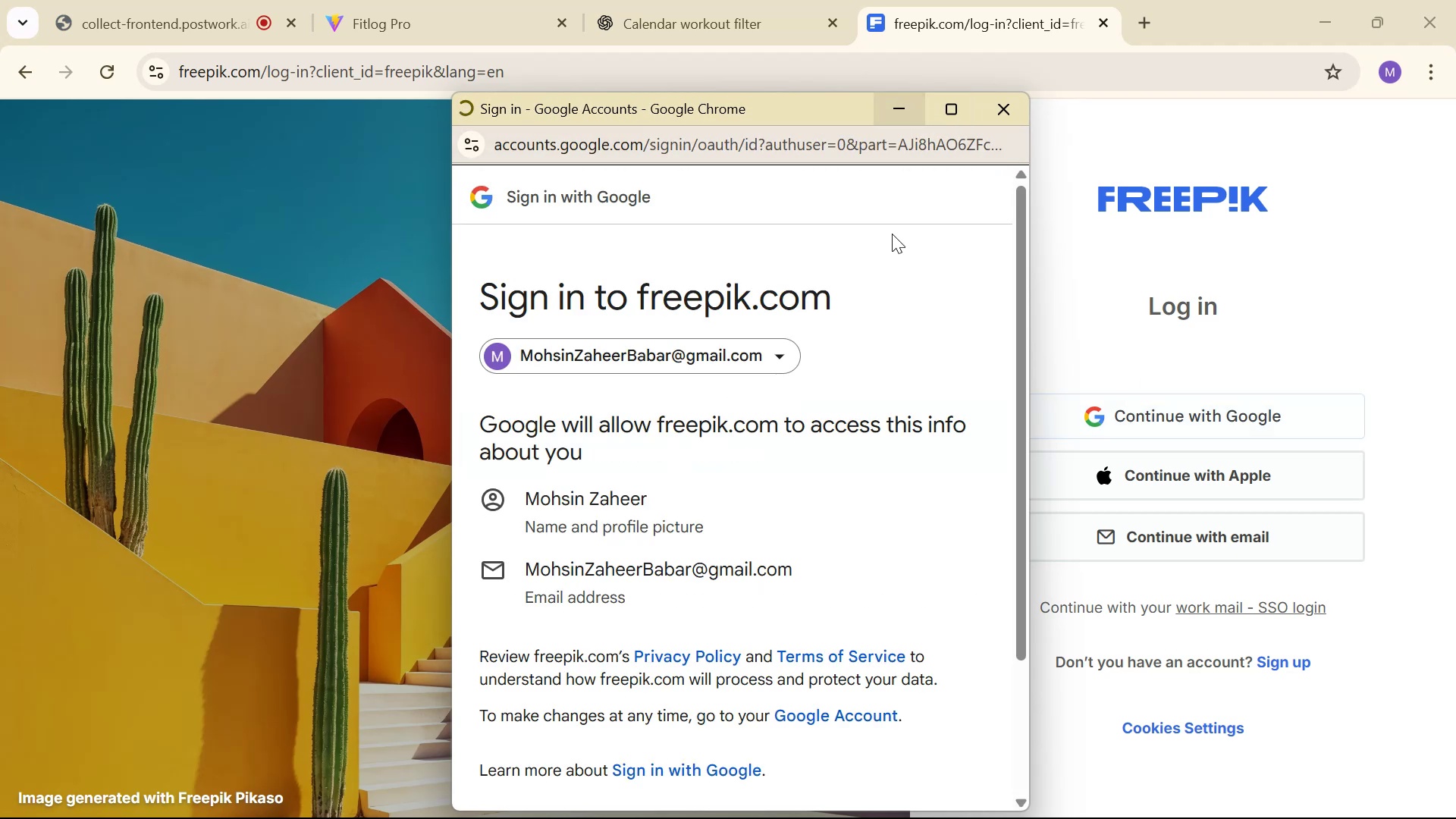 
scroll: coordinate [878, 410], scroll_direction: down, amount: 7.0
 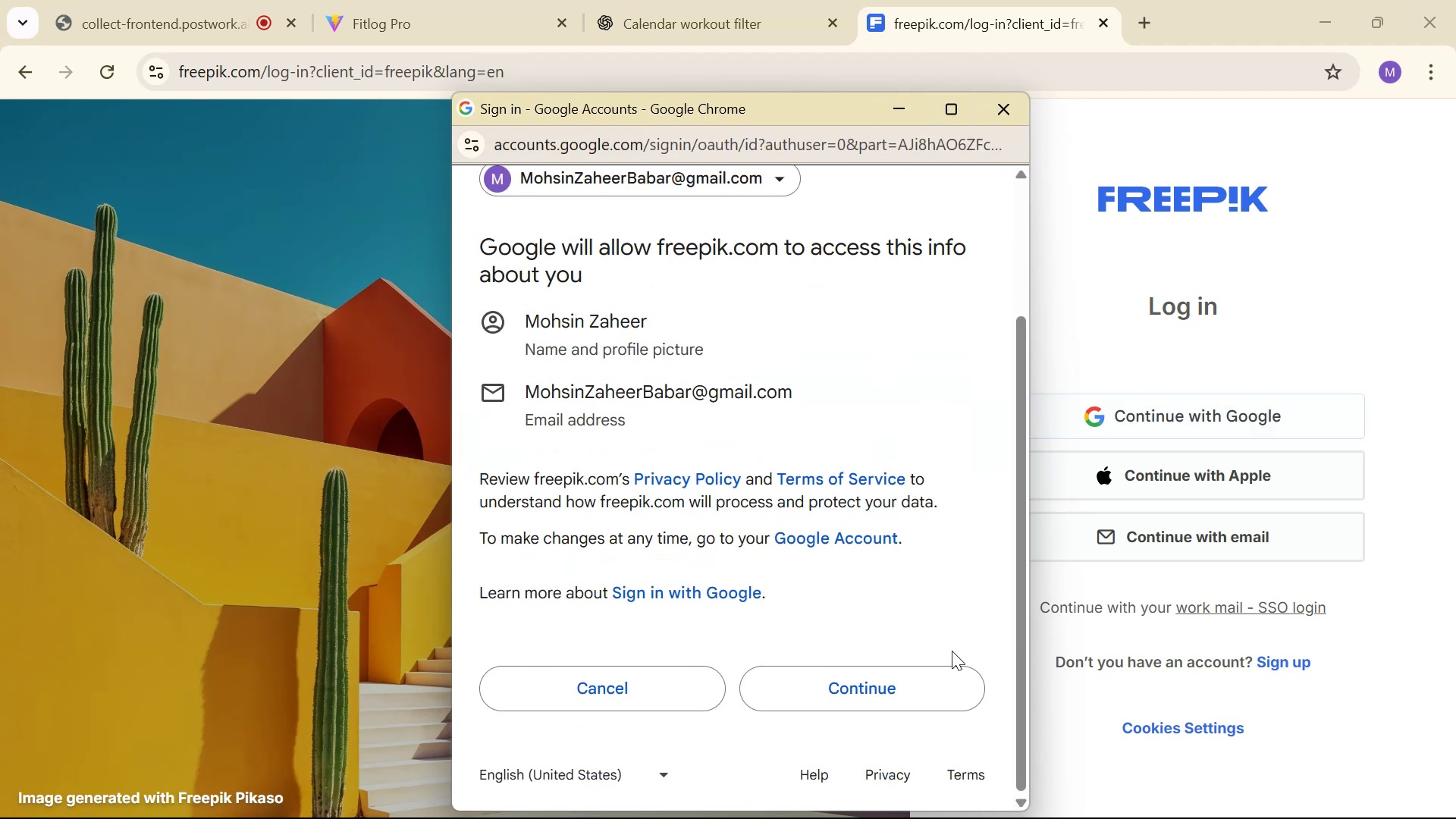 
left_click([934, 672])
 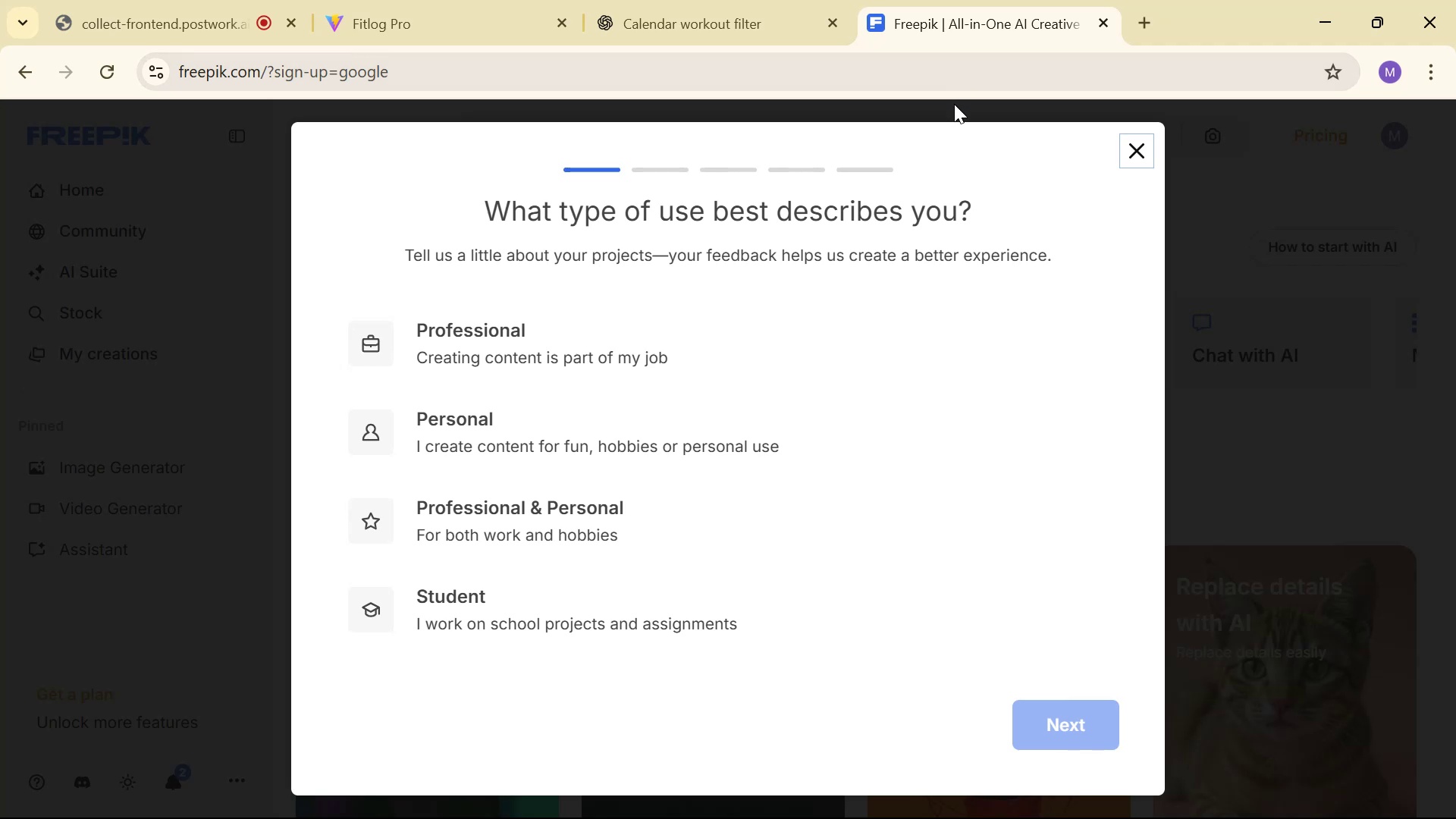 
wait(21.59)
 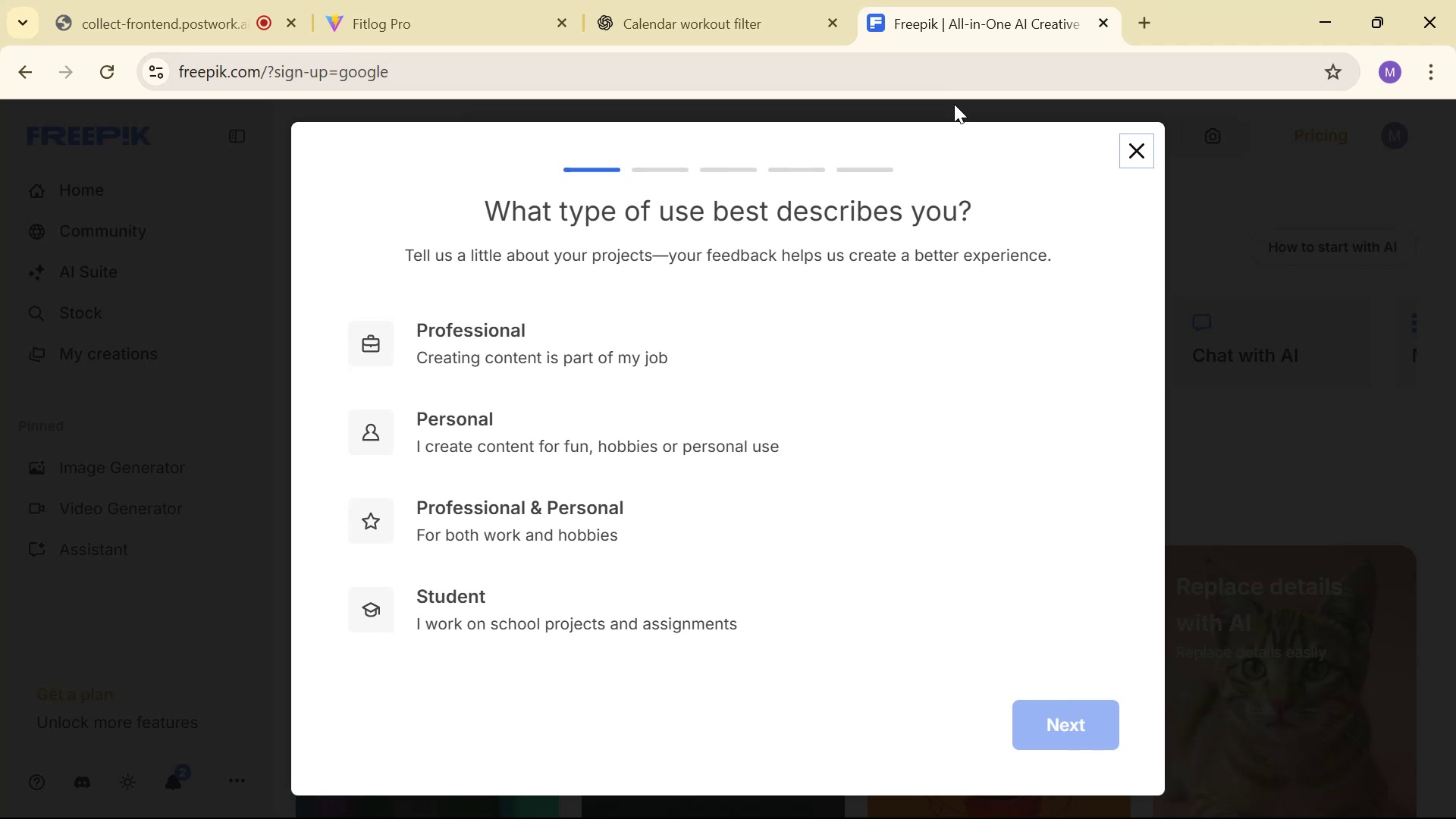 
left_click([541, 347])
 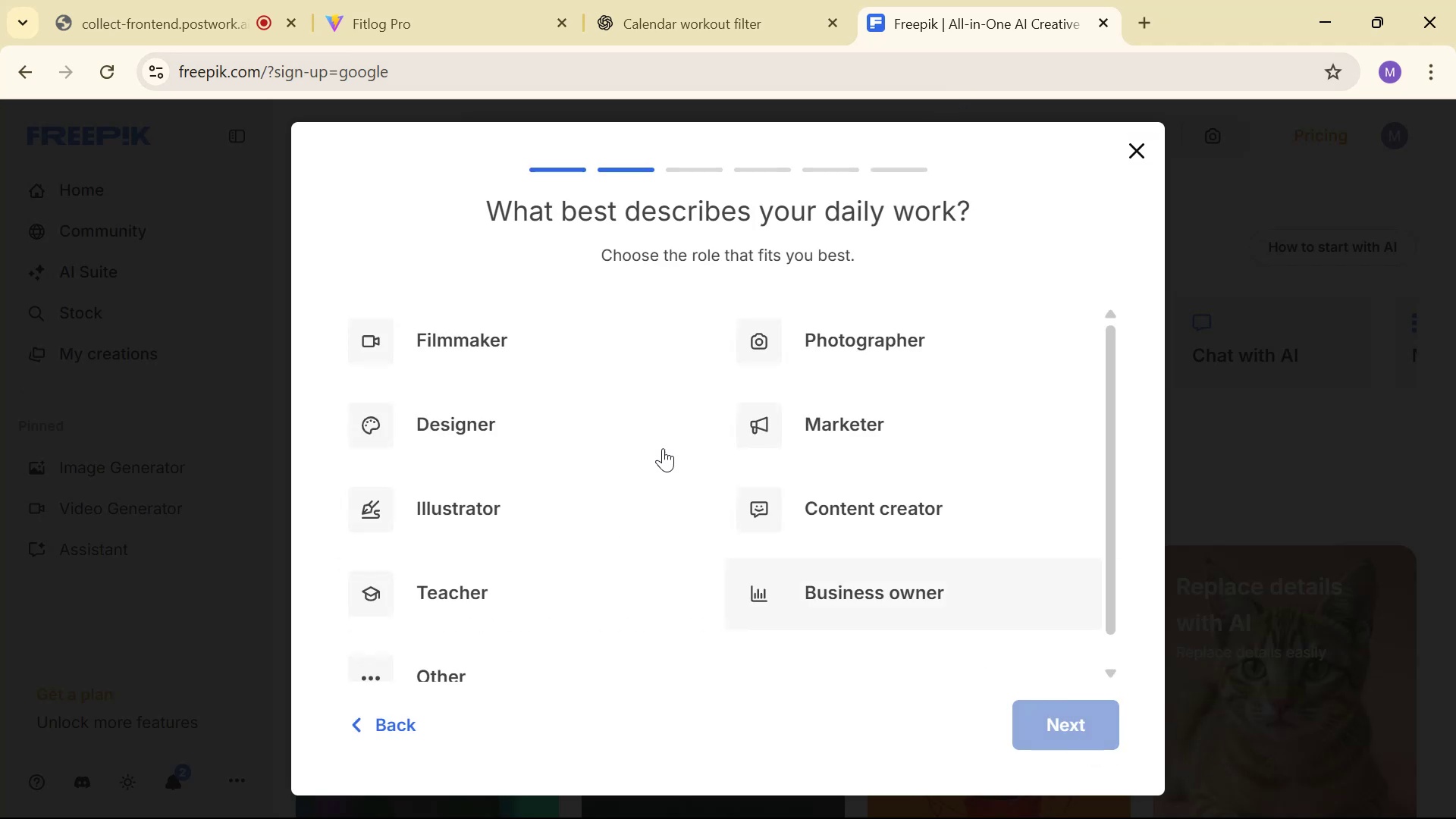 
scroll: coordinate [588, 438], scroll_direction: down, amount: 2.0
 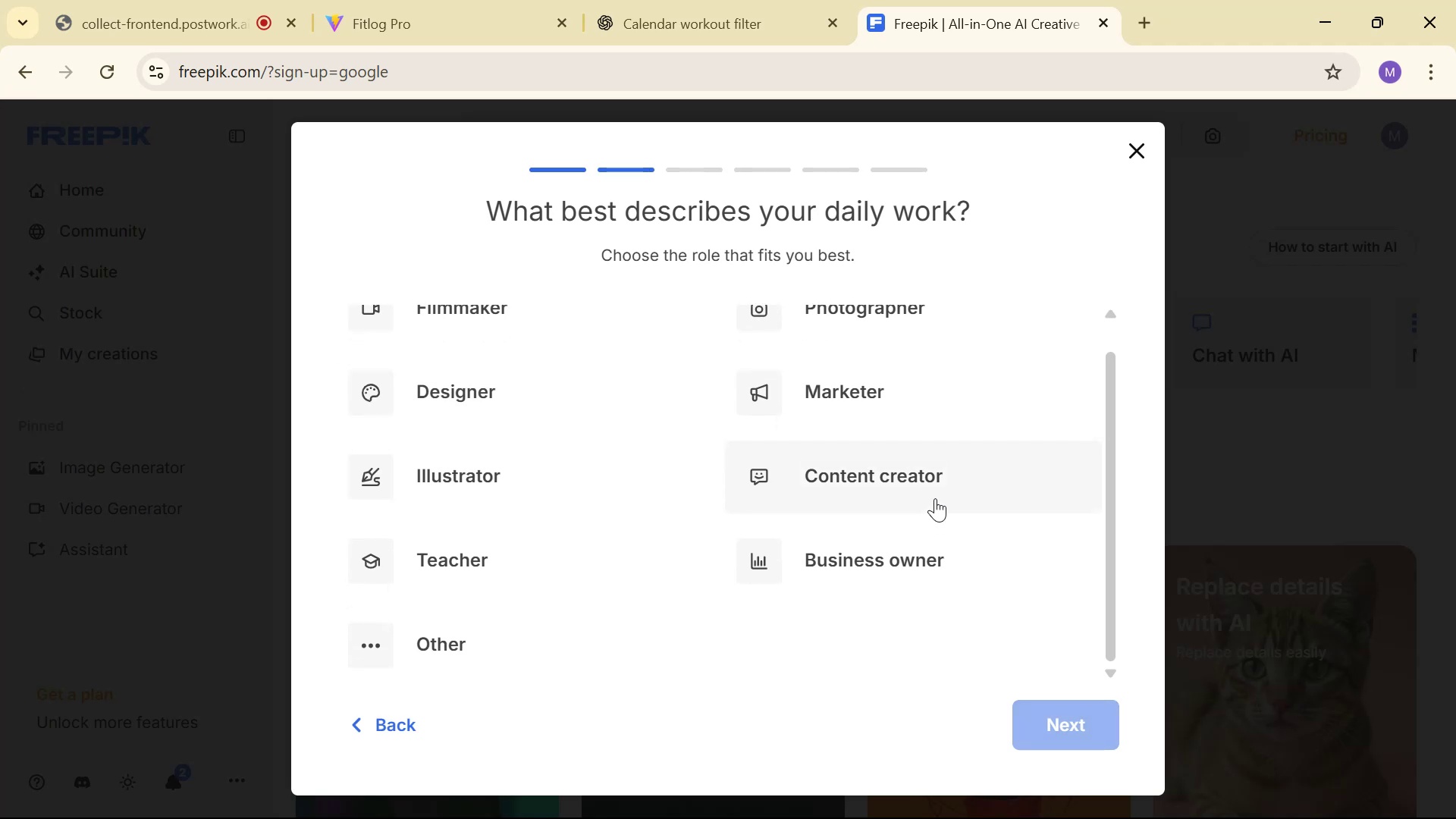 
scroll: coordinate [925, 483], scroll_direction: up, amount: 2.0
 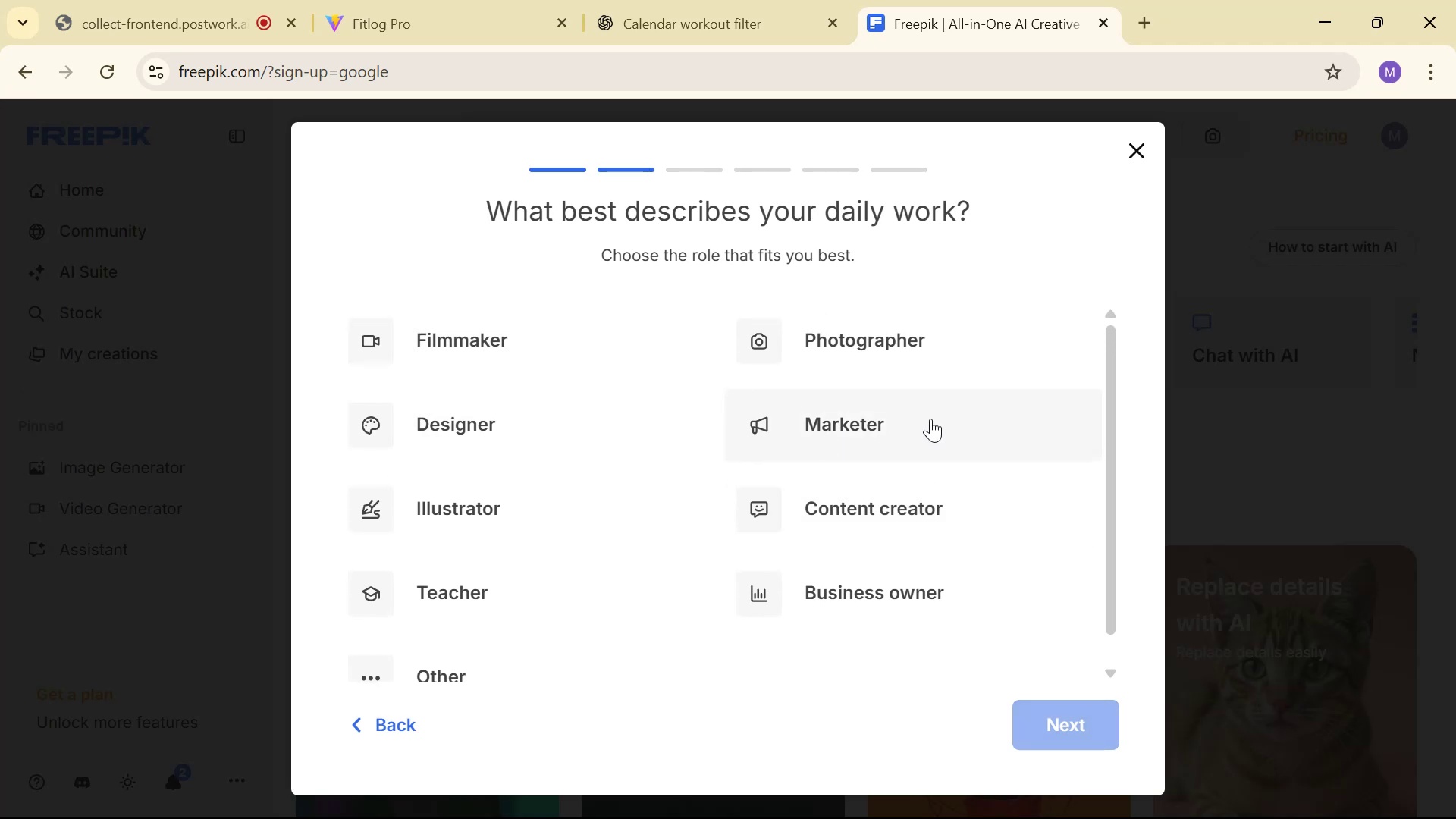 
left_click([865, 338])
 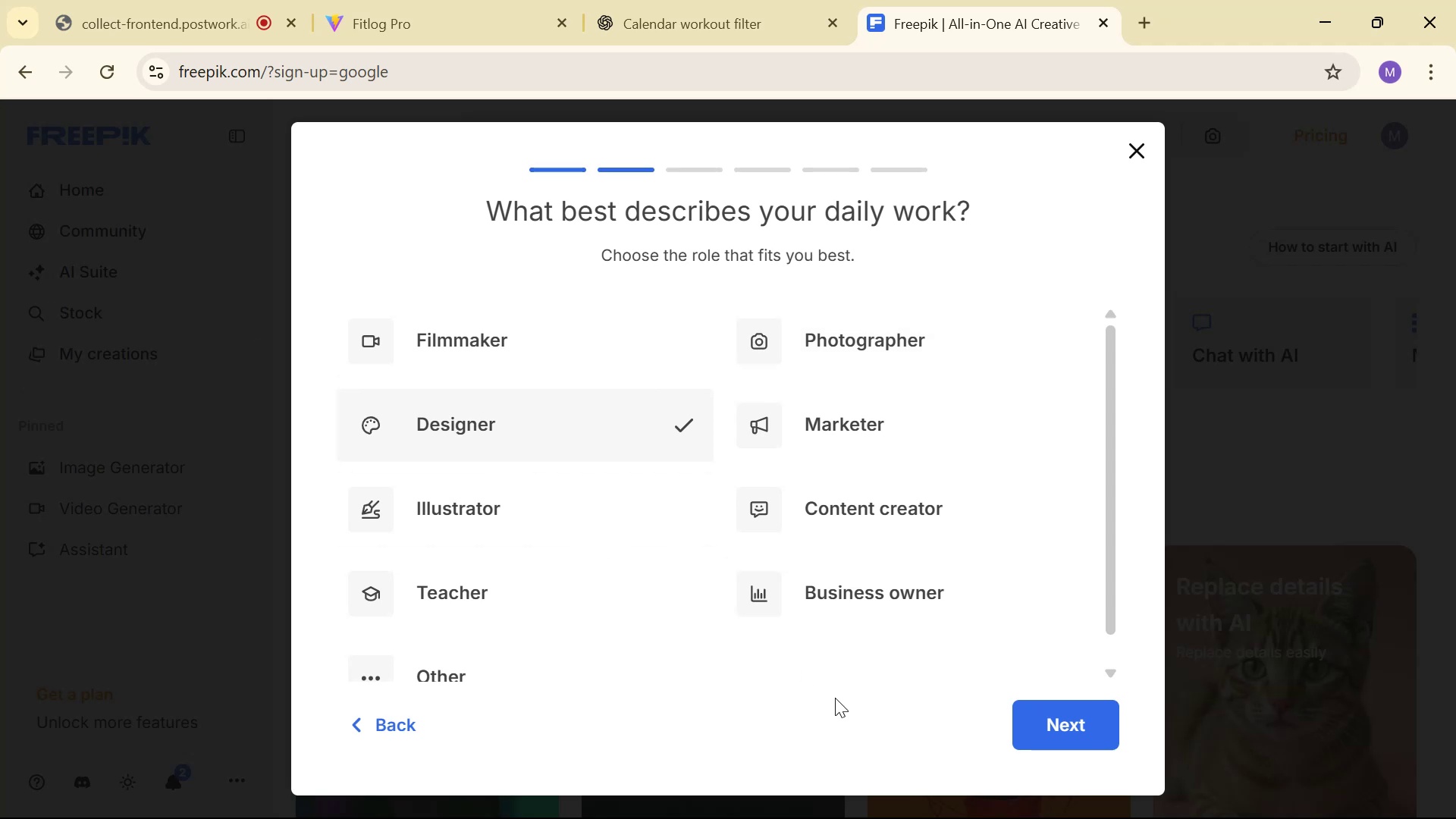 
wait(7.57)
 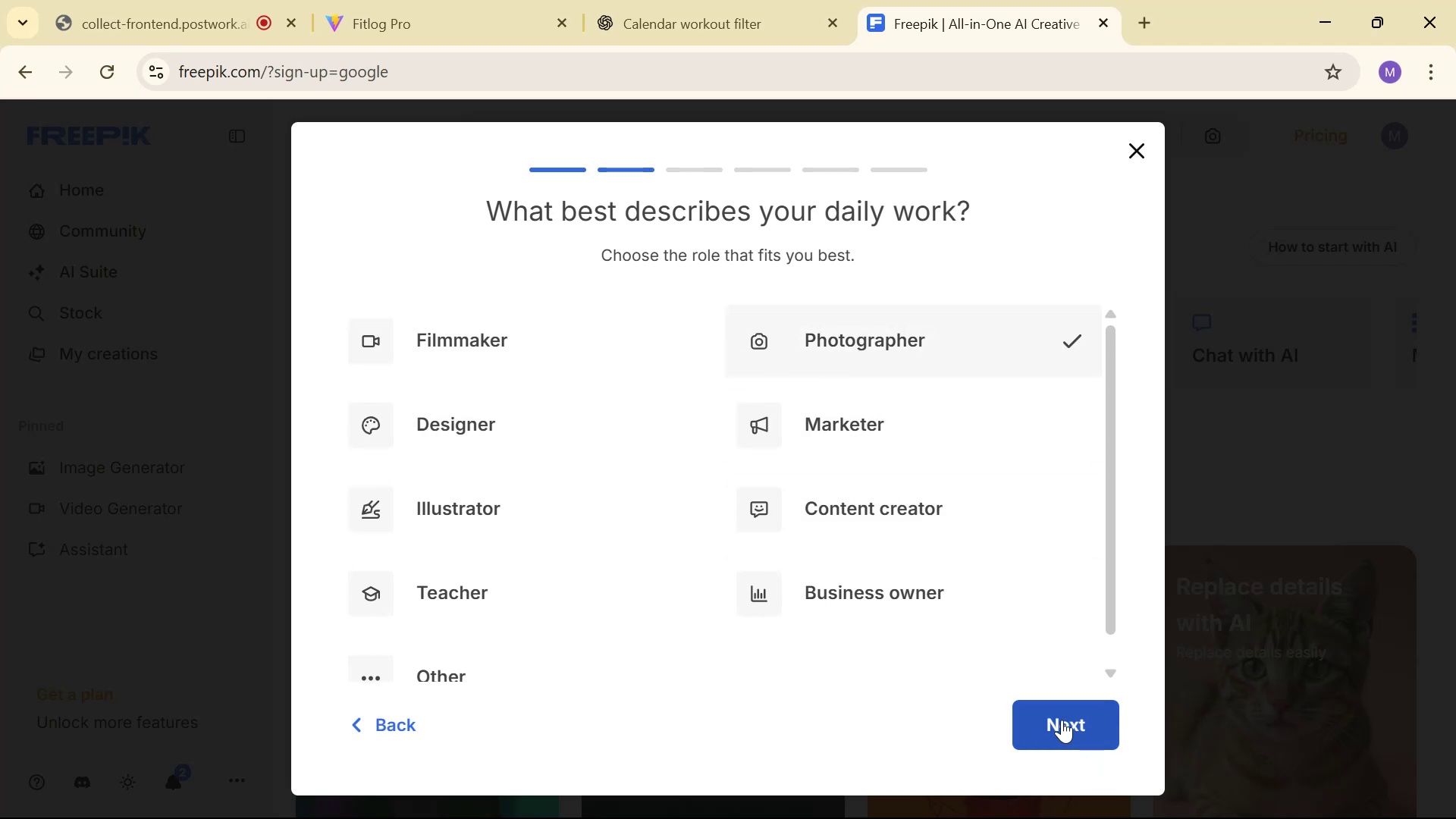 
left_click([533, 353])
 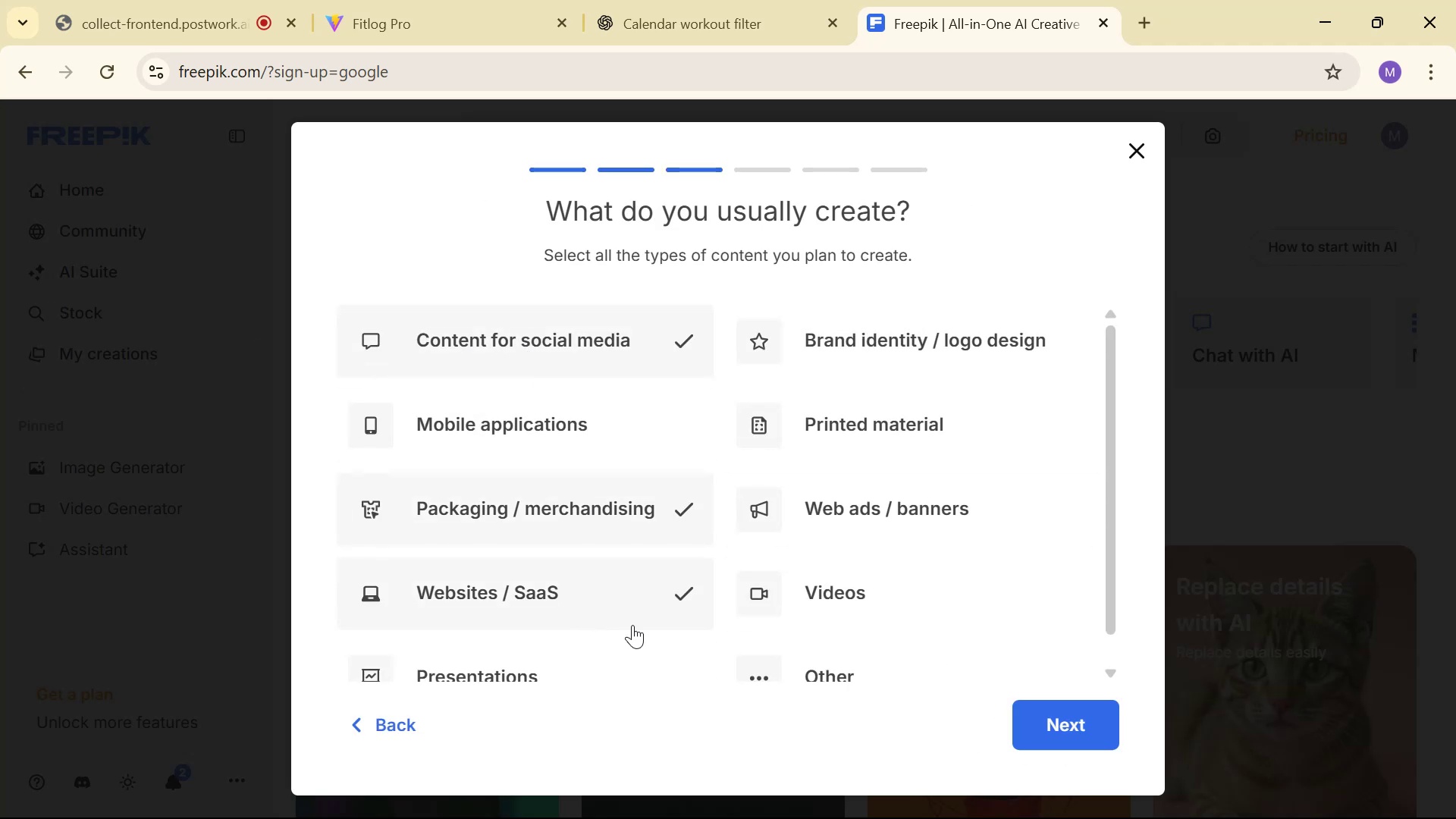 
left_click([1027, 722])
 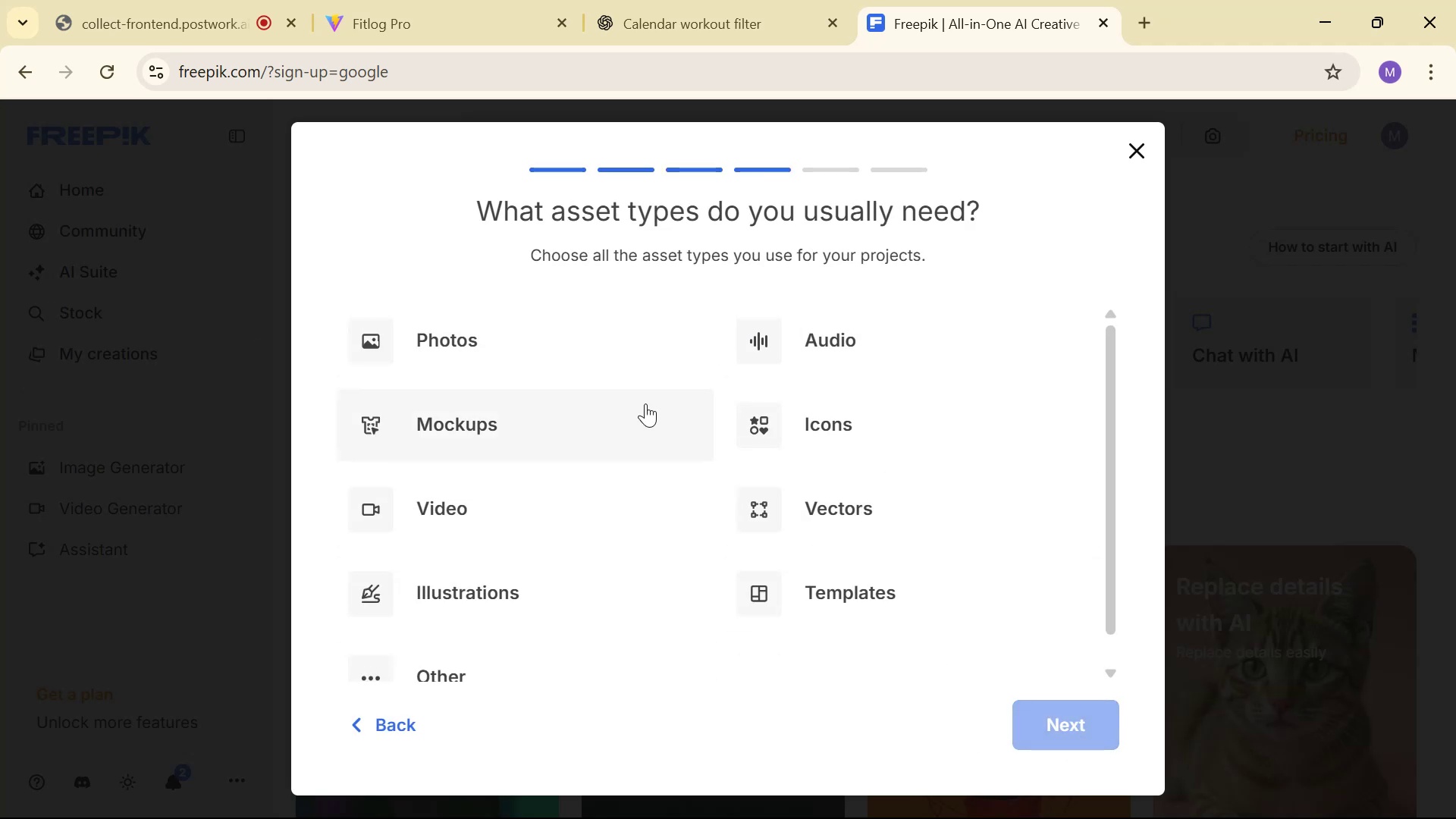 
left_click([592, 349])
 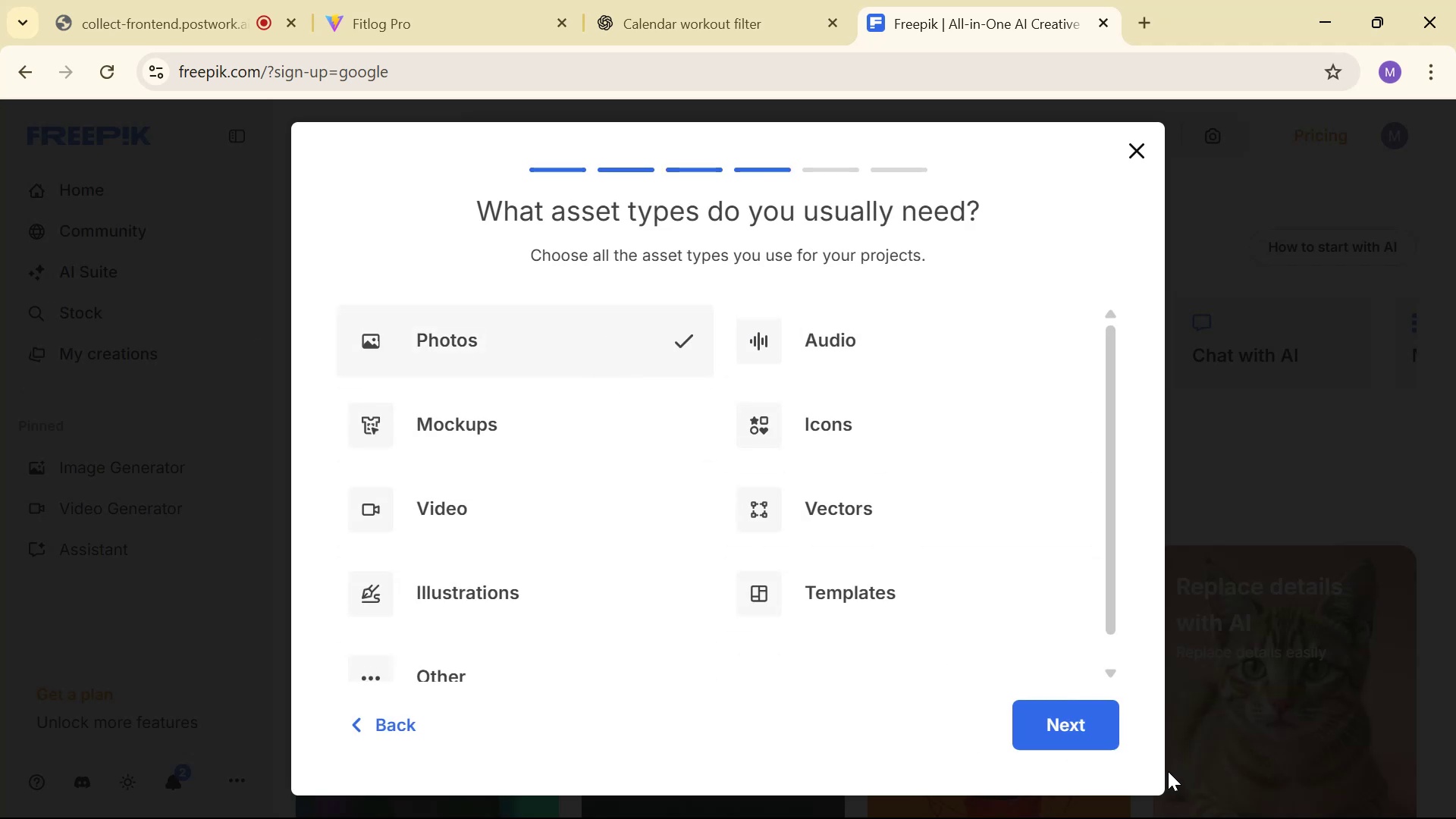 
left_click([1064, 731])
 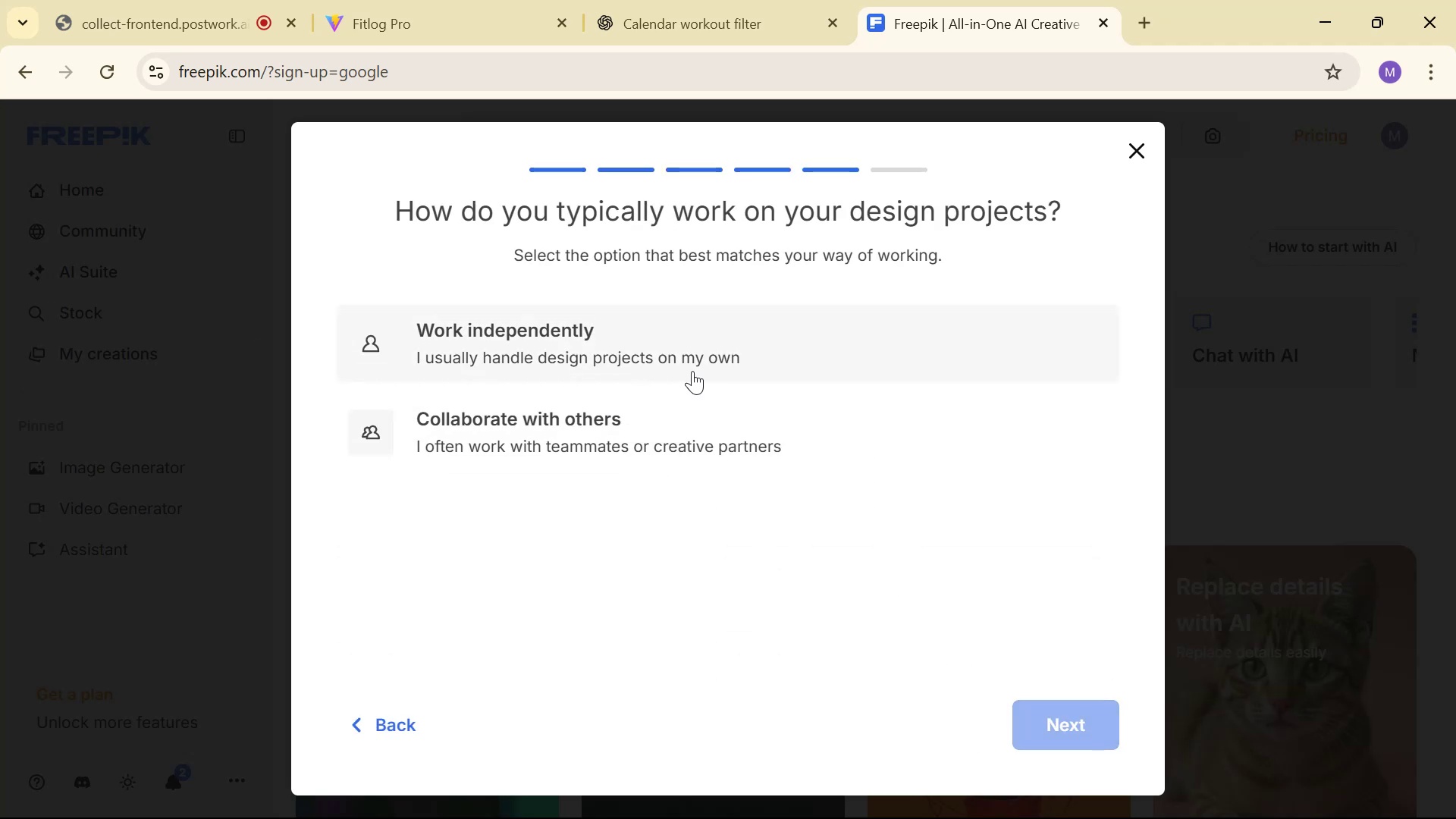 
left_click([1097, 744])
 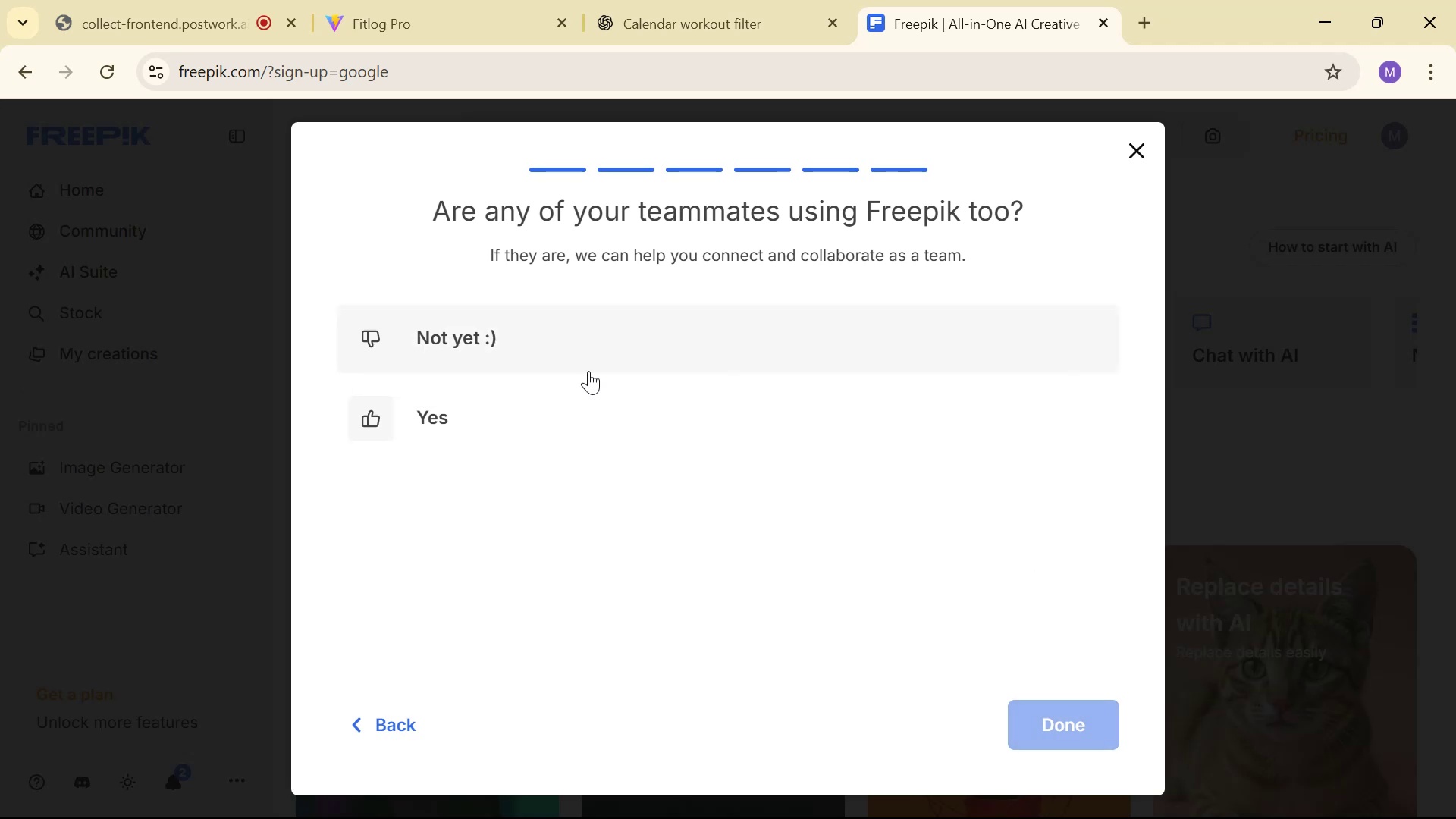 
left_click([592, 401])
 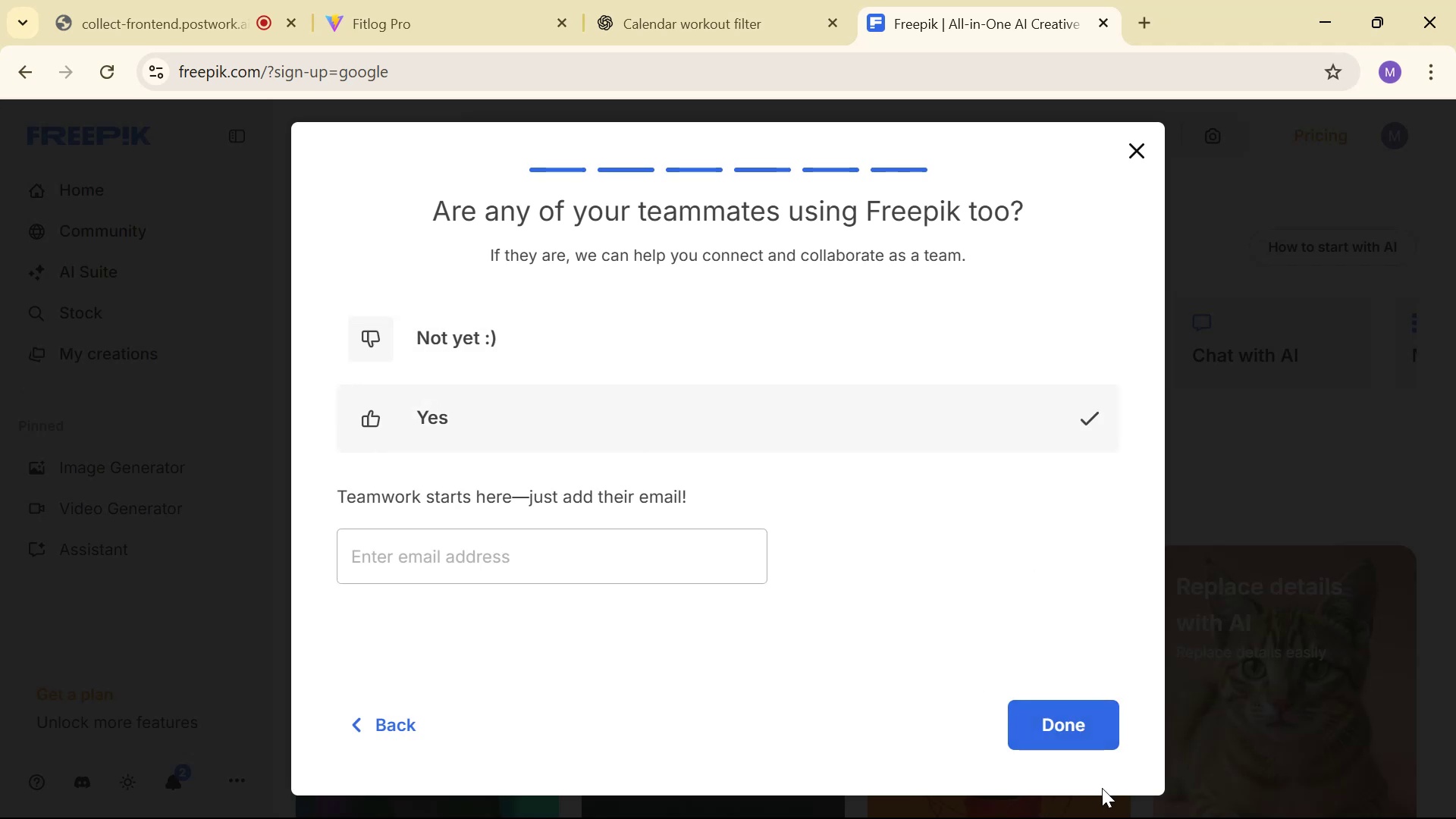 
left_click([1062, 736])
 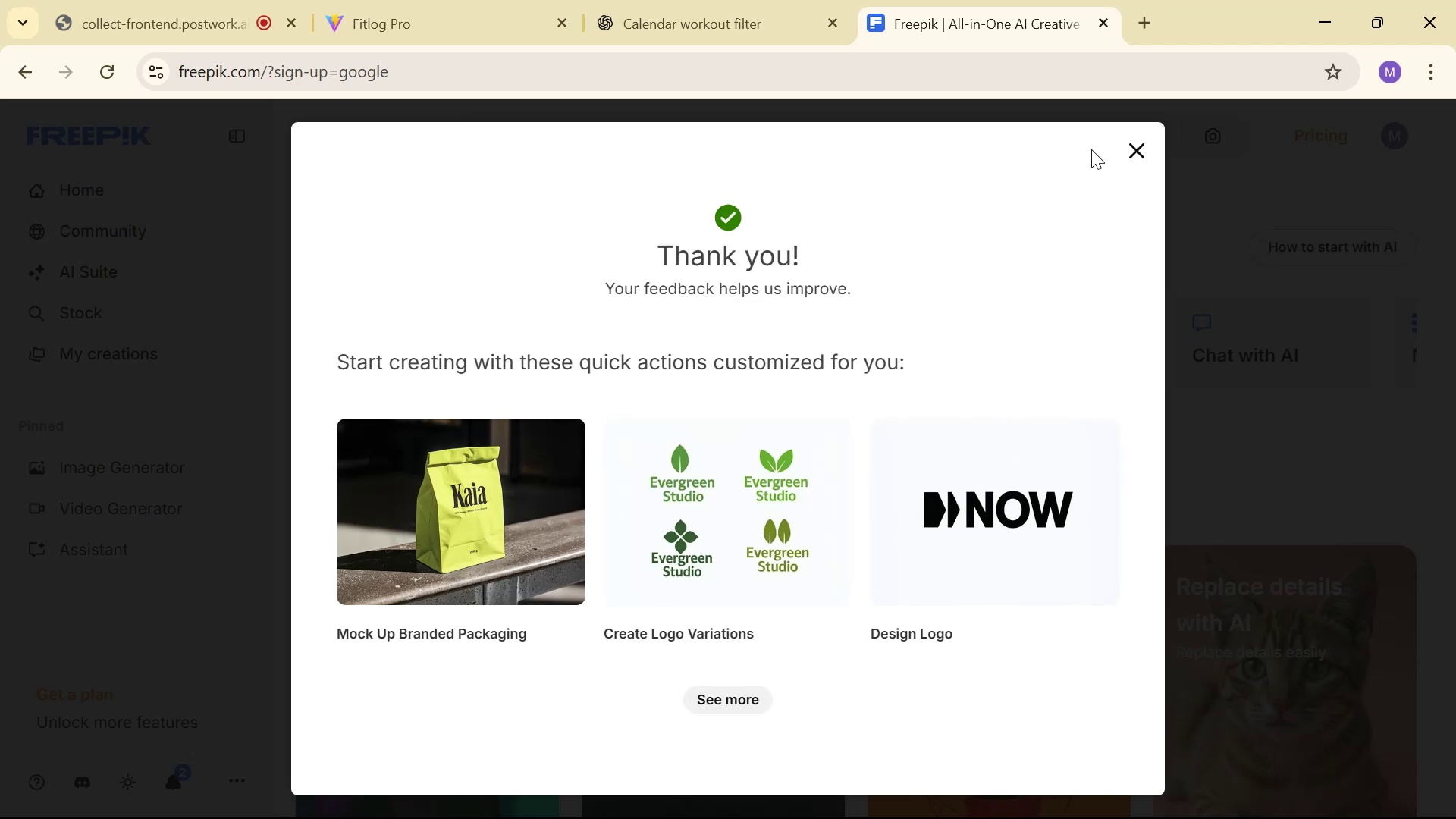 
left_click([1138, 155])
 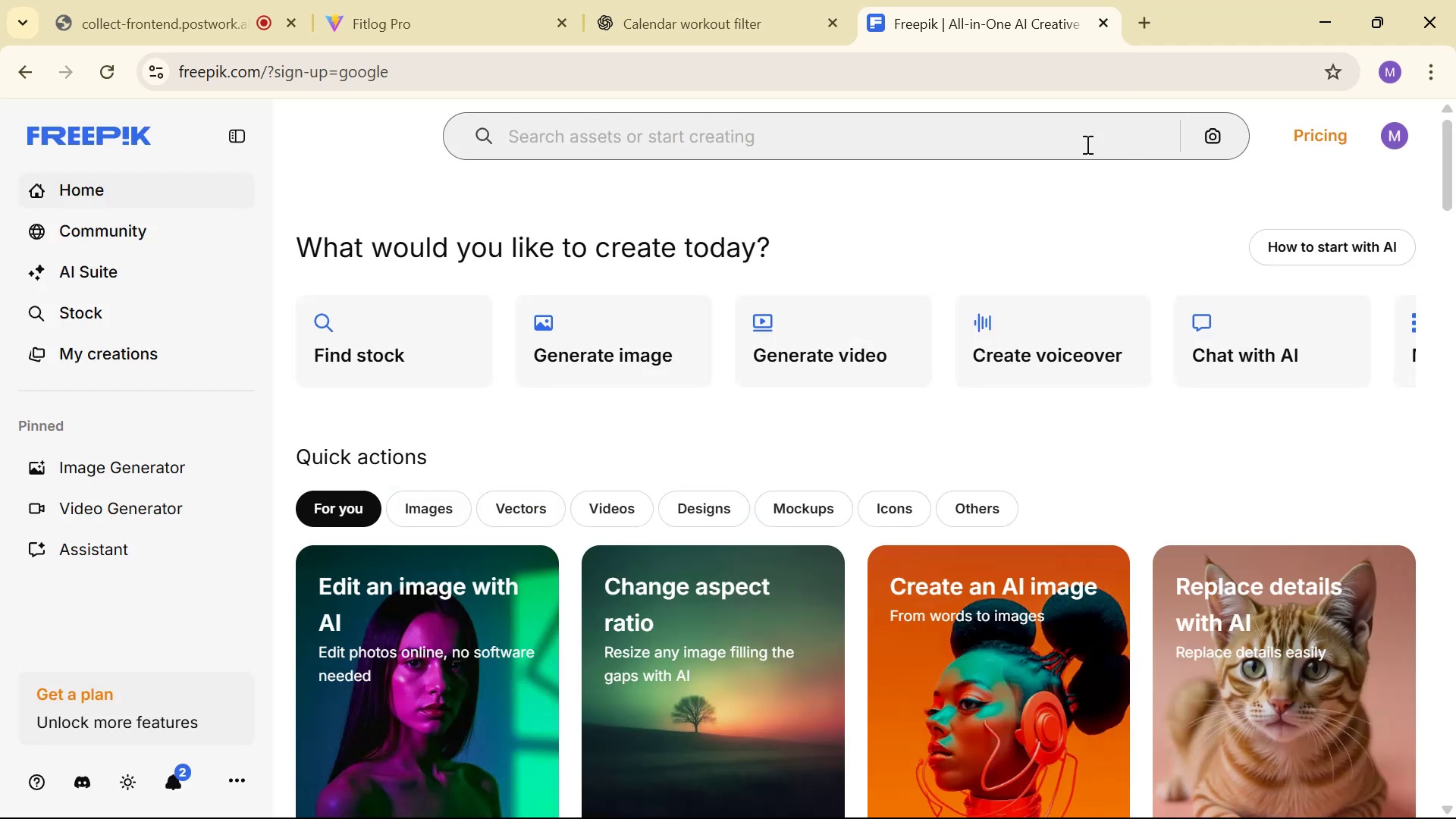 
left_click([759, 131])
 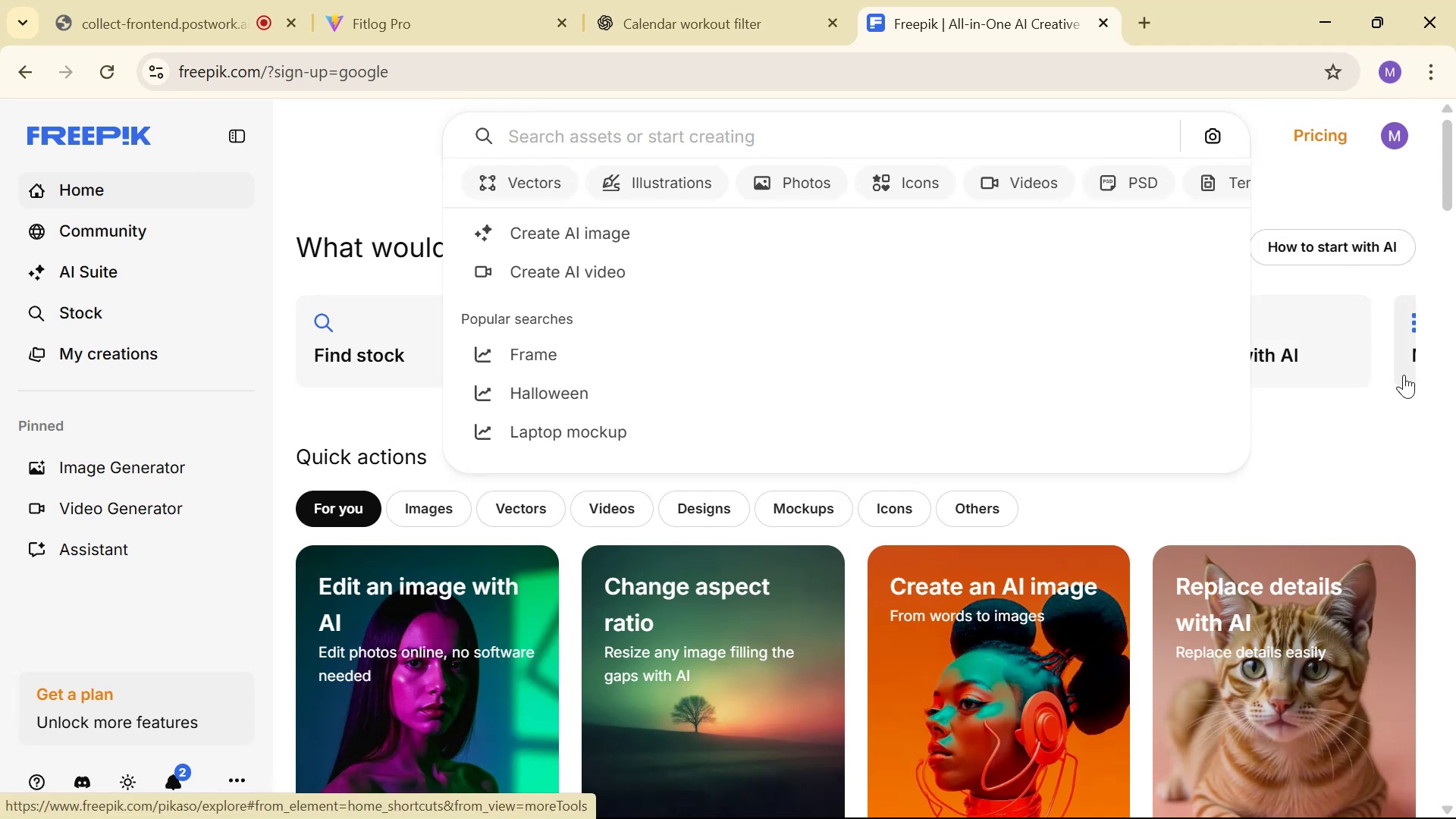 
wait(6.48)
 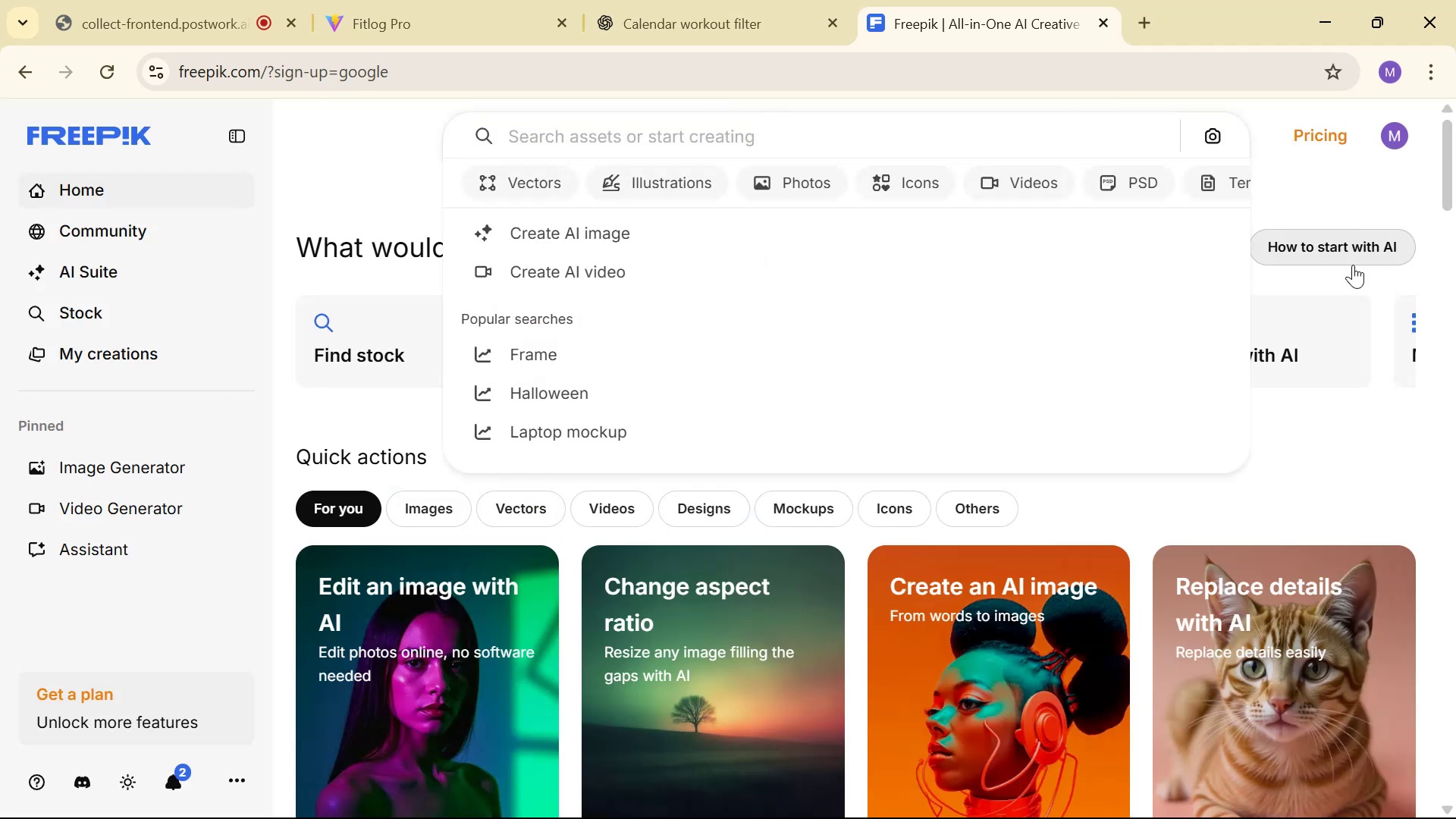 
key(A)
 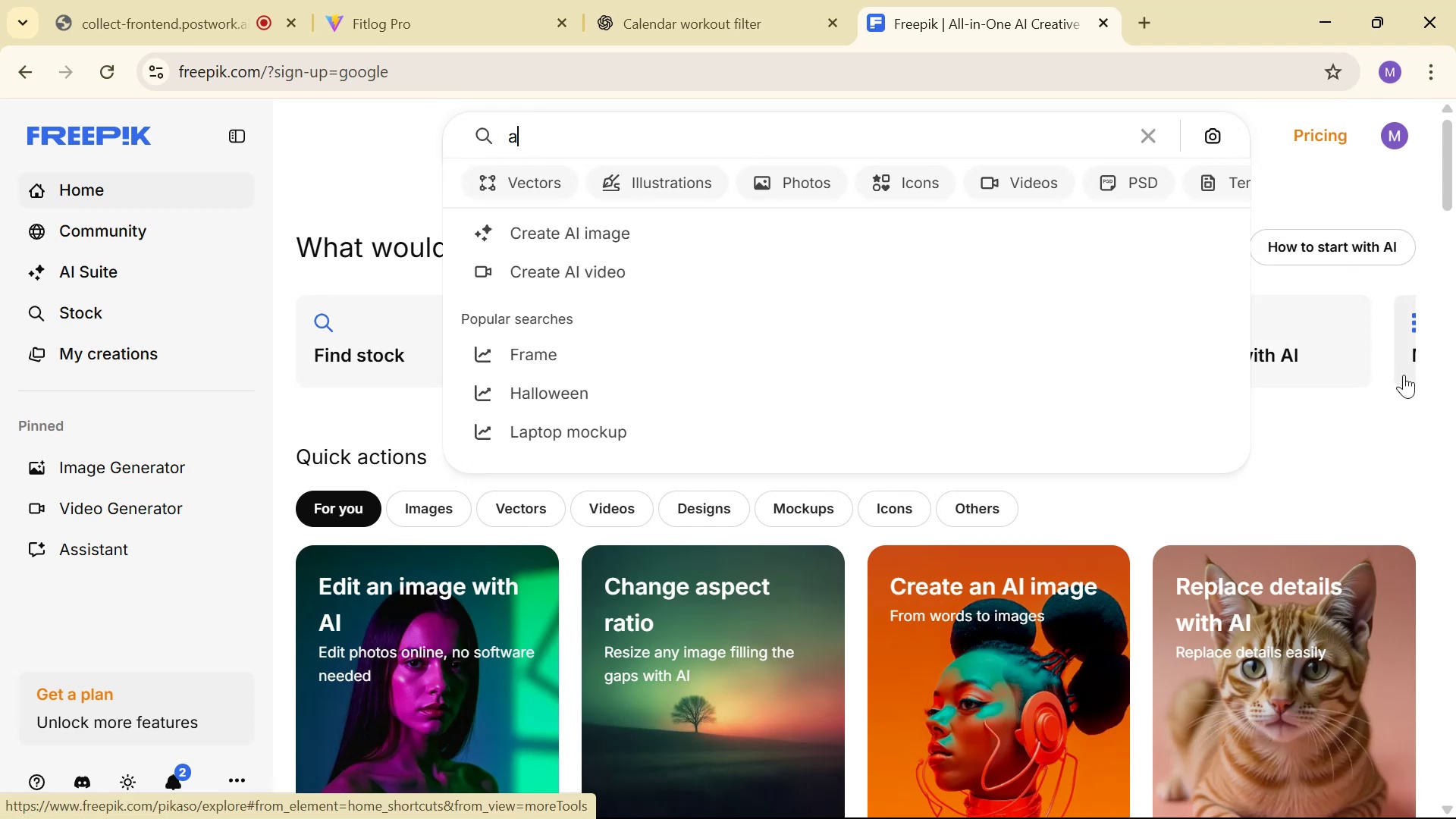 
key(Backspace)
 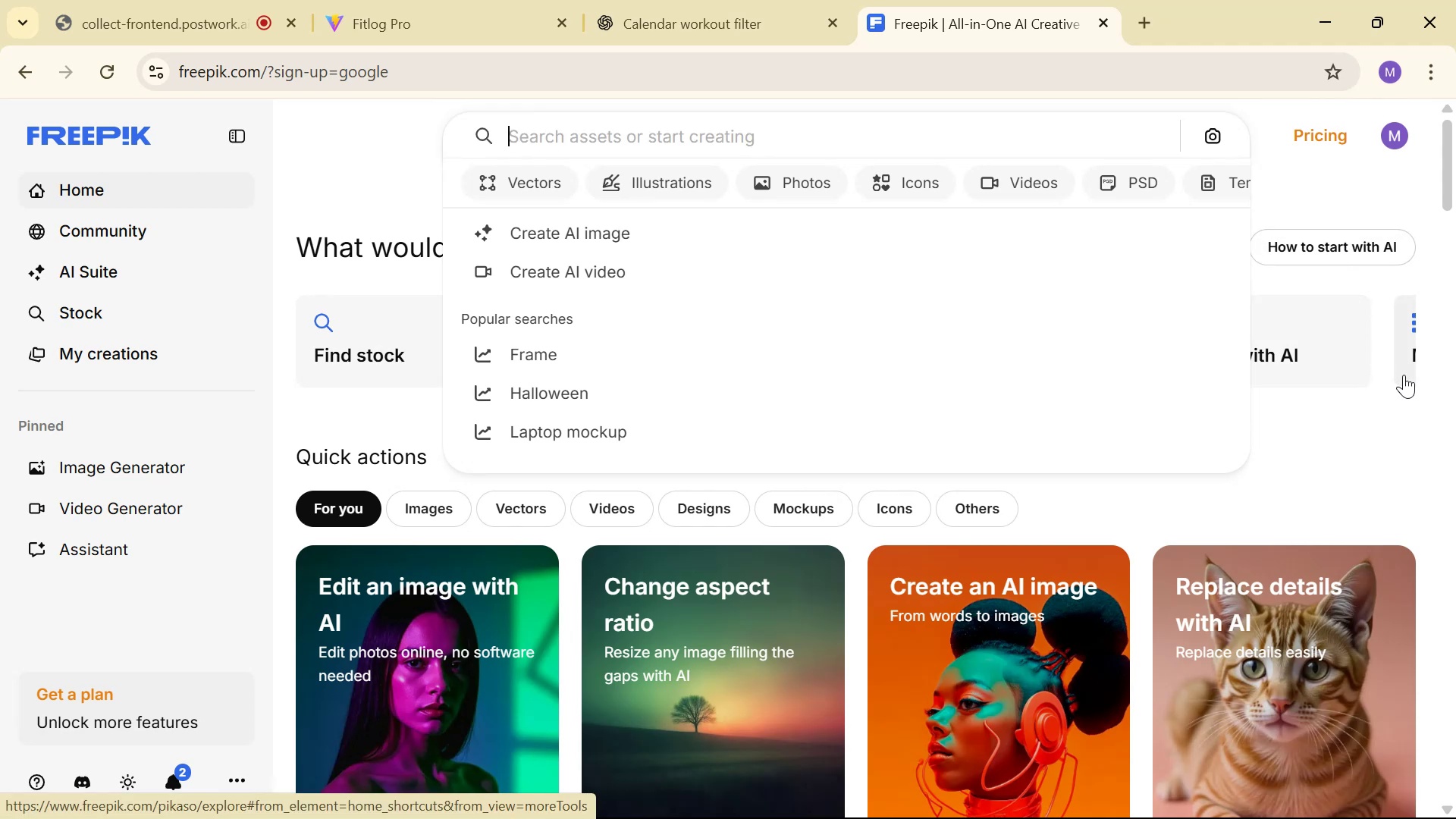 
key(Backspace)
 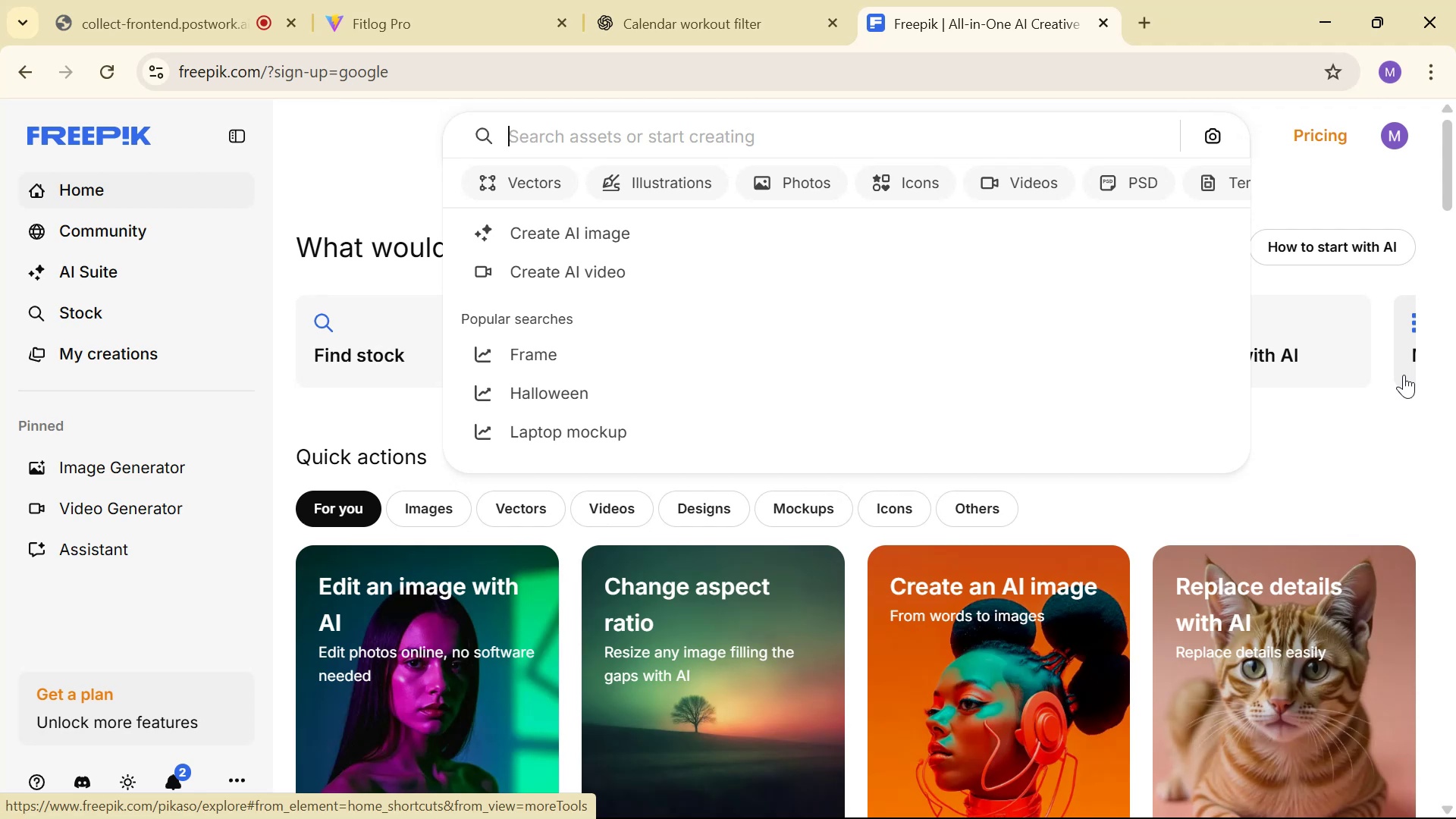 
wait(11.05)
 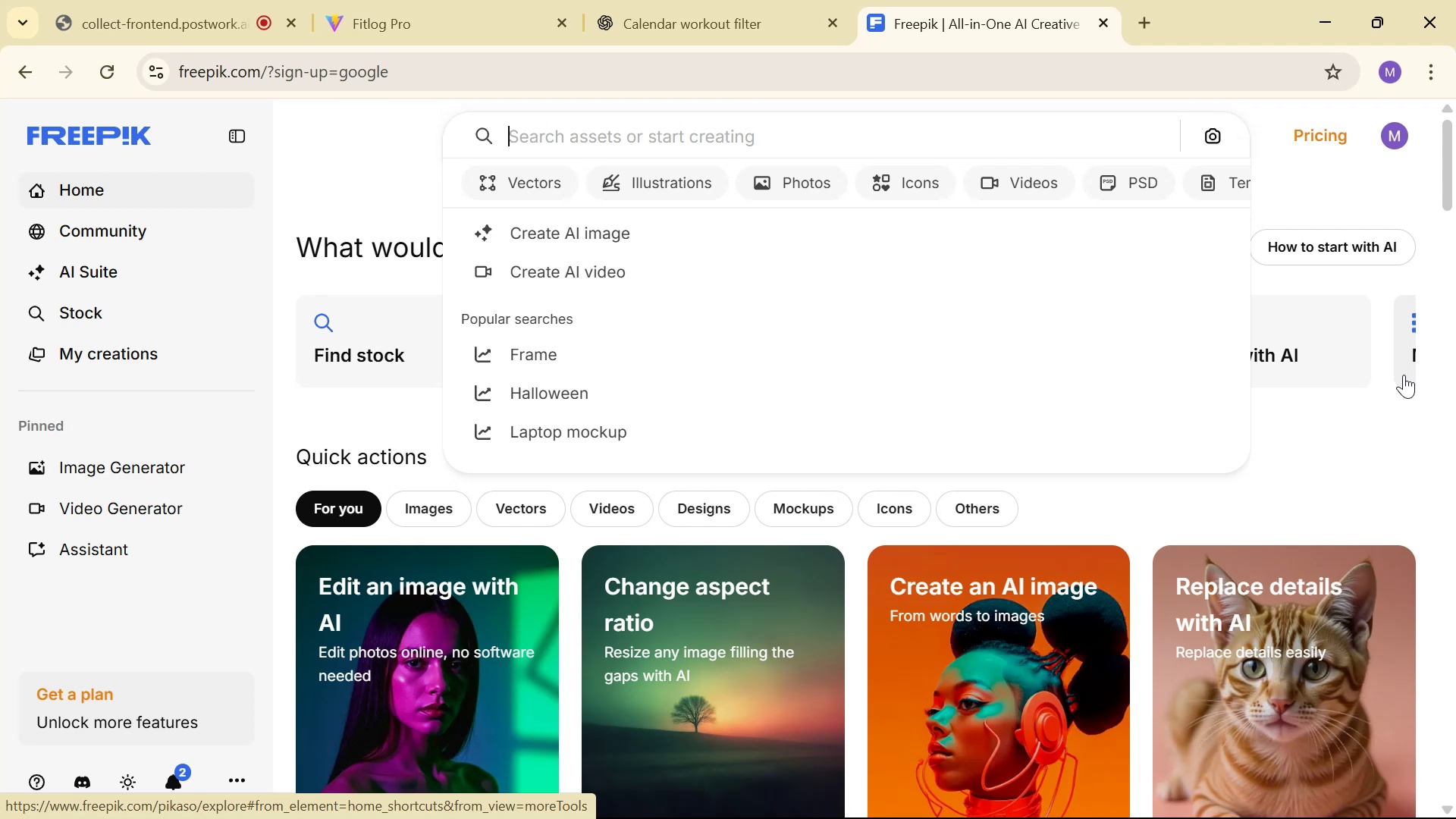 
type(g)
key(Backspace)
type(fitness)
 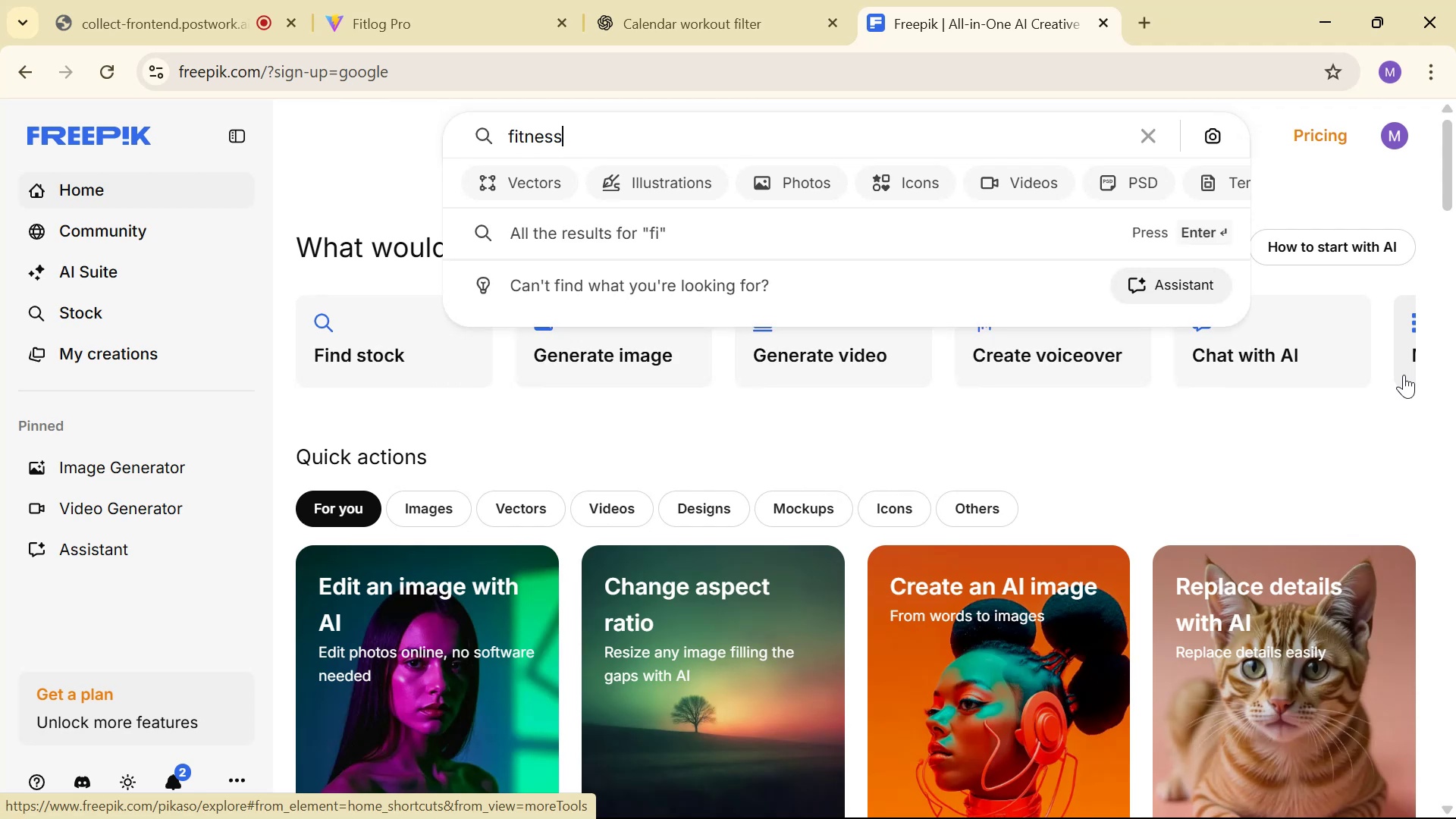 
key(Enter)
 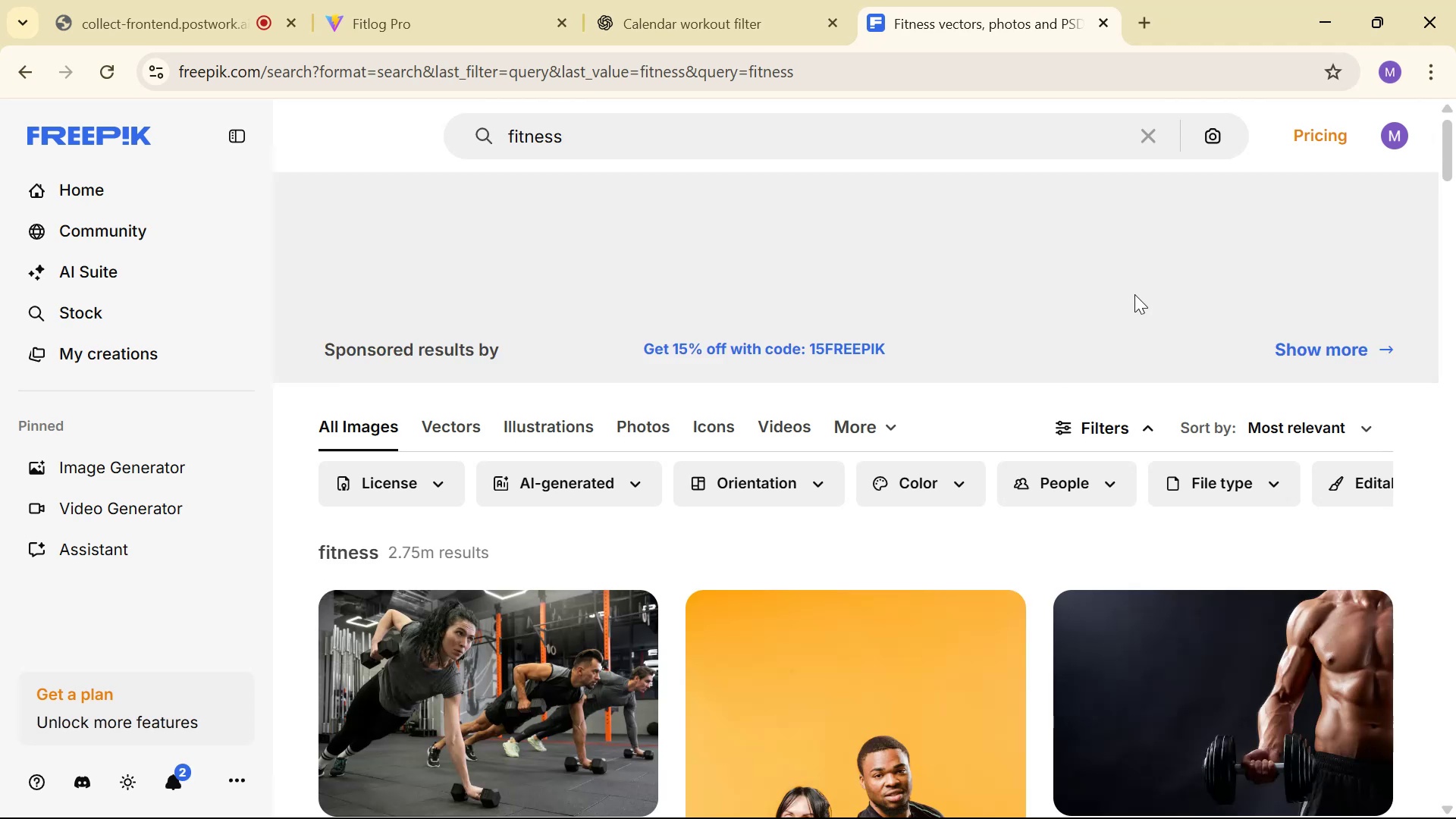 
scroll: coordinate [1120, 228], scroll_direction: down, amount: 4.0
 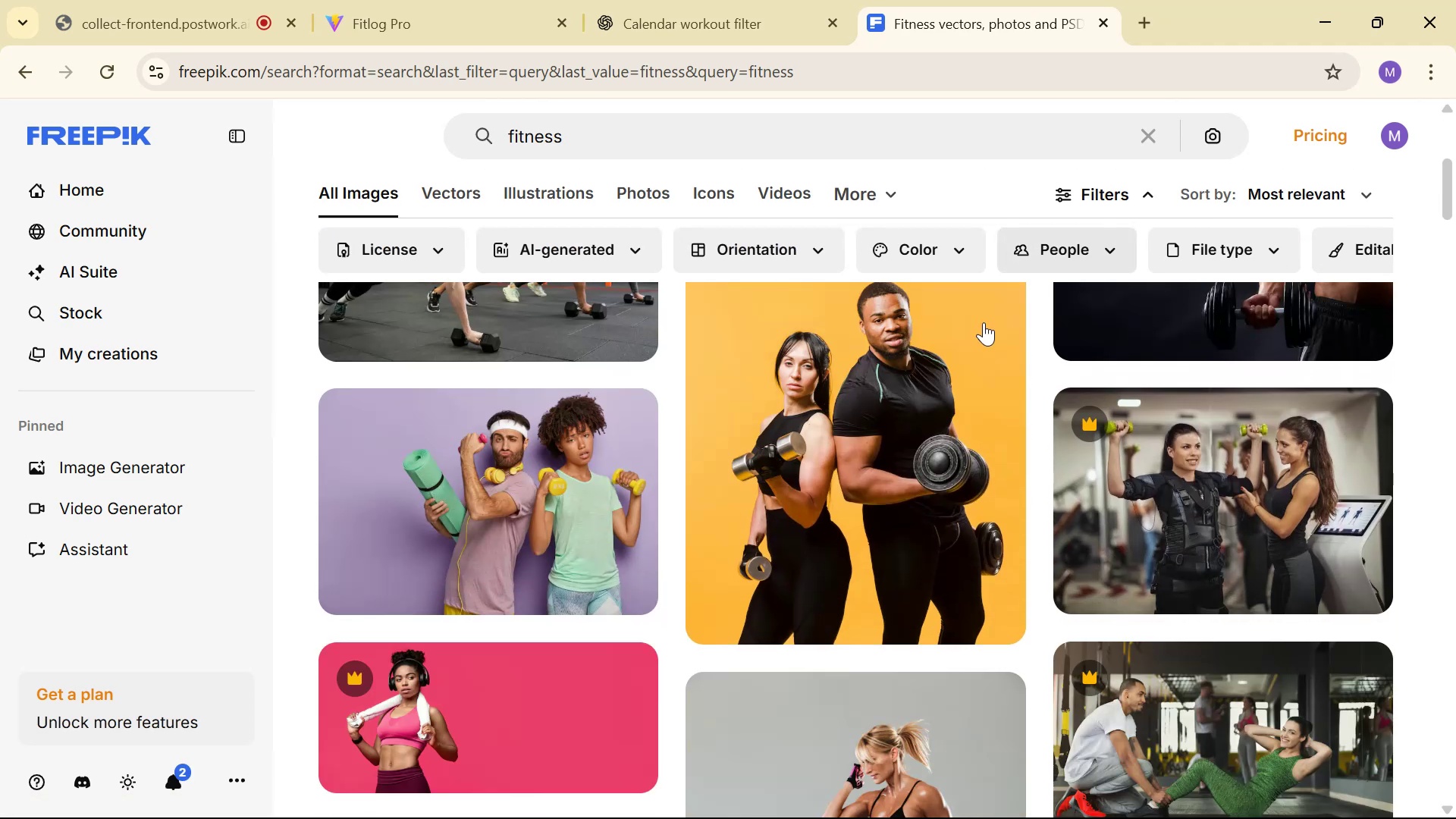 
left_click([770, 246])
 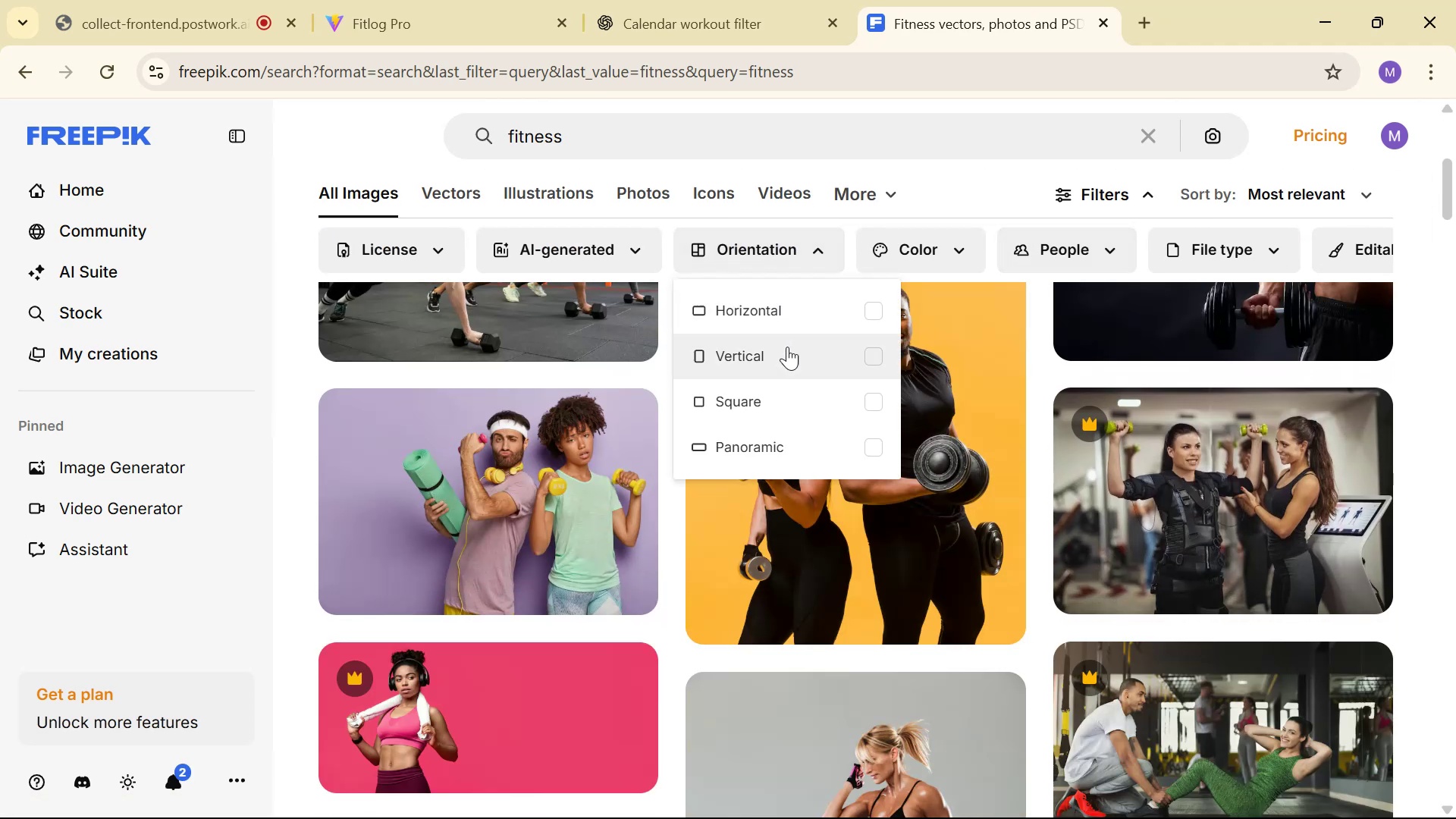 
left_click([787, 347])
 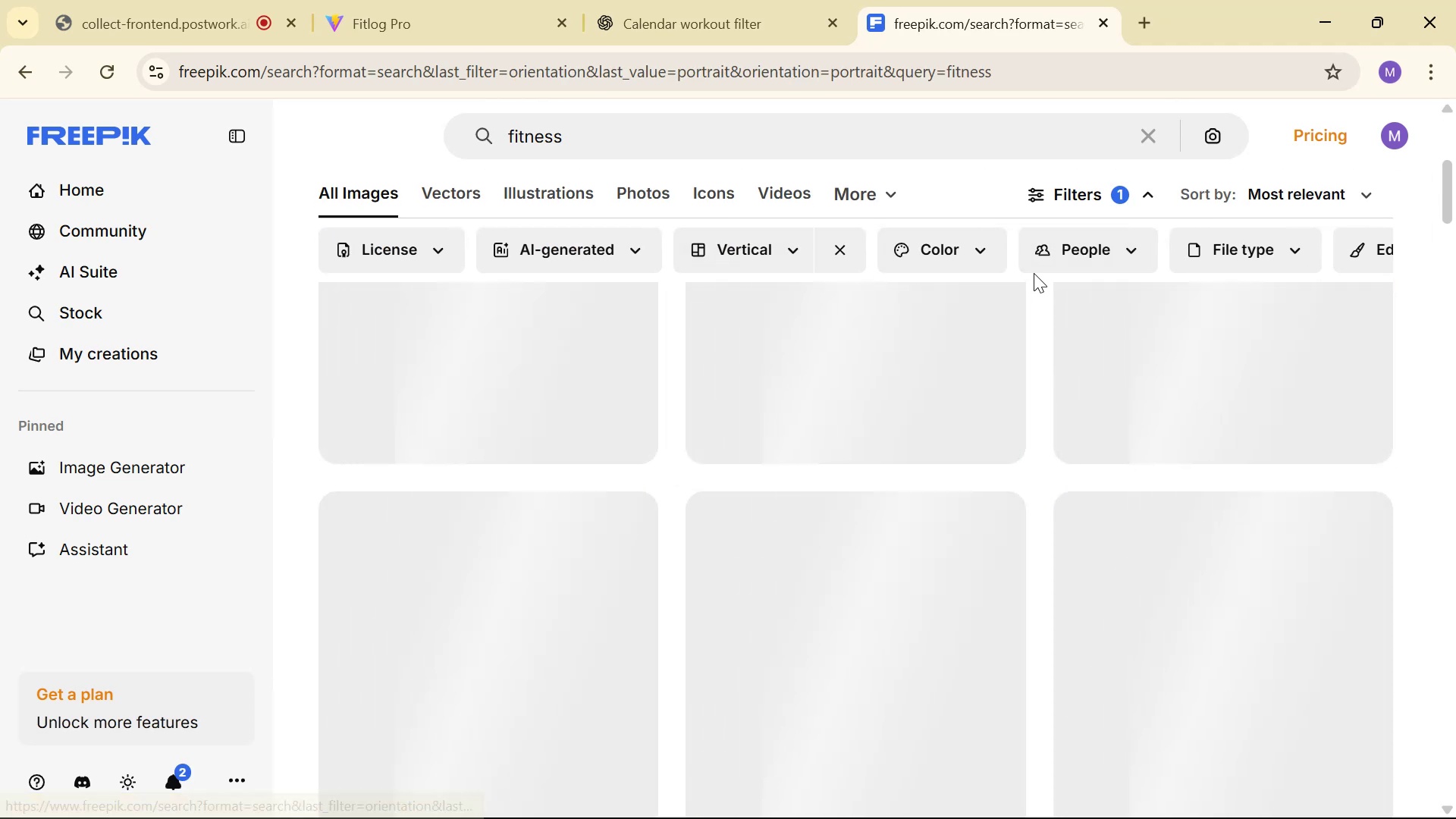 
scroll: coordinate [1046, 394], scroll_direction: up, amount: 2.0
 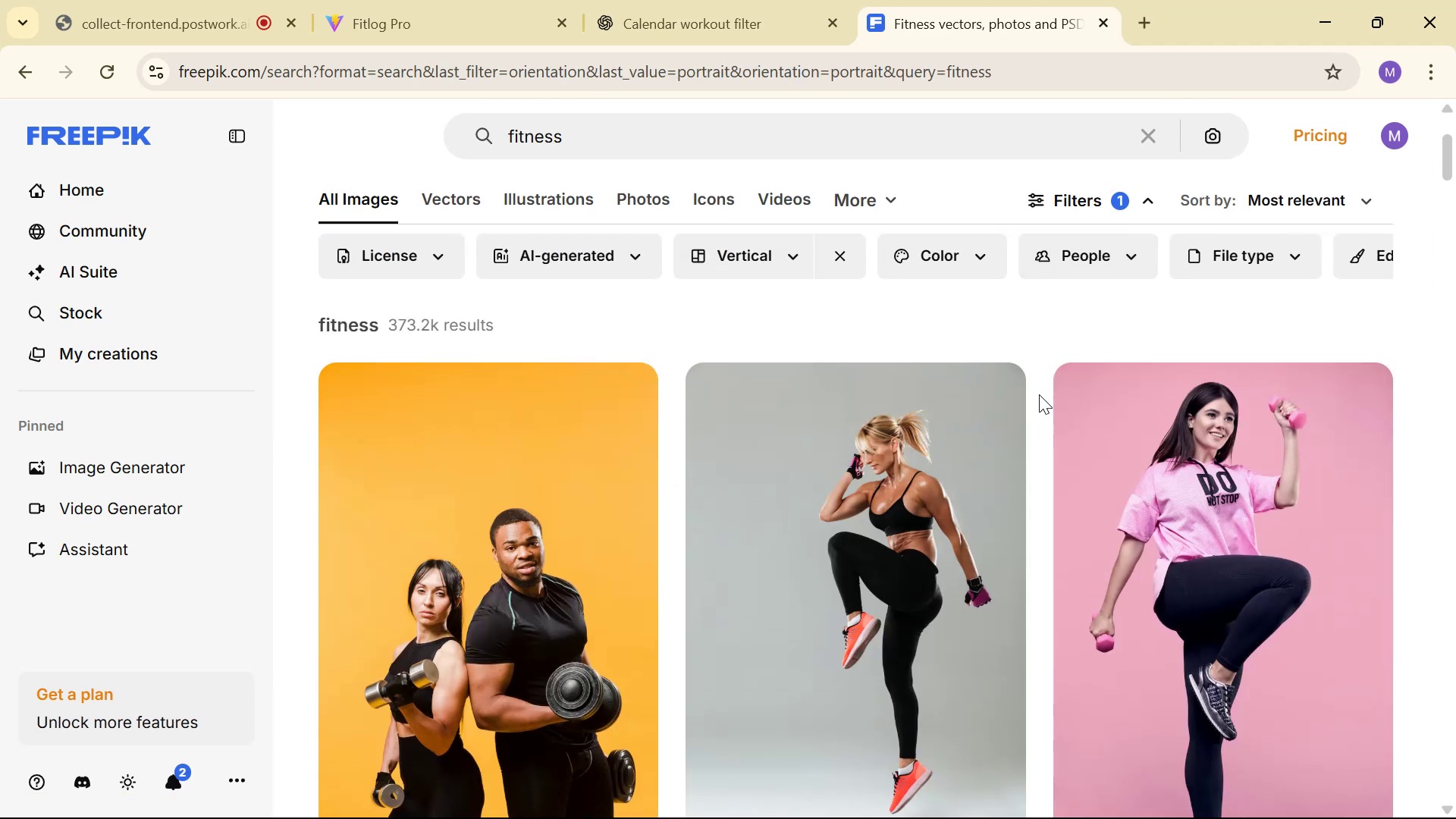 
scroll: coordinate [1049, 333], scroll_direction: down, amount: 6.0
 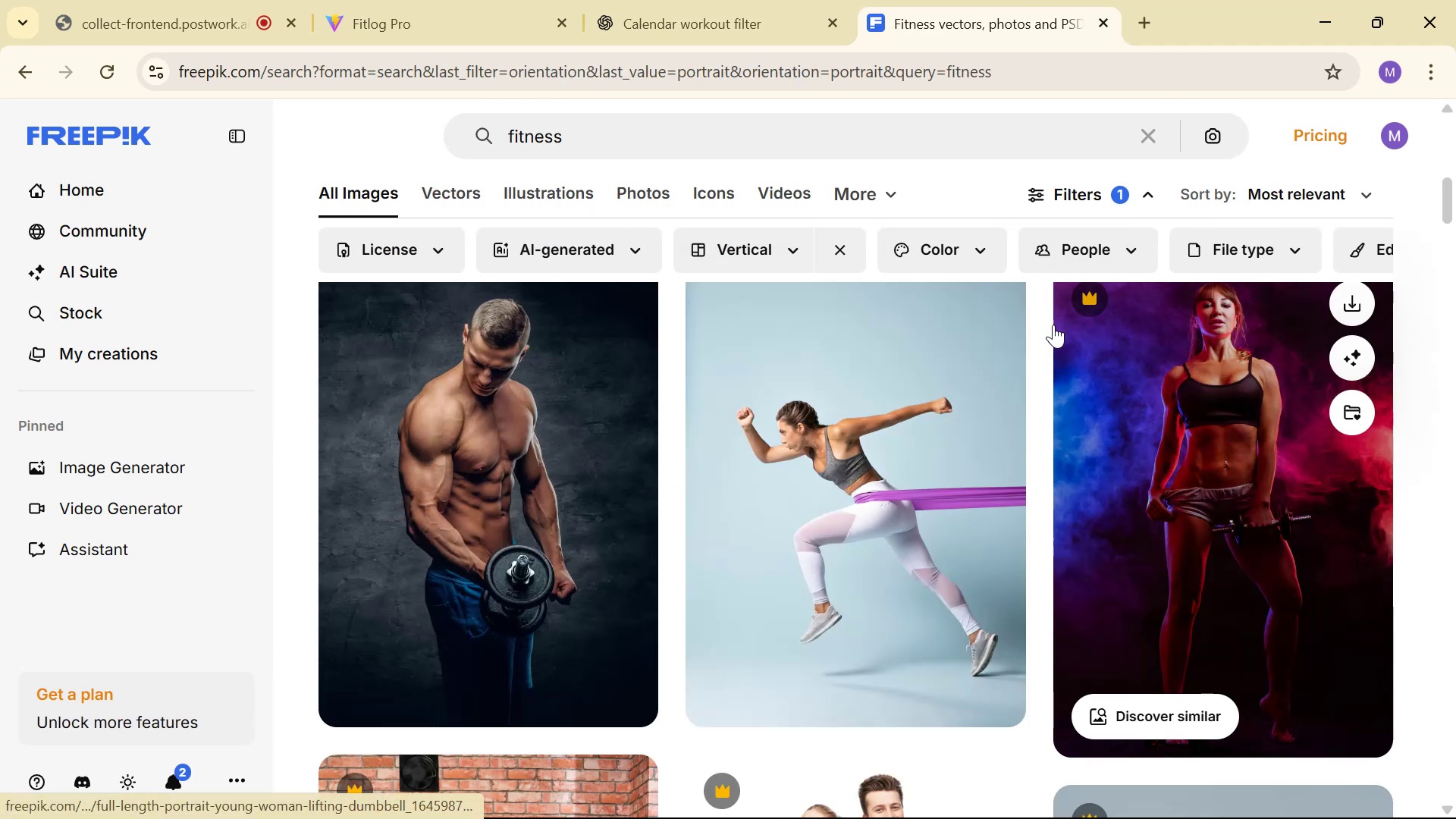 
left_click([604, 467])
 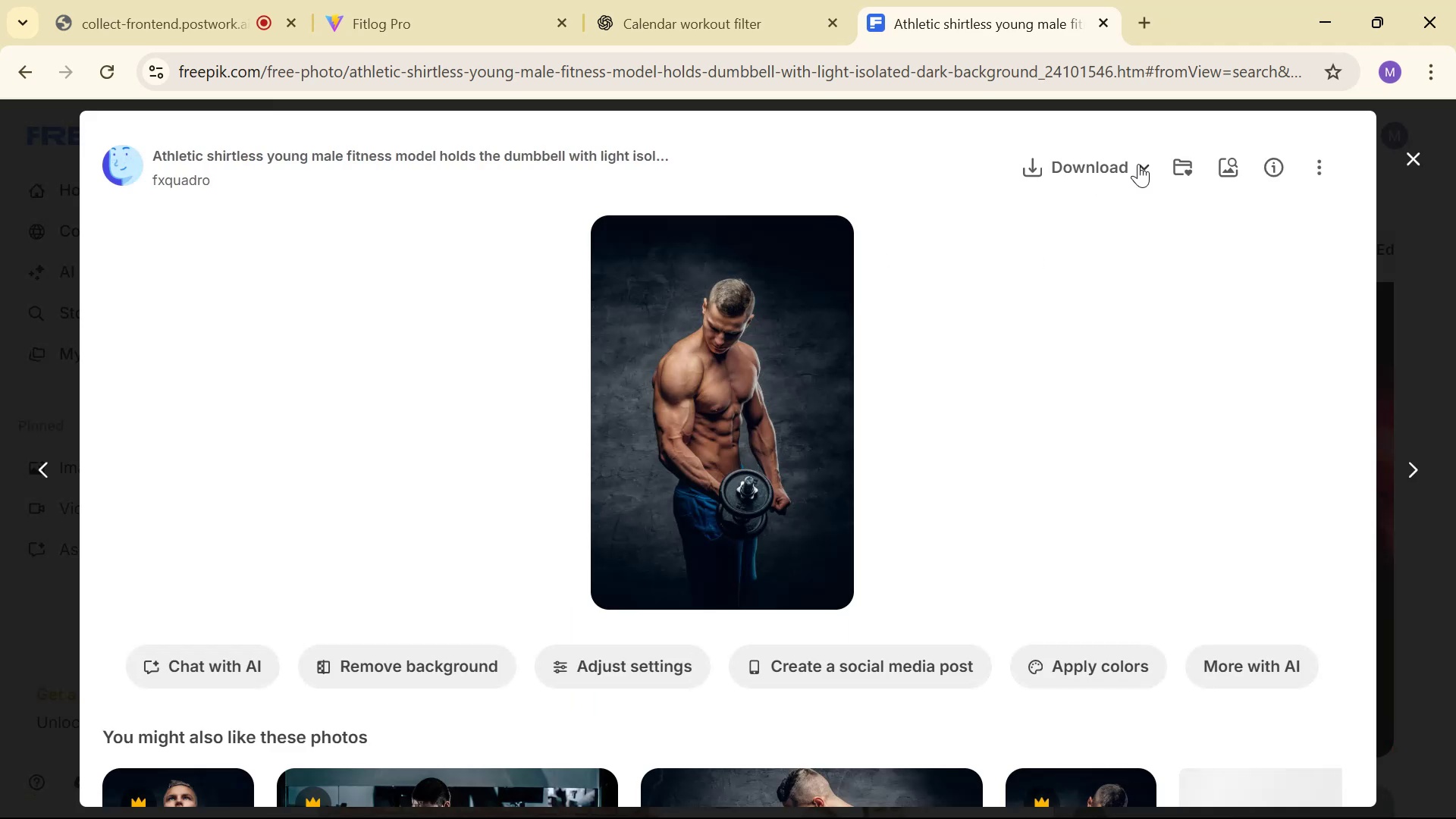 
left_click([1077, 175])
 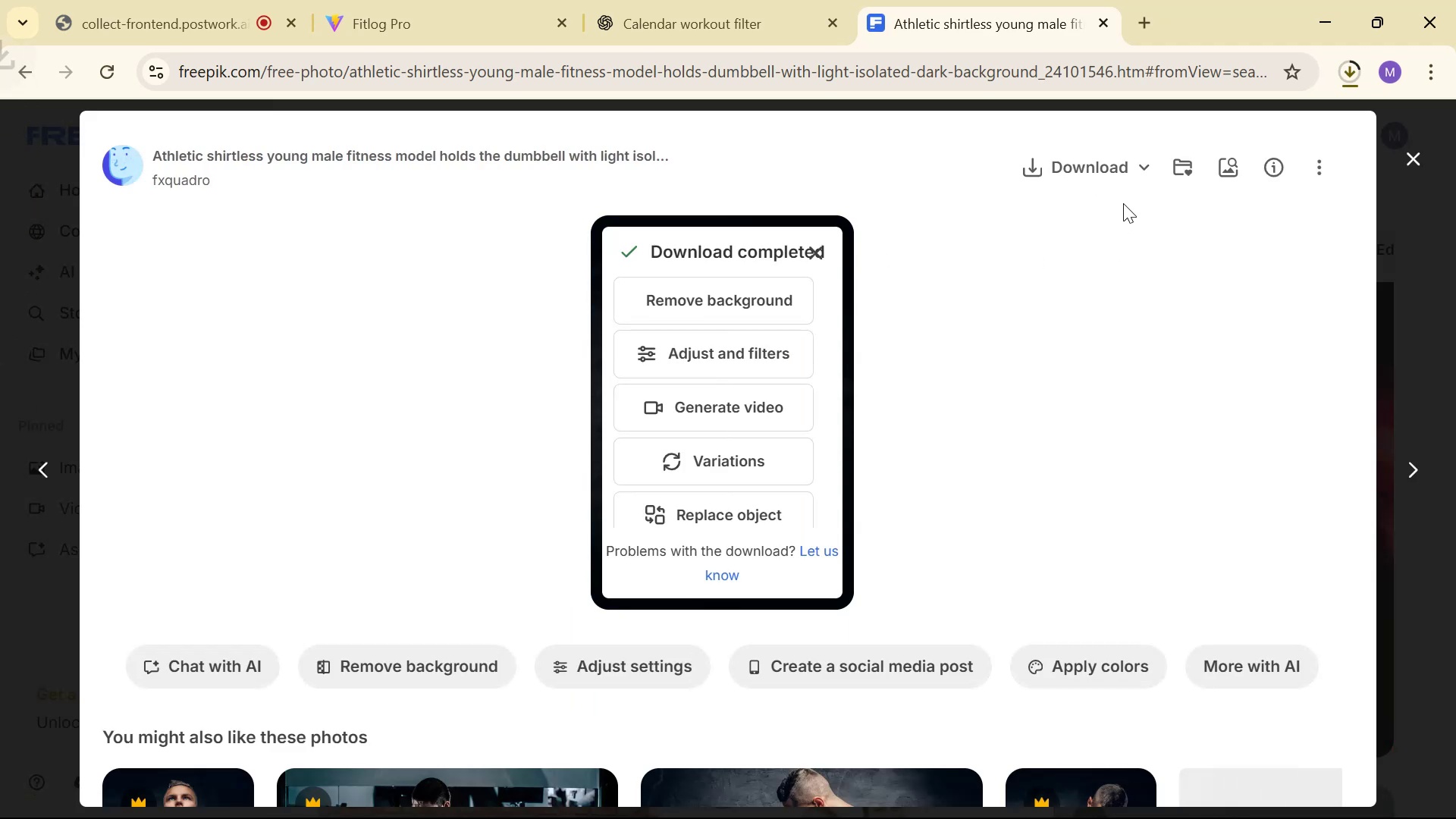 
left_click([1415, 153])
 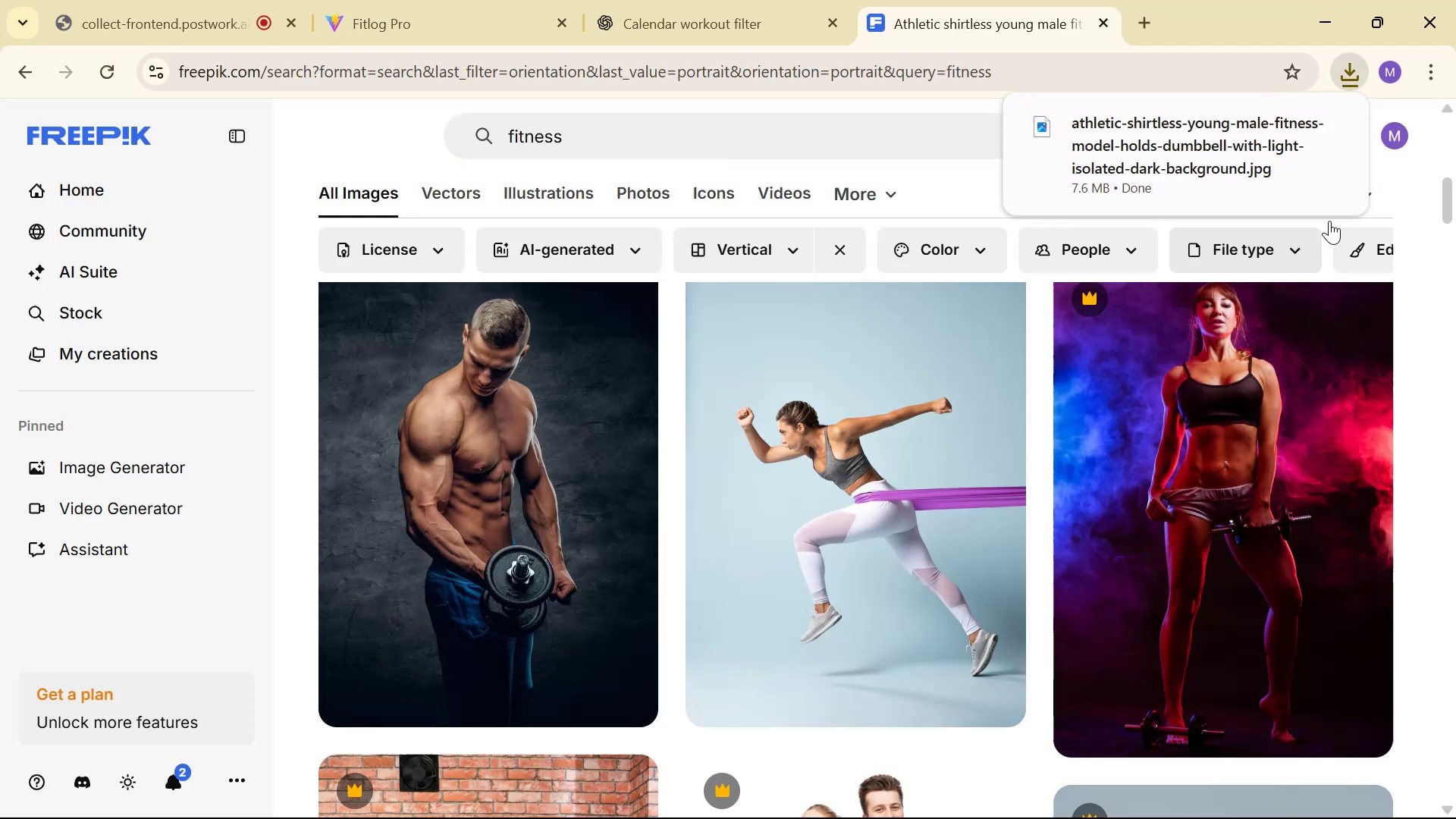 
scroll: coordinate [1306, 400], scroll_direction: down, amount: 34.0
 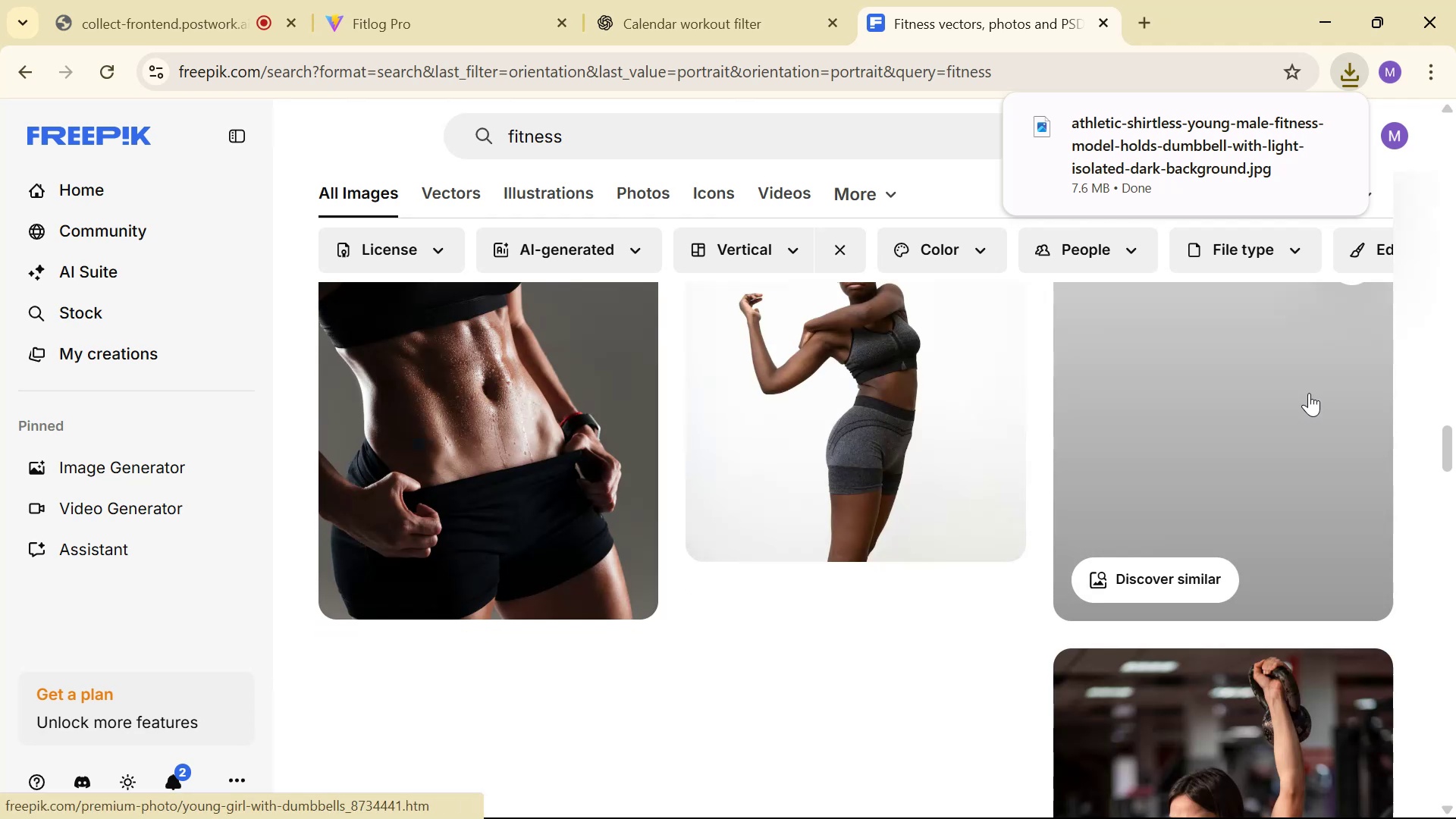 
scroll: coordinate [1310, 385], scroll_direction: down, amount: 13.0
 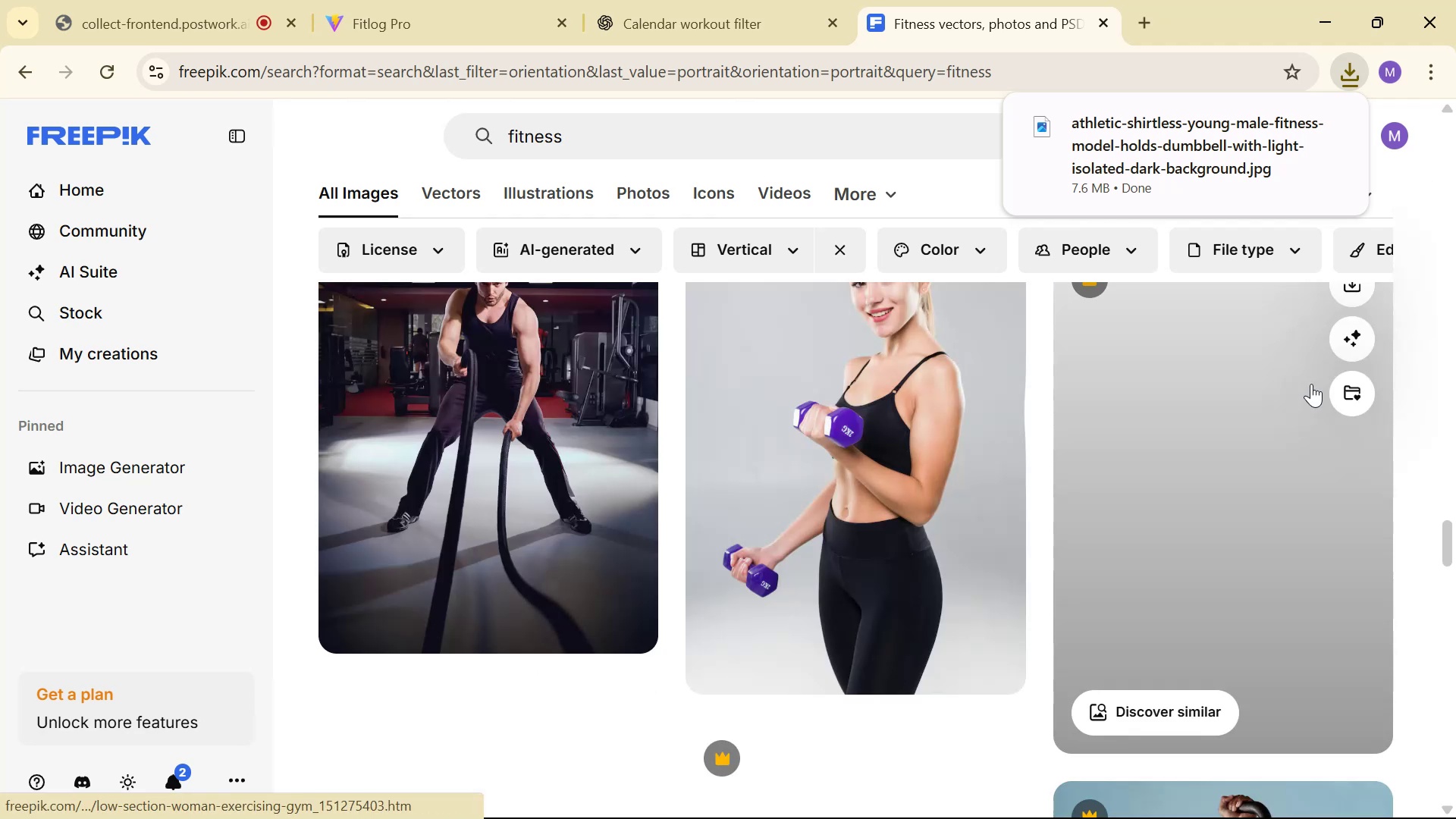 
scroll: coordinate [1284, 404], scroll_direction: up, amount: 8.0
 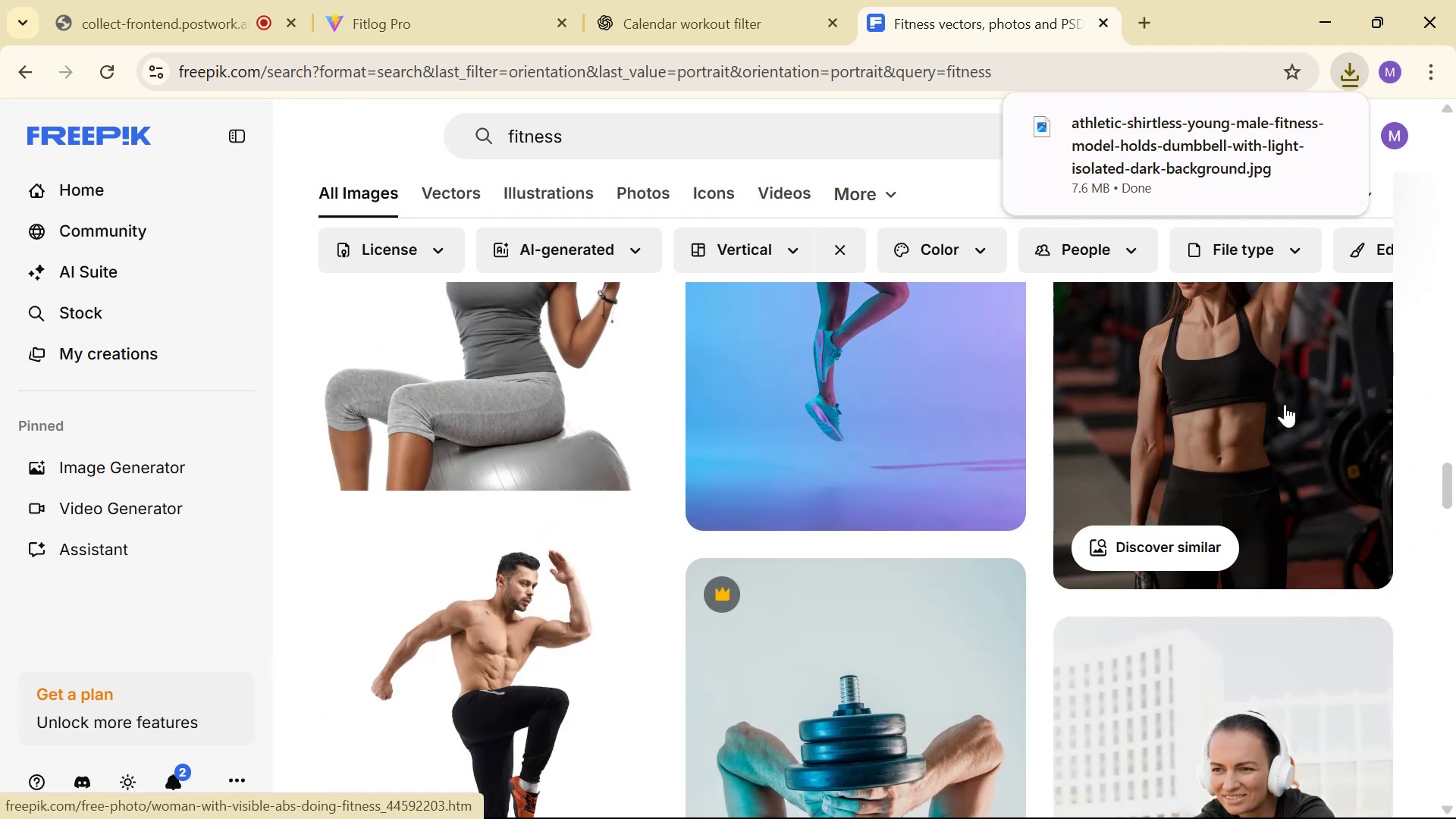 
scroll: coordinate [1288, 397], scroll_direction: down, amount: 12.0
 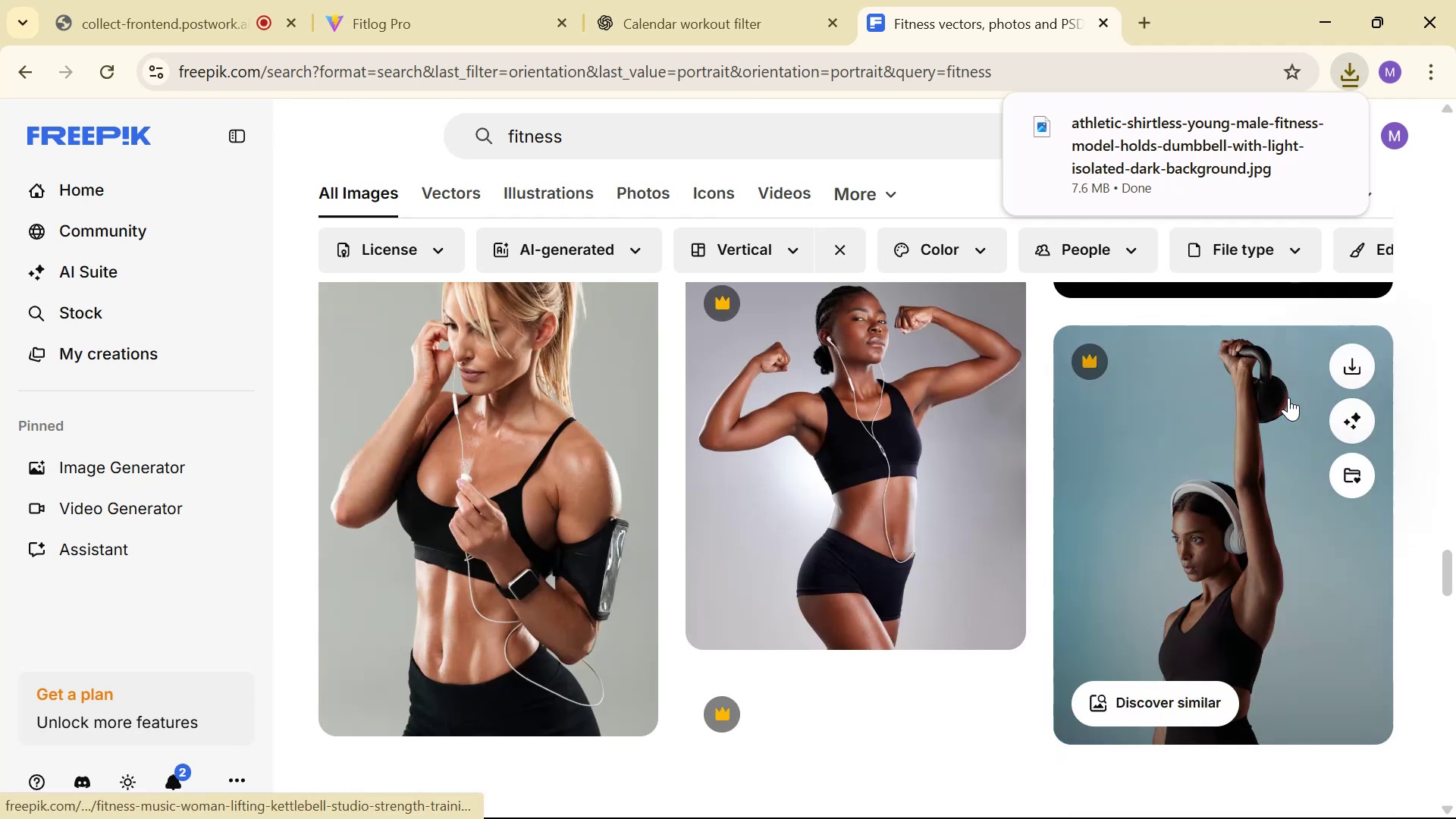 
scroll: coordinate [987, 435], scroll_direction: up, amount: 11.0
 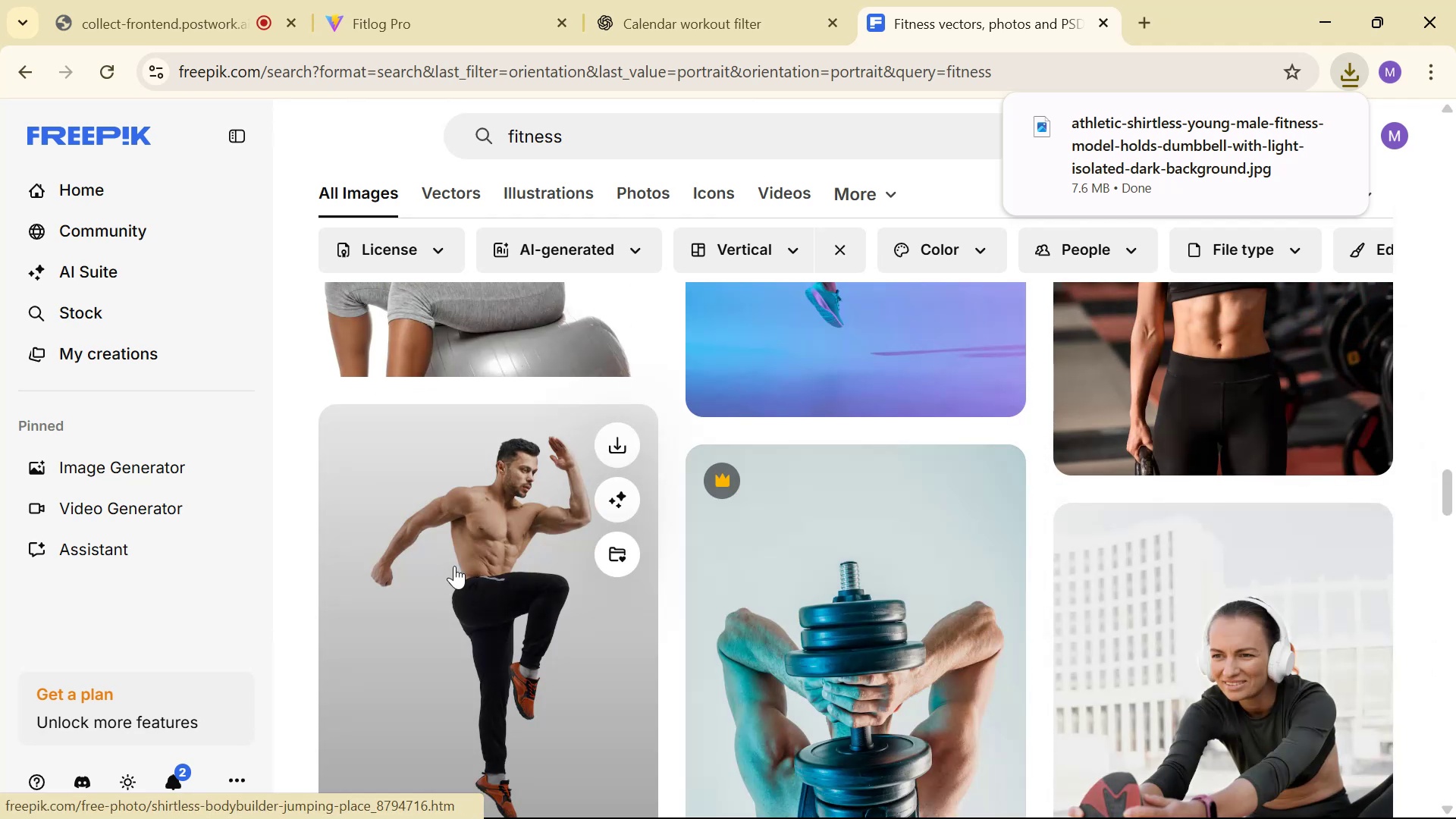 
left_click([457, 564])
 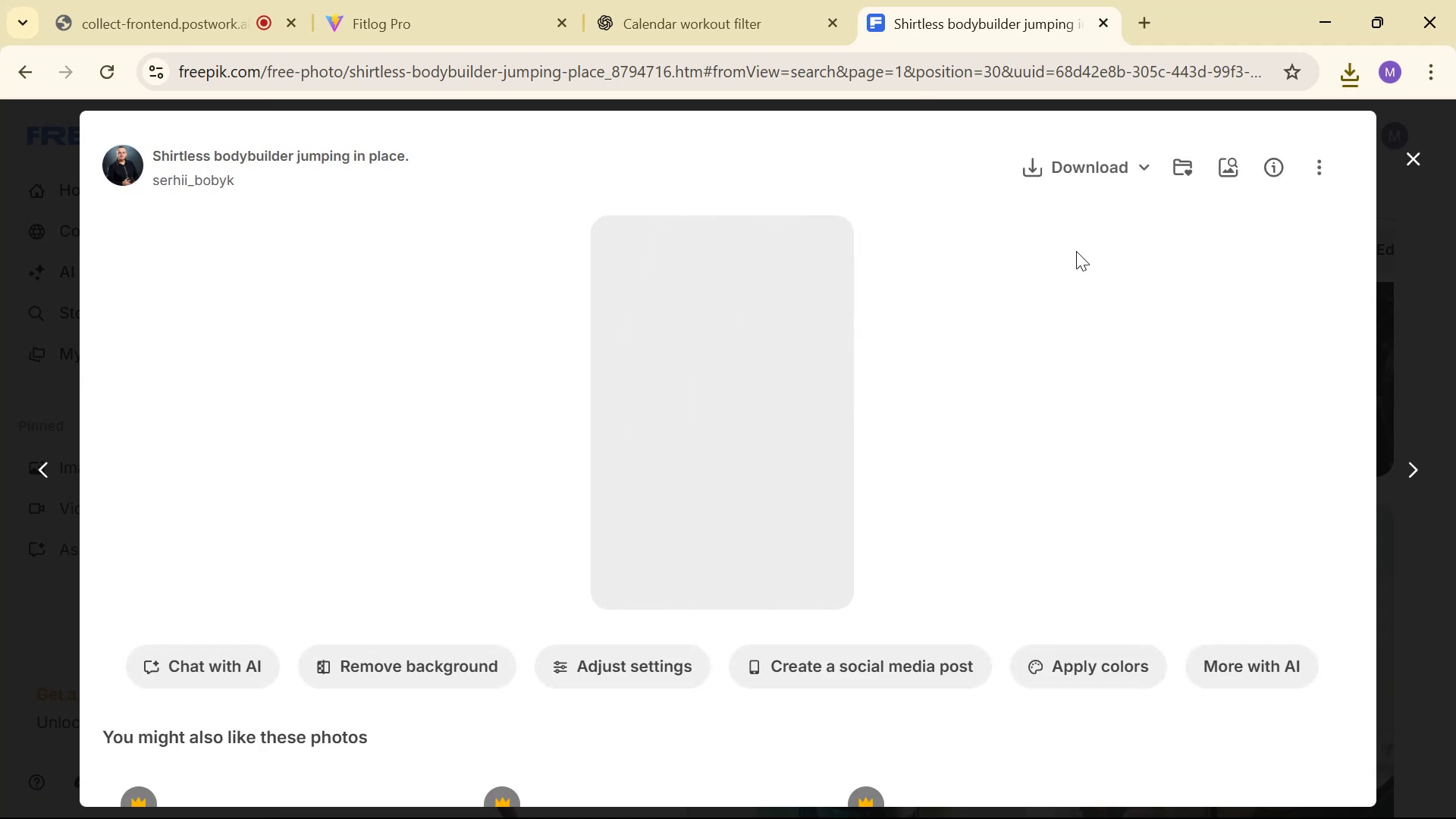 
scroll: coordinate [1103, 324], scroll_direction: down, amount: 7.0
 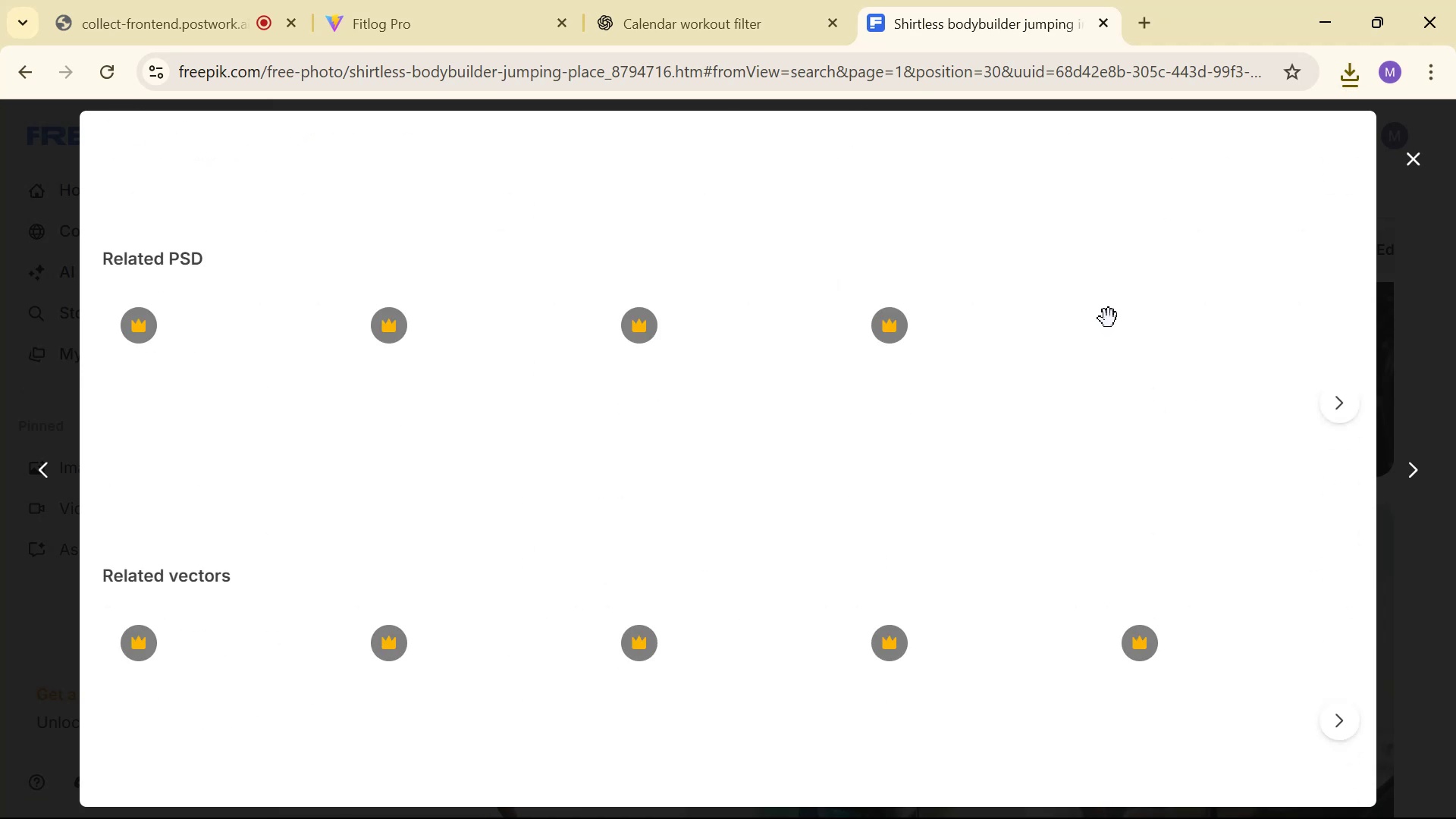 
scroll: coordinate [1122, 327], scroll_direction: up, amount: 13.0
 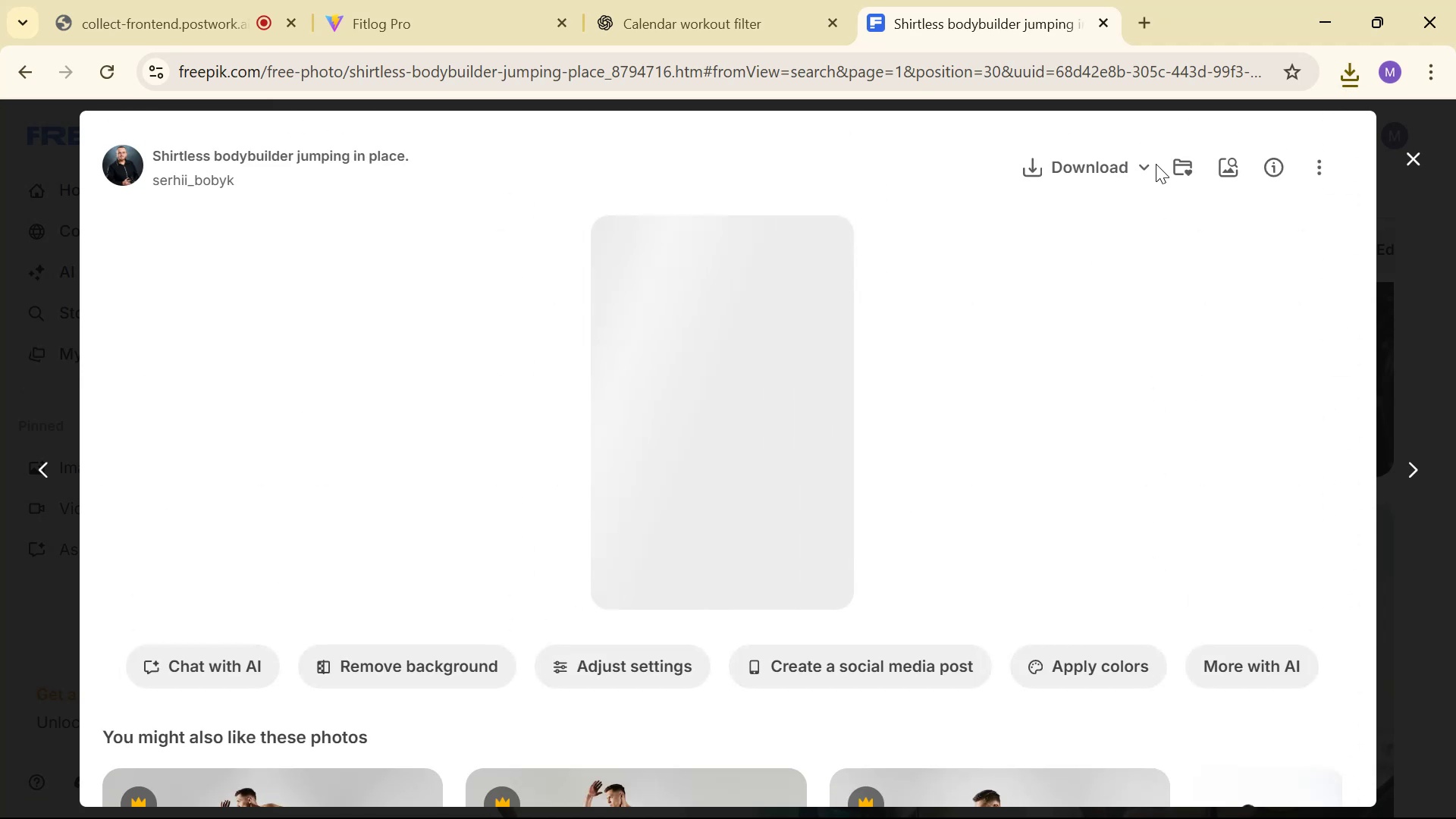 
double_click([1144, 167])
 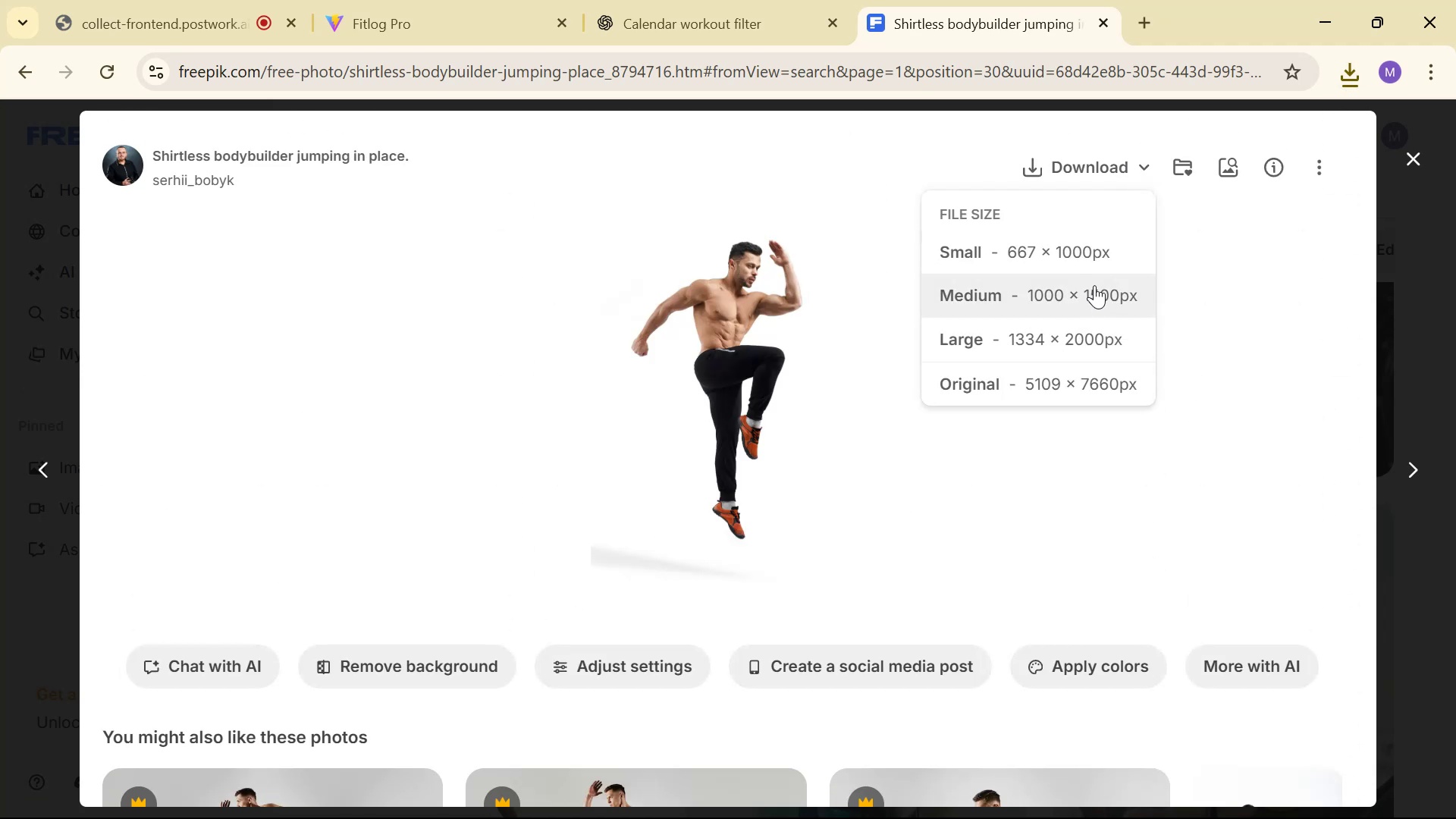 
left_click([1087, 287])
 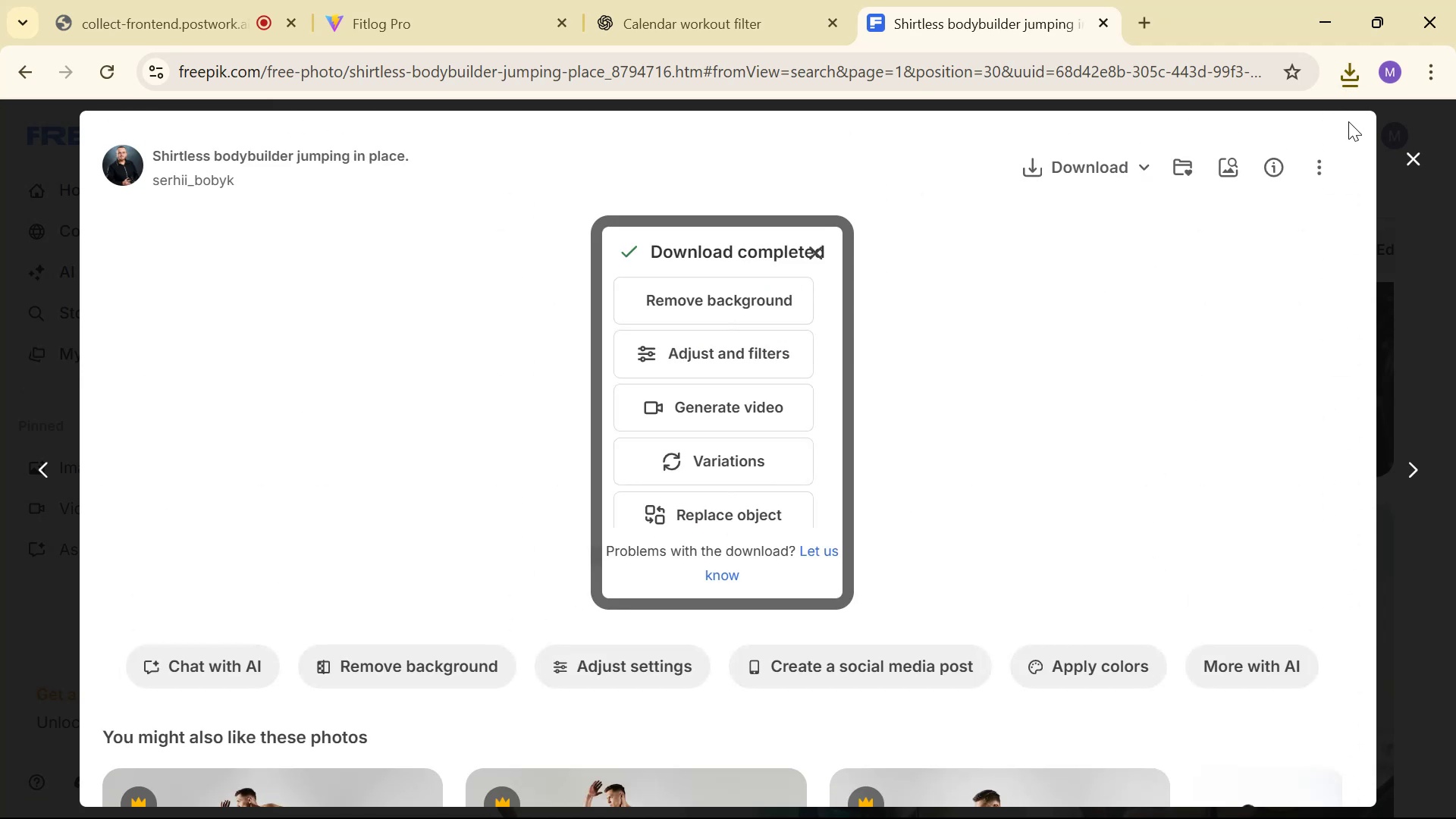 
left_click([1212, 482])
 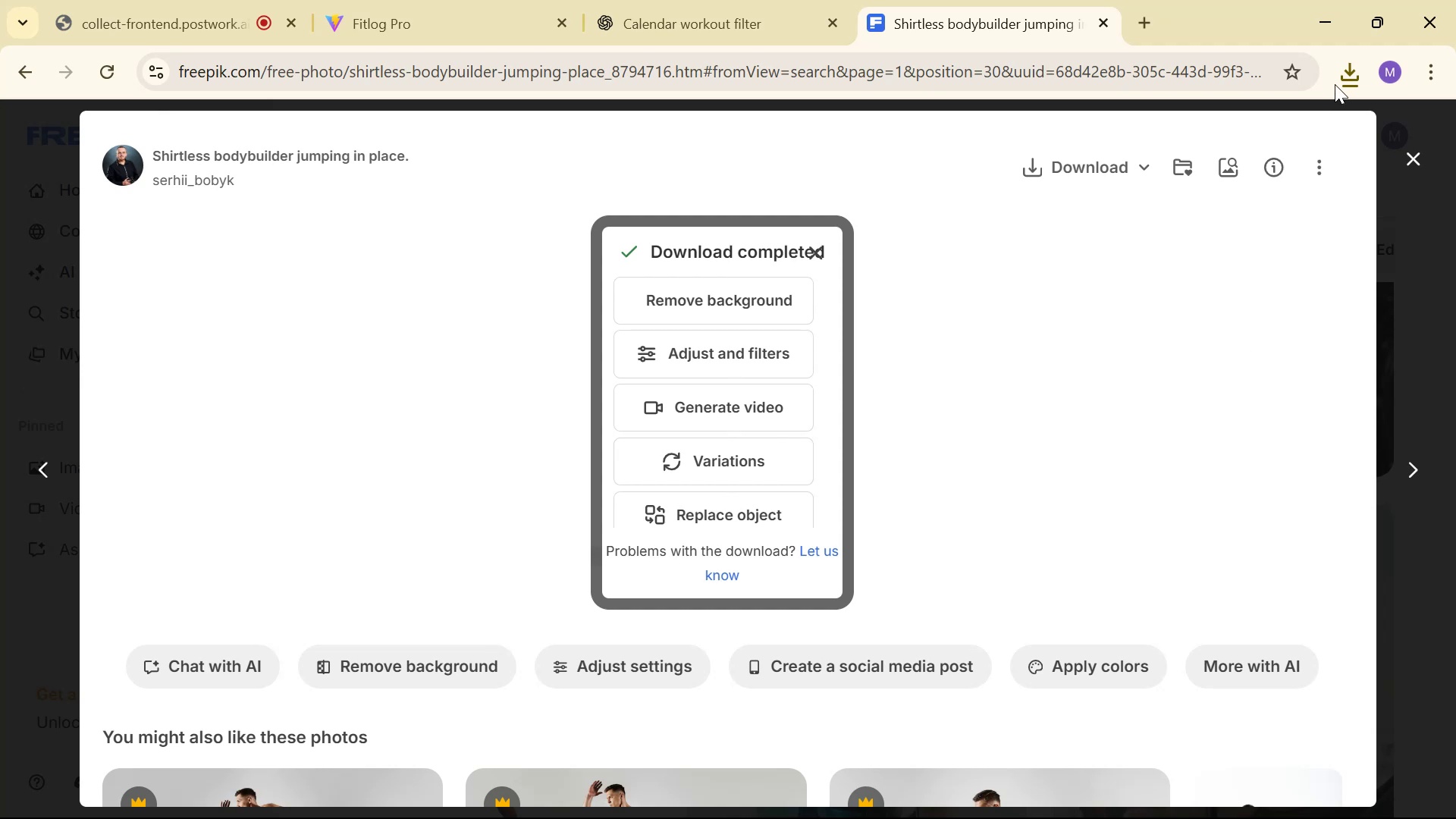 
scroll: coordinate [1090, 422], scroll_direction: down, amount: 15.0
 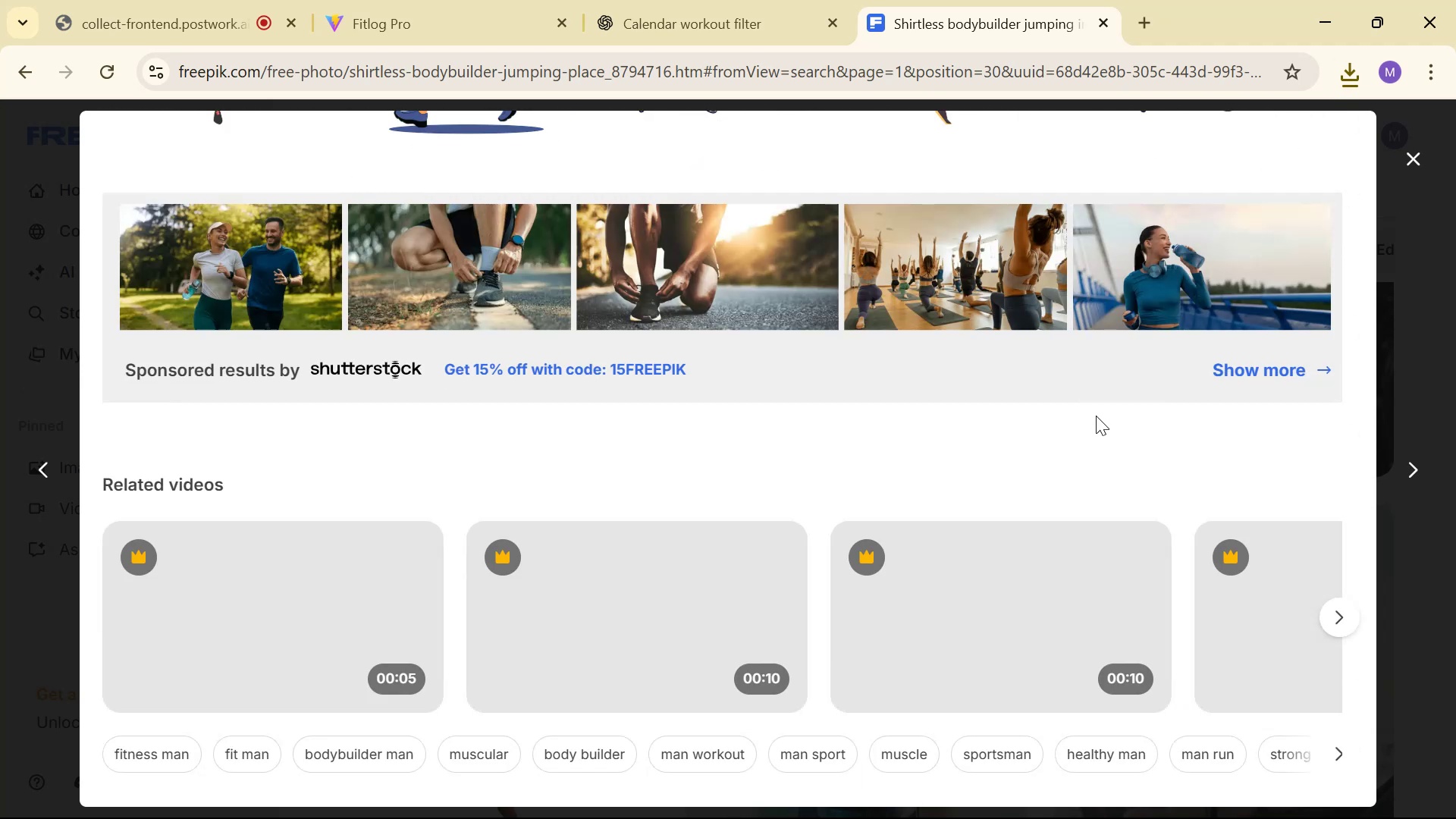 
scroll: coordinate [1157, 336], scroll_direction: up, amount: 14.0
 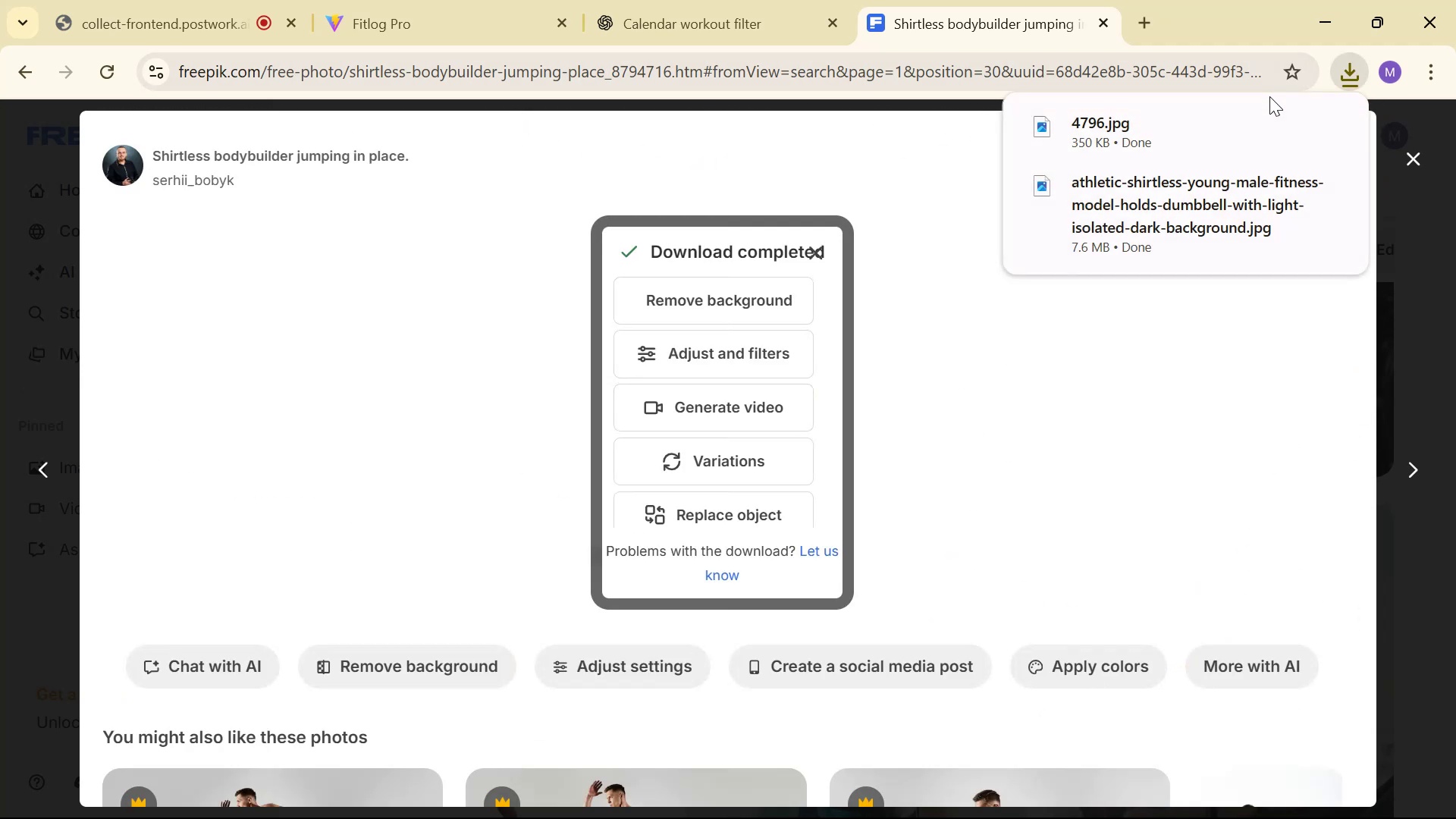 
left_click([663, 0])
 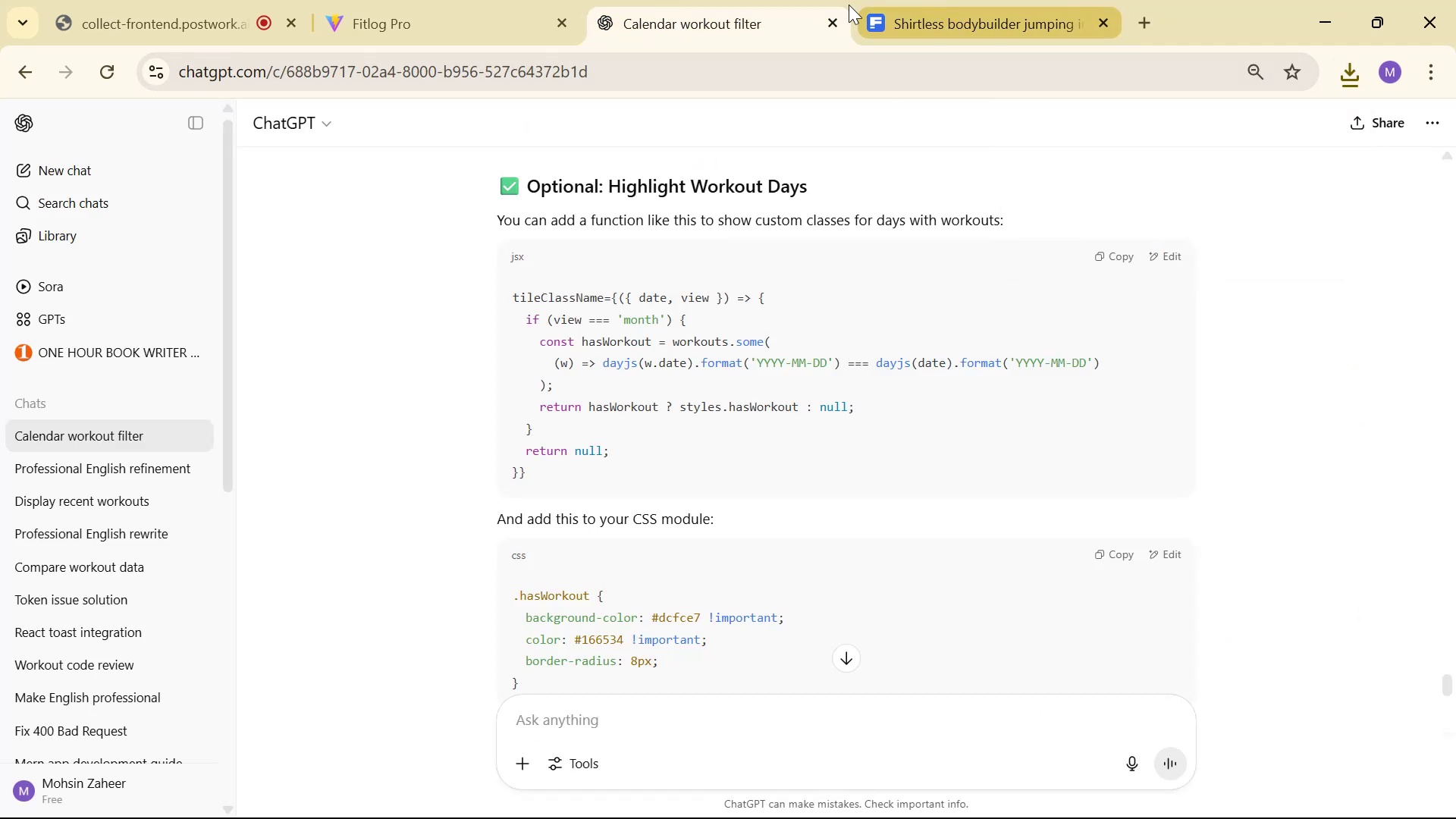 
left_click([493, 0])
 